 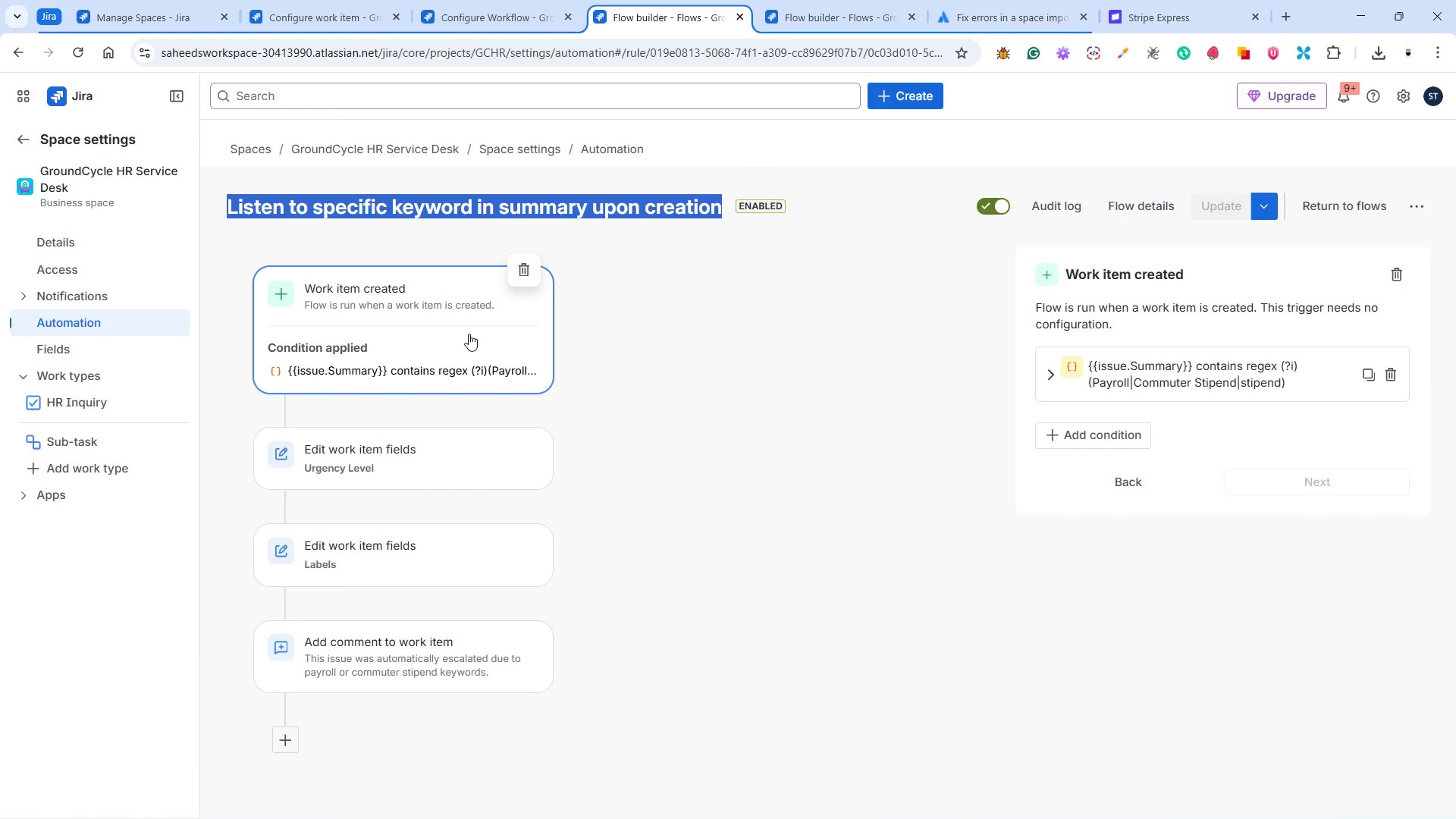 
left_click([1056, 375])
 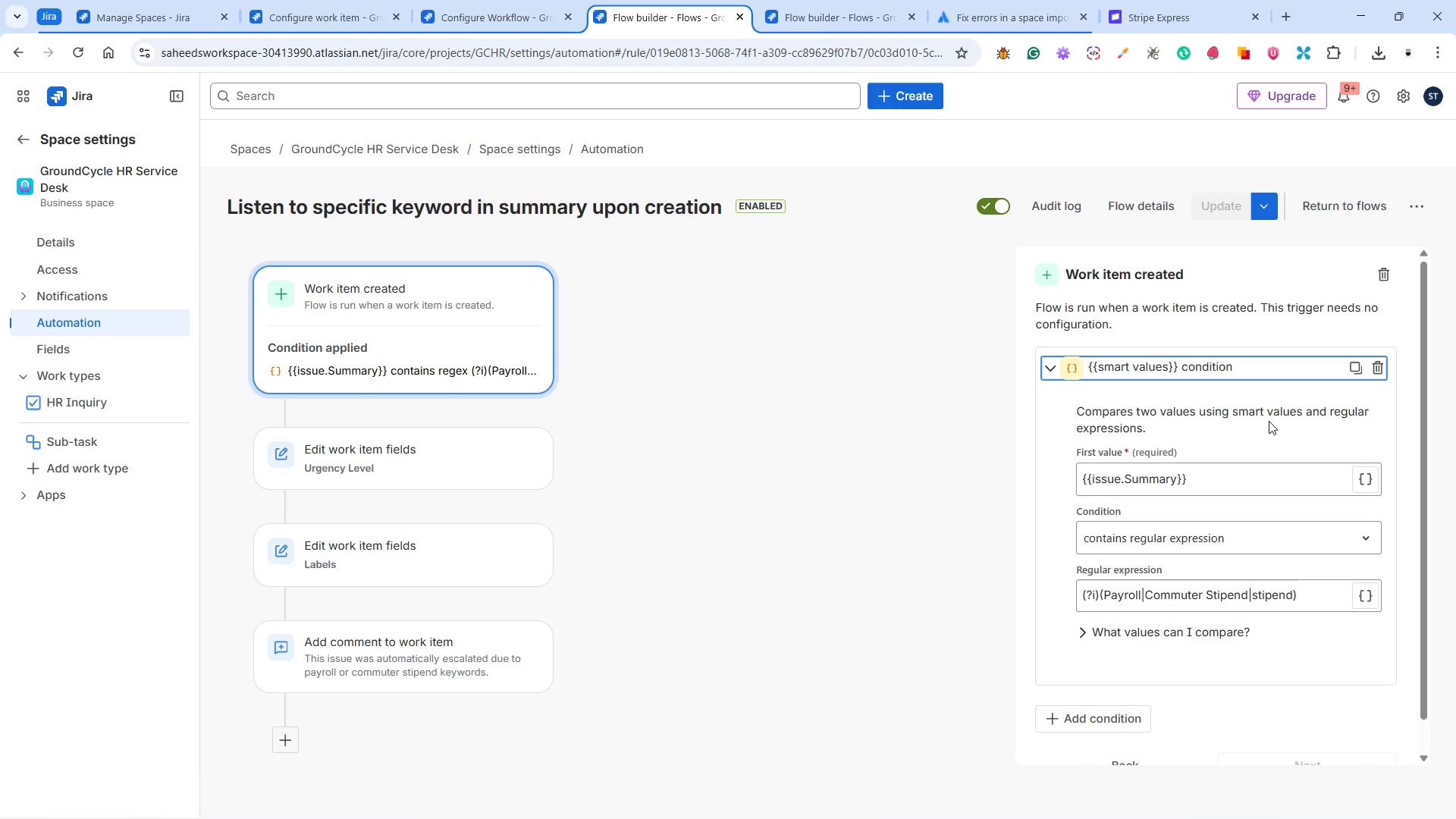 
wait(6.14)
 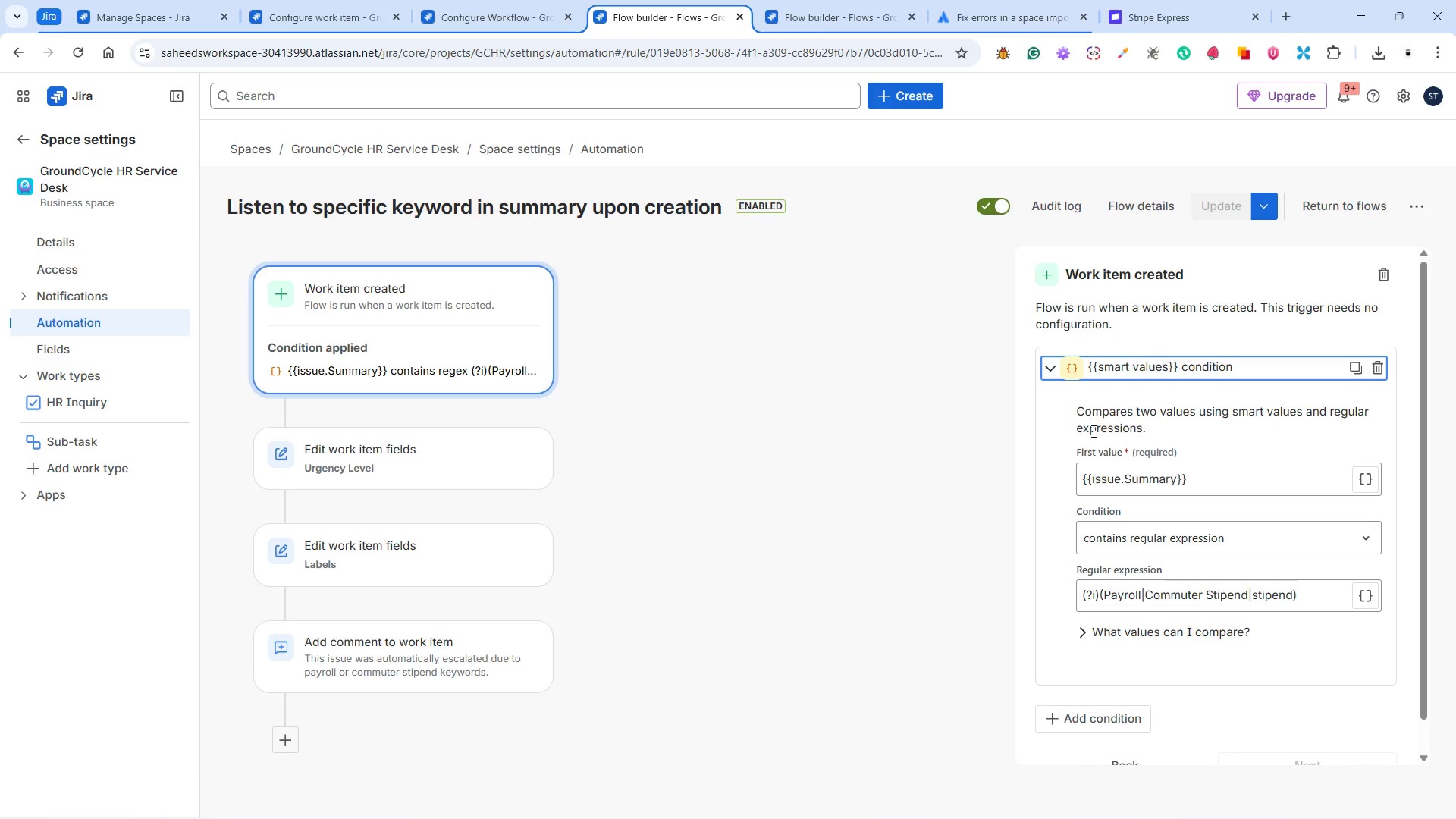 
scroll: coordinate [1238, 435], scroll_direction: down, amount: 2.0
 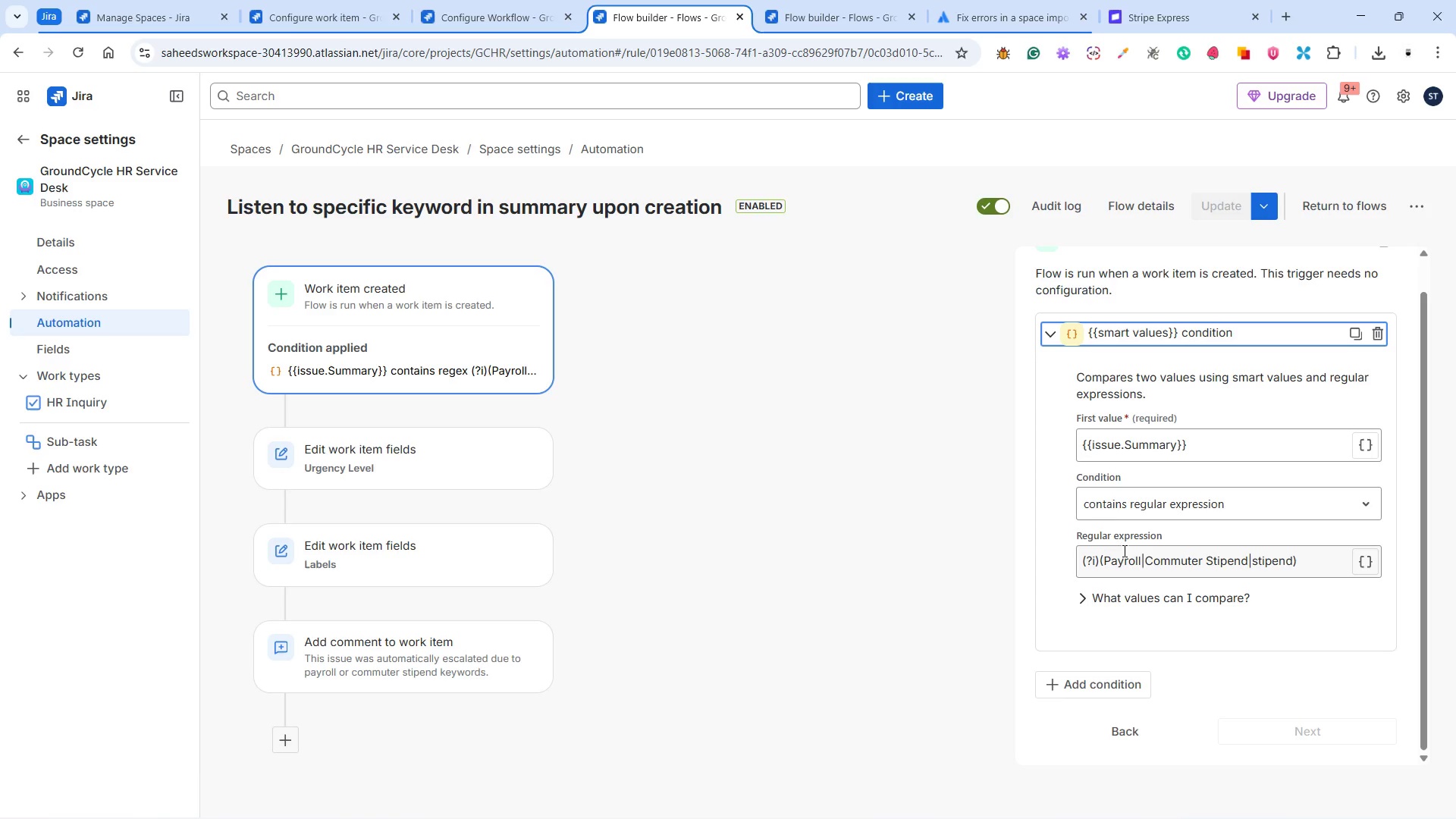 
scroll: coordinate [1094, 503], scroll_direction: up, amount: 2.0
 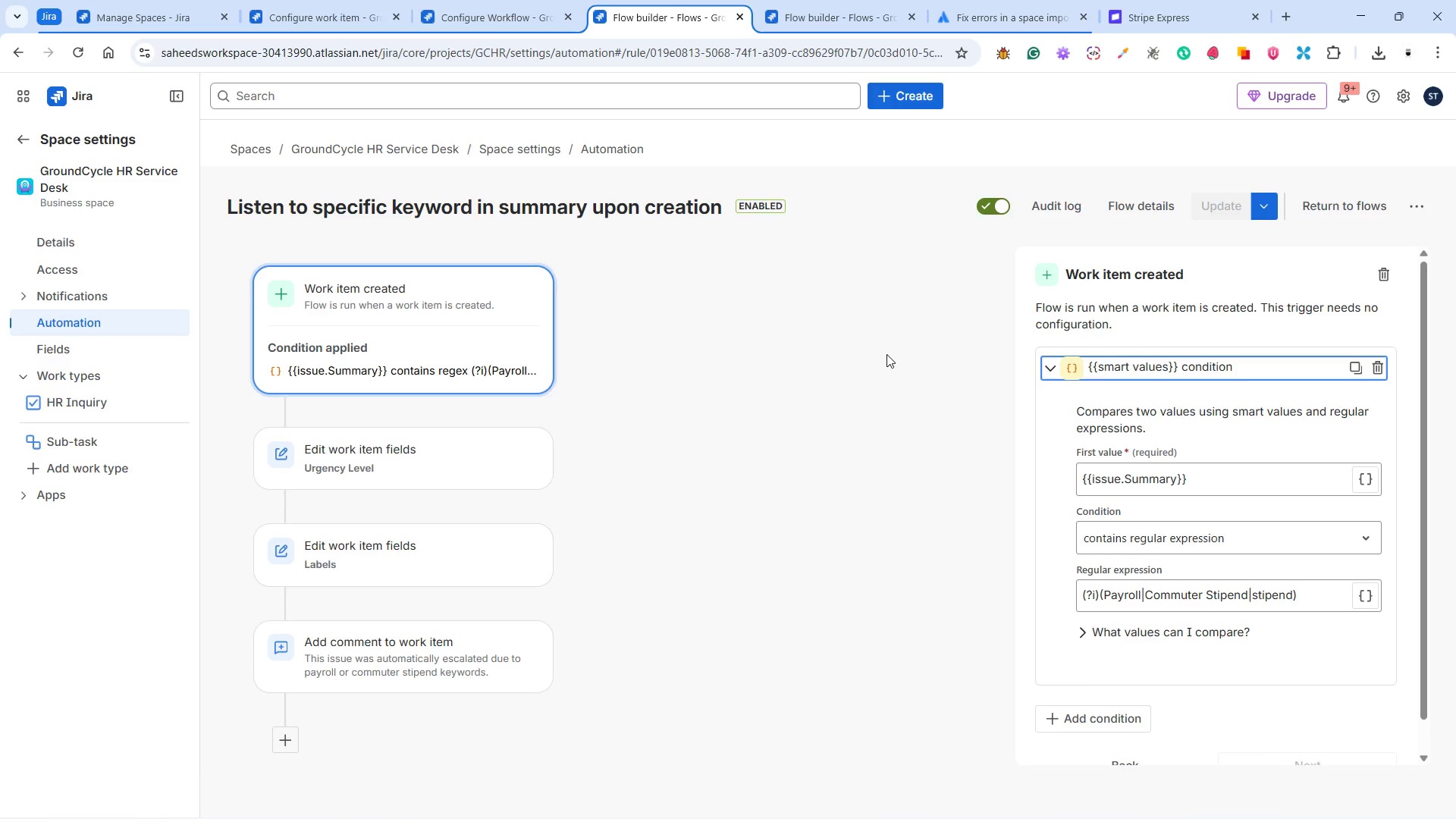 
mouse_move([818, 25])
 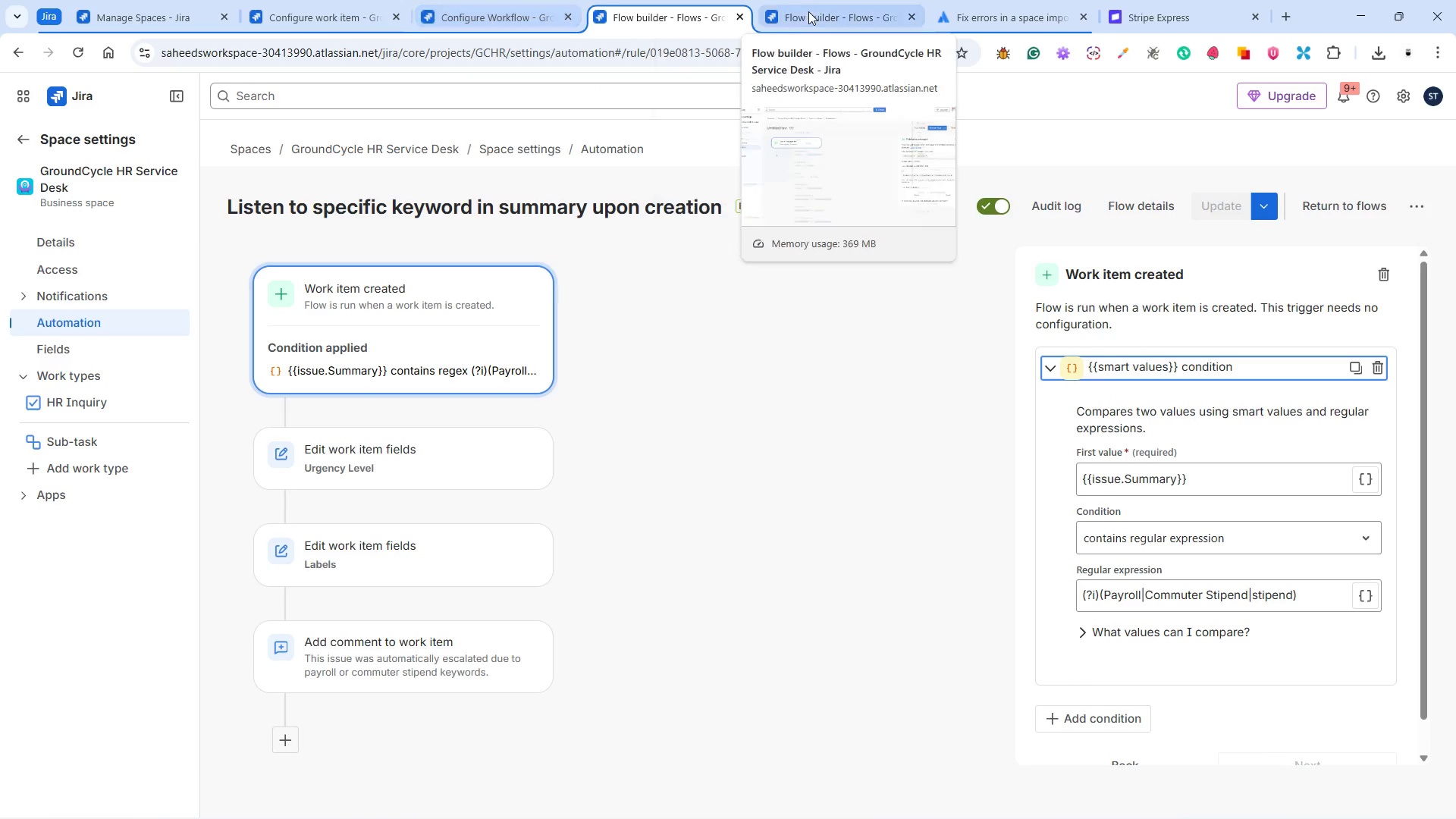 
left_click([815, 7])
 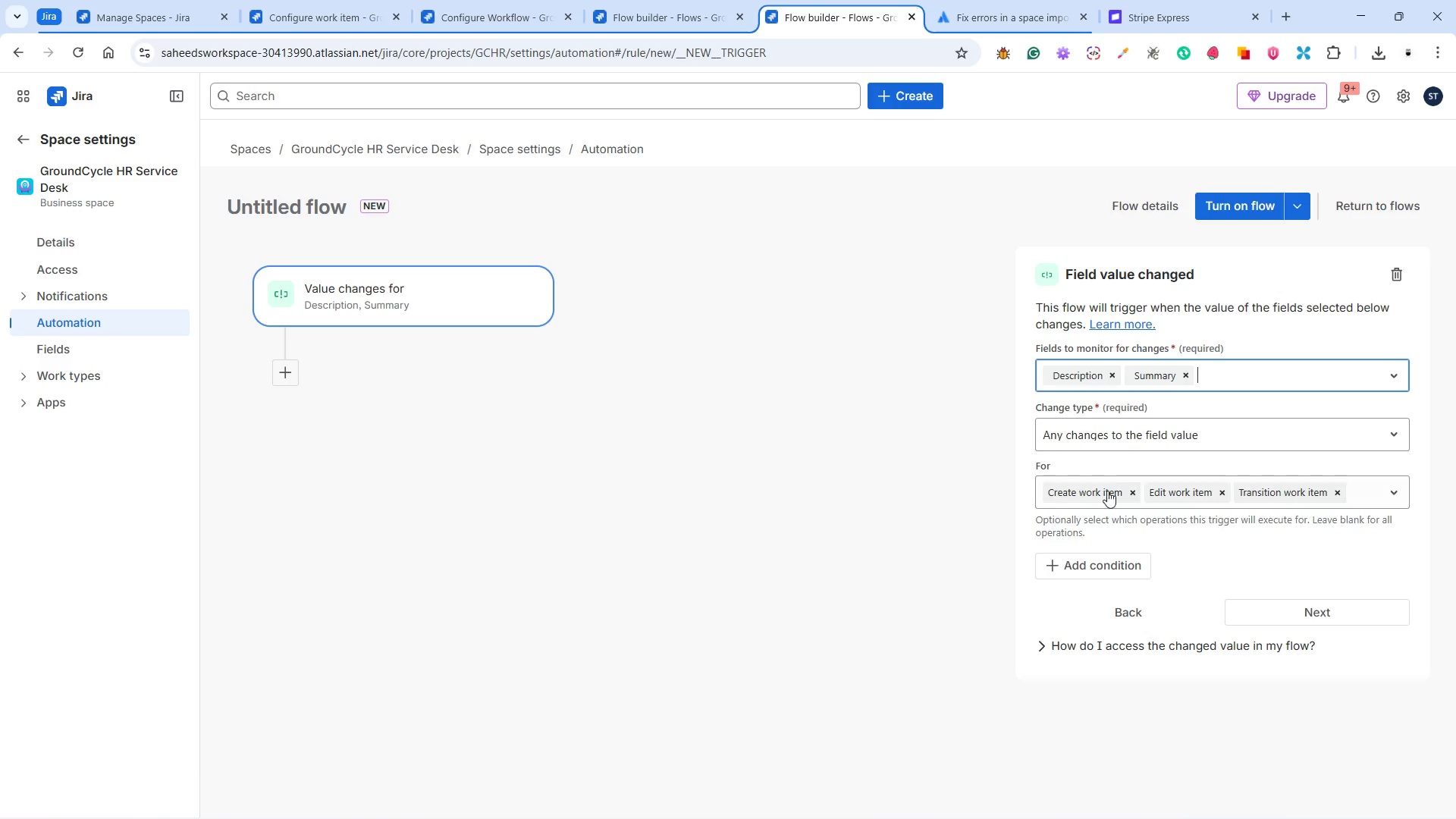 
left_click([1083, 566])
 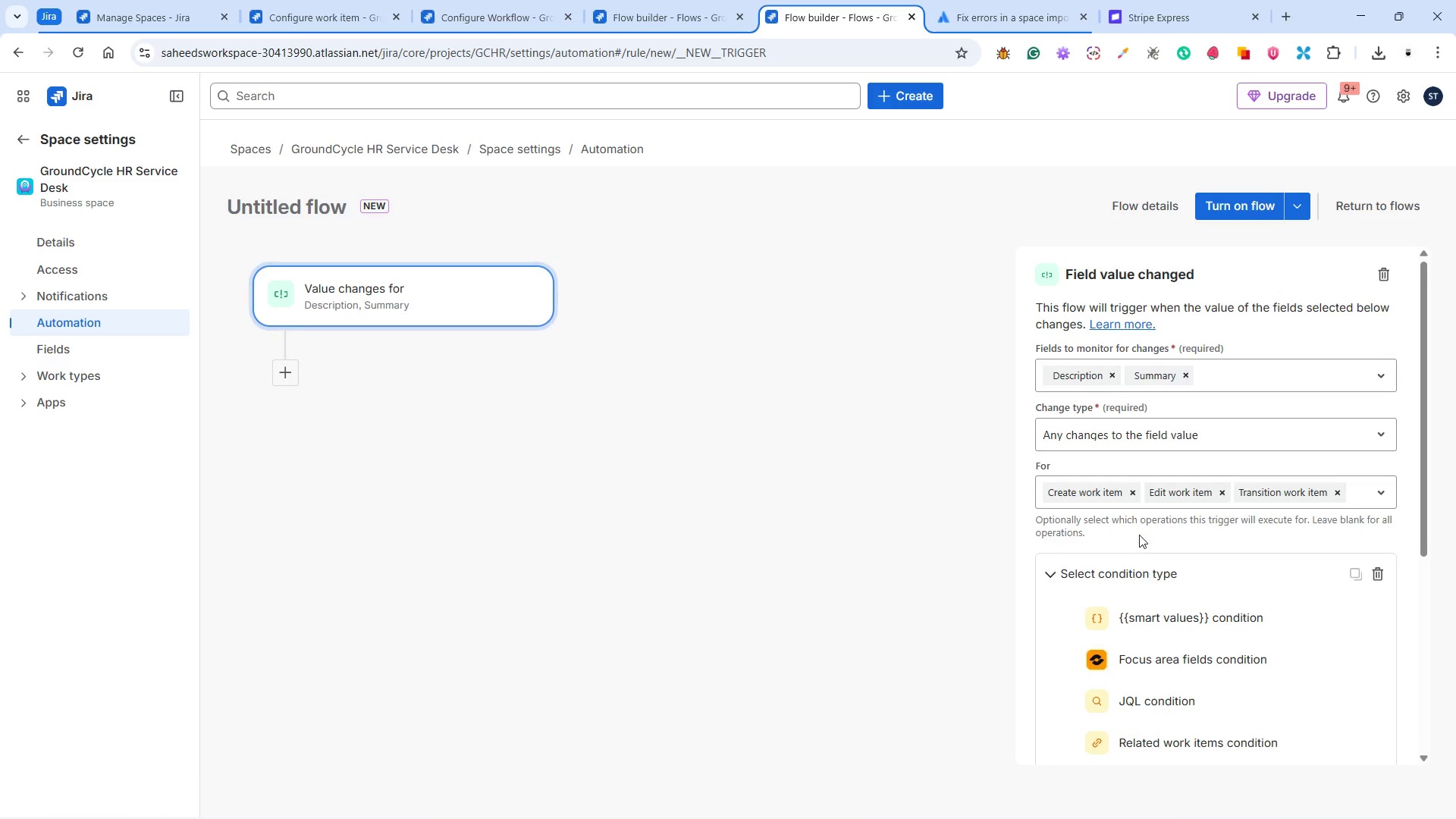 
scroll: coordinate [1153, 513], scroll_direction: down, amount: 3.0
 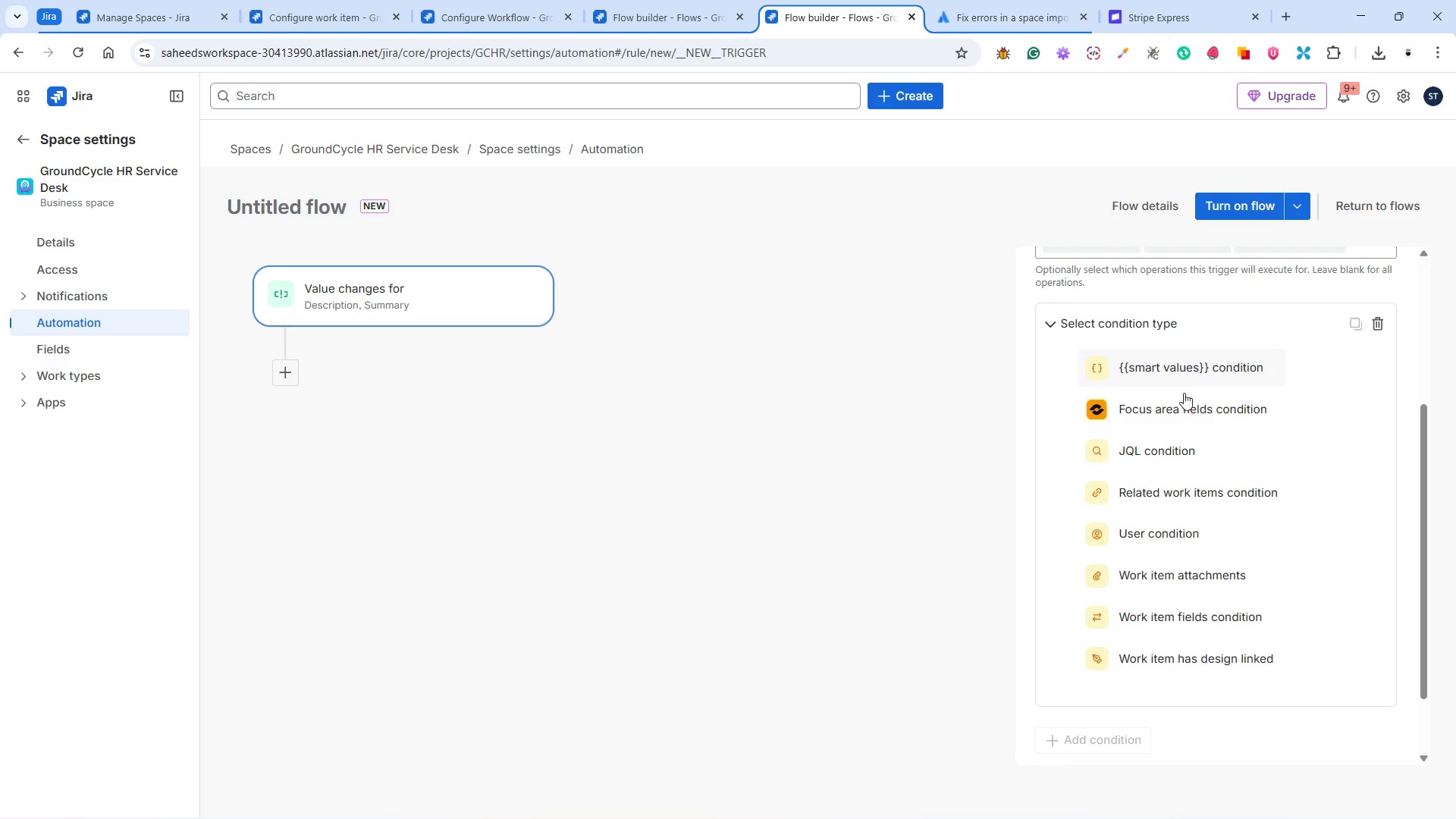 
scroll: coordinate [1044, 491], scroll_direction: up, amount: 3.0
 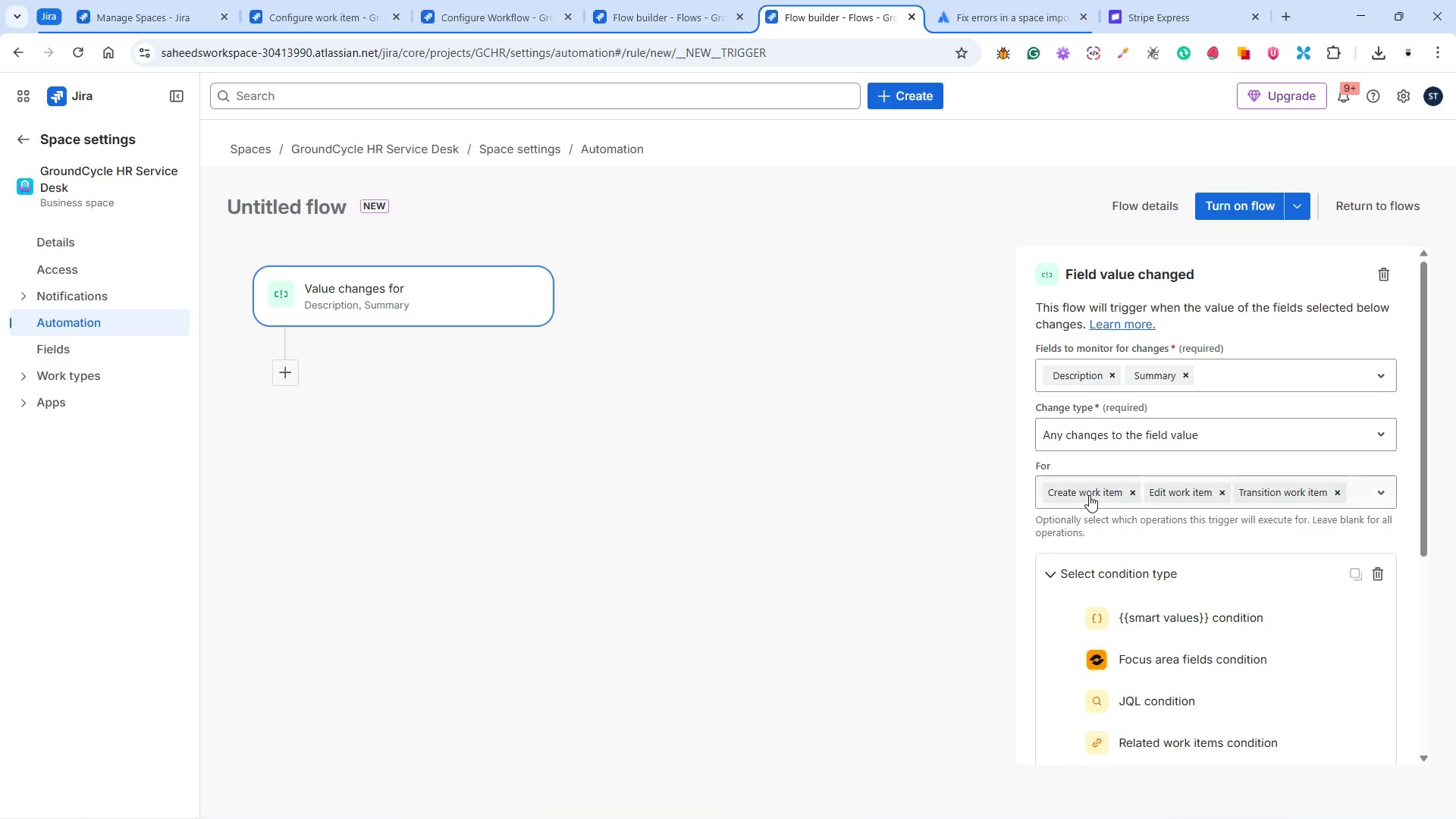 
scroll: coordinate [958, 512], scroll_direction: down, amount: 7.0
 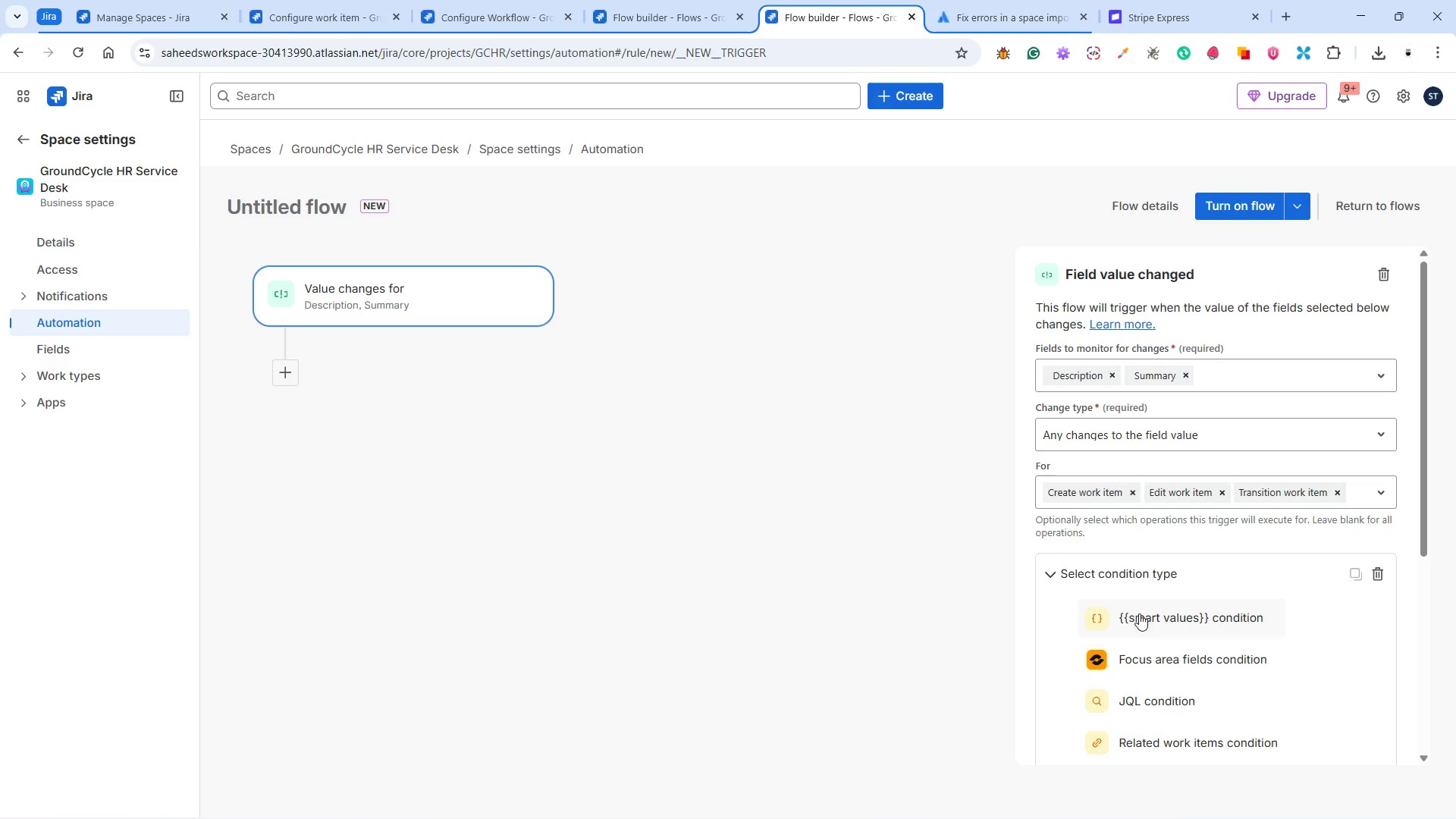 
left_click([1141, 614])
 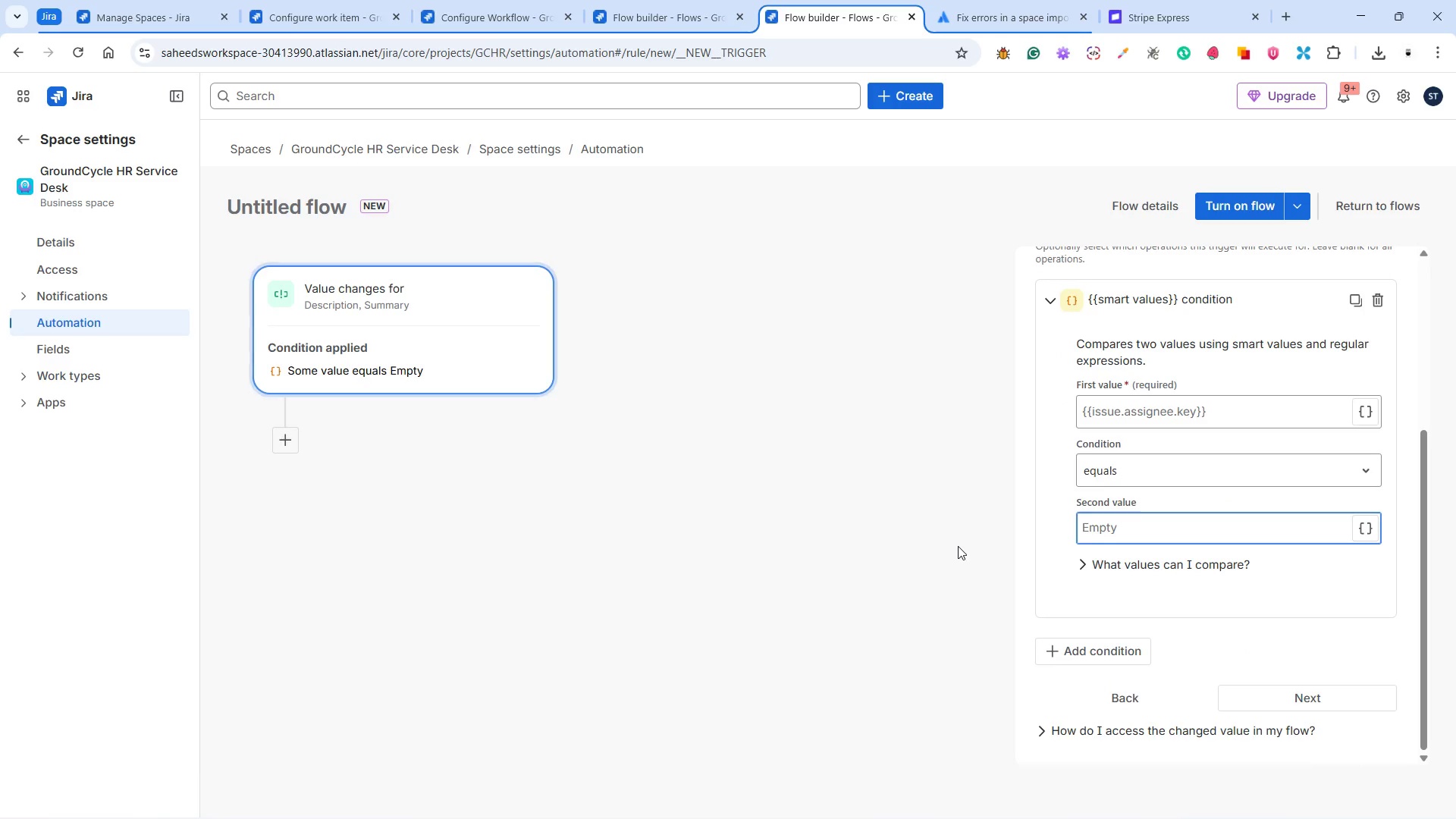 
scroll: coordinate [958, 542], scroll_direction: down, amount: 2.0
 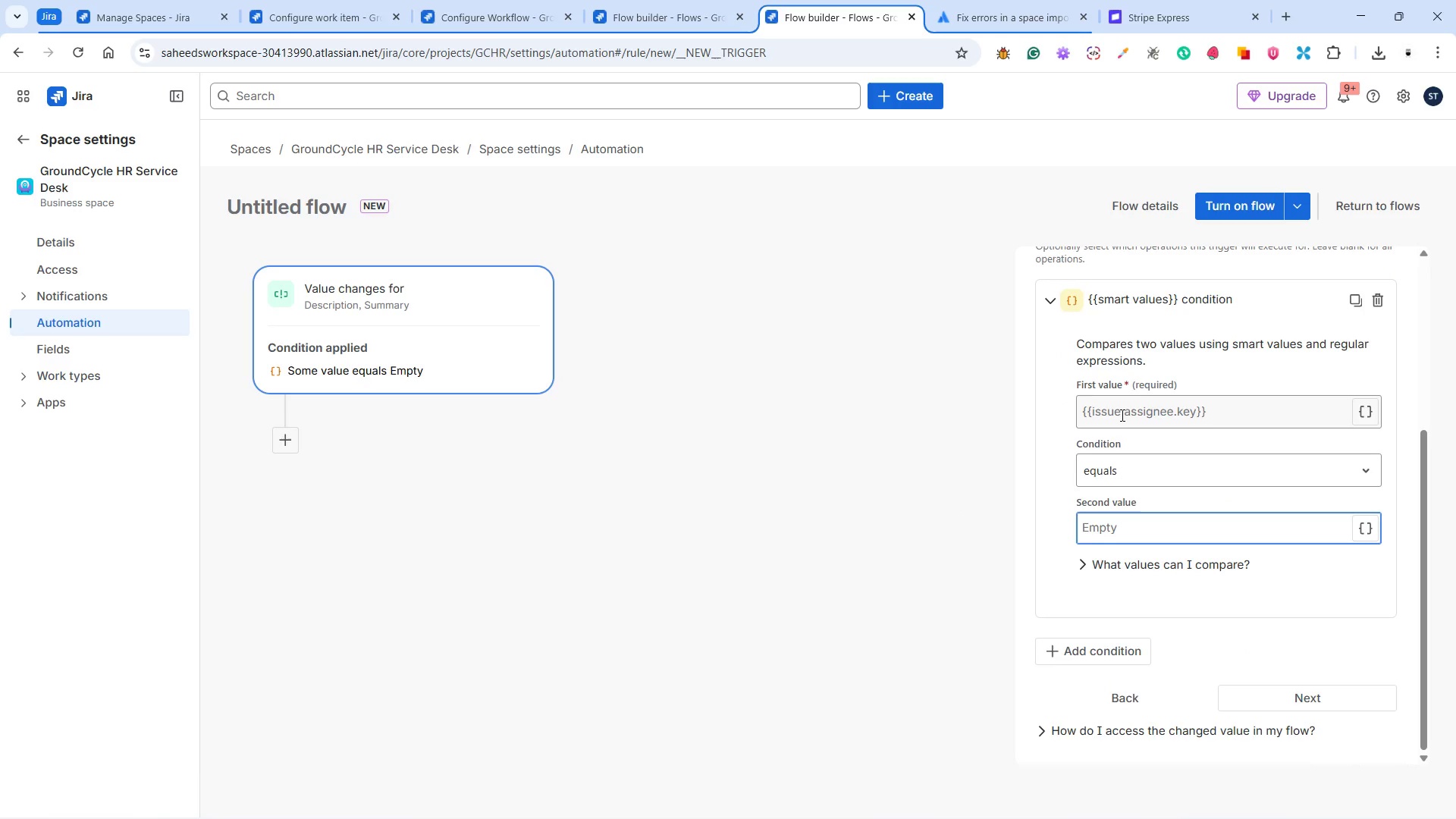 
left_click([1120, 414])
 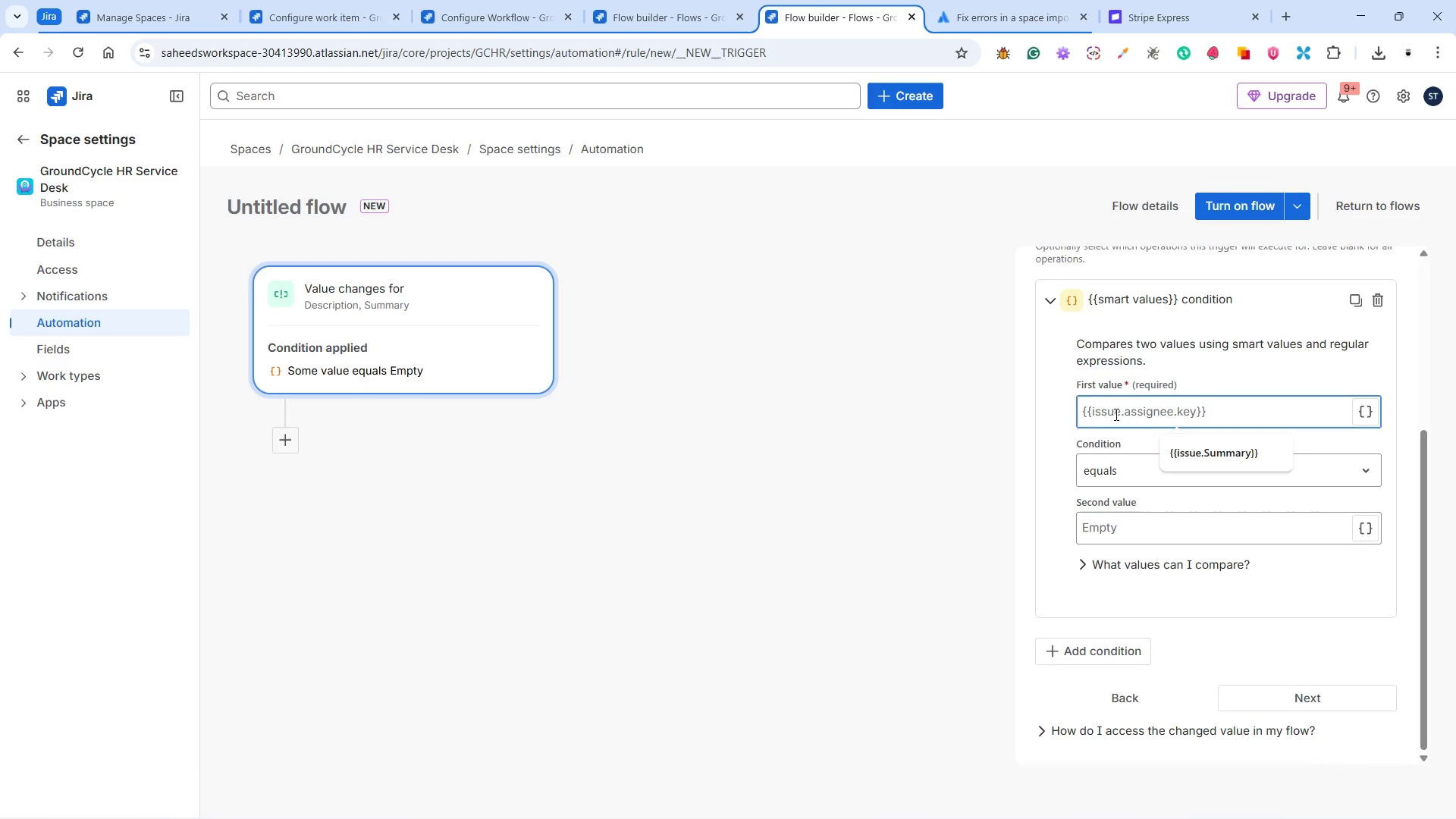 
wait(8.83)
 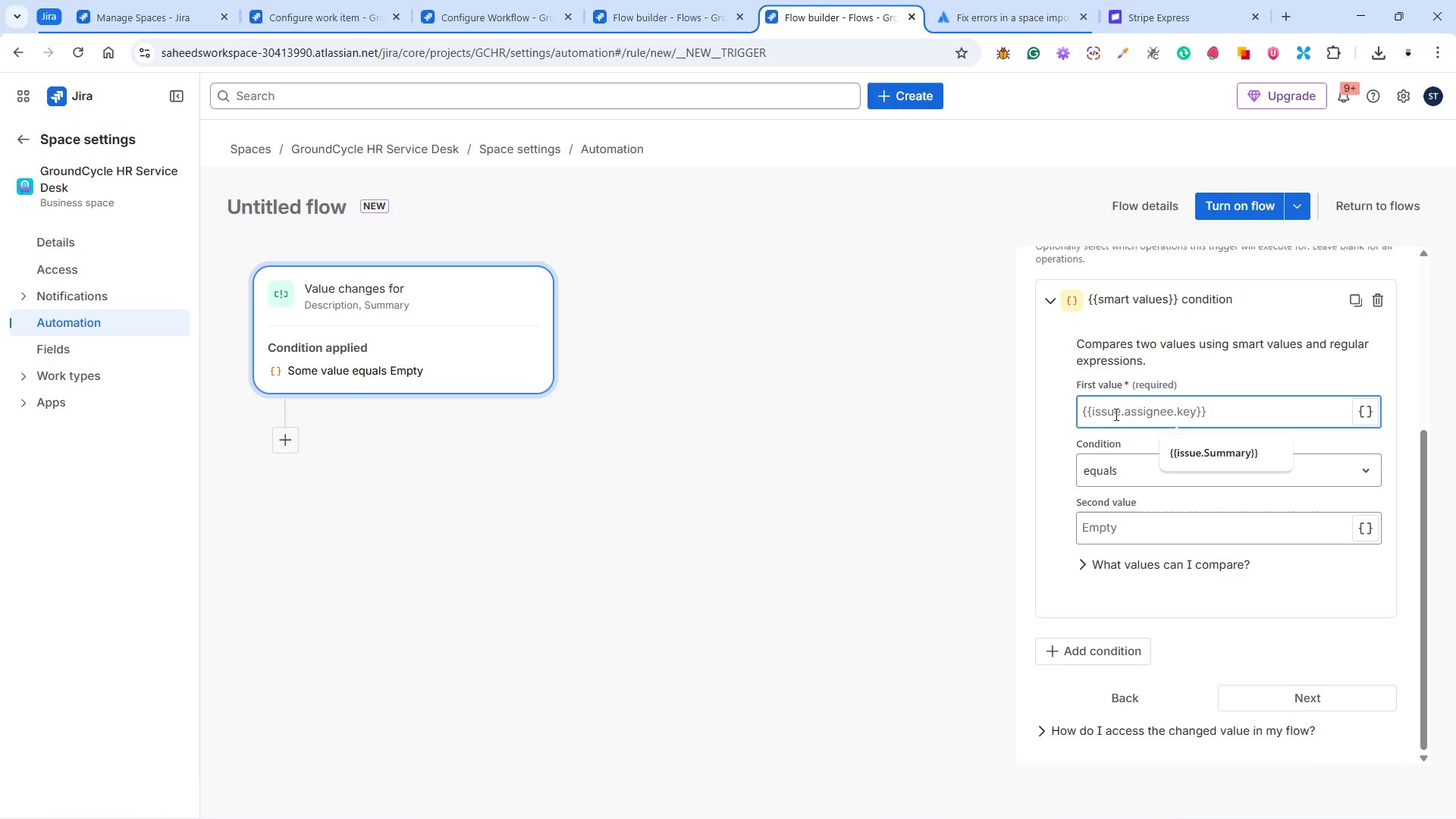 
left_click([1212, 451])
 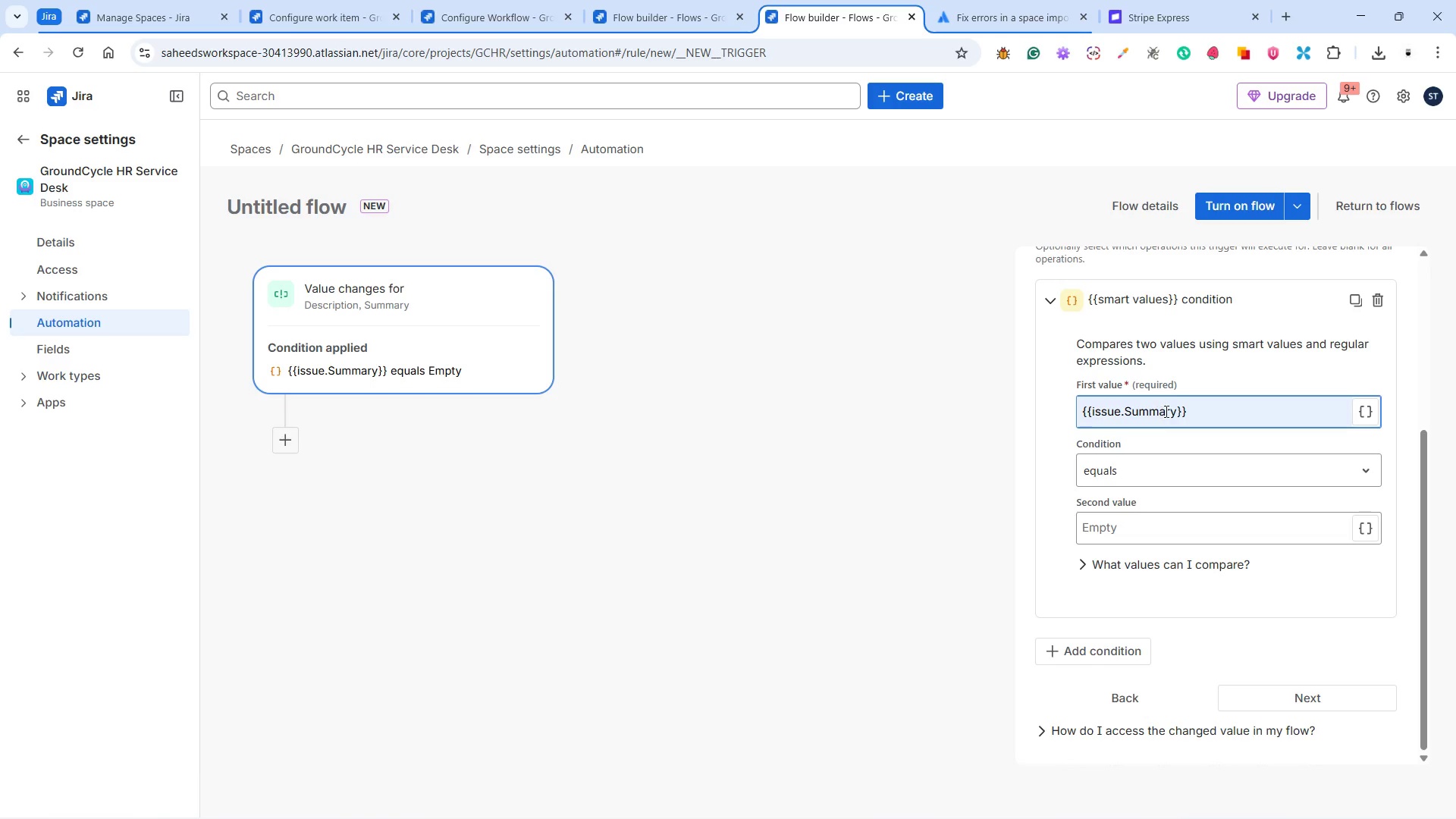 
left_click([1175, 410])
 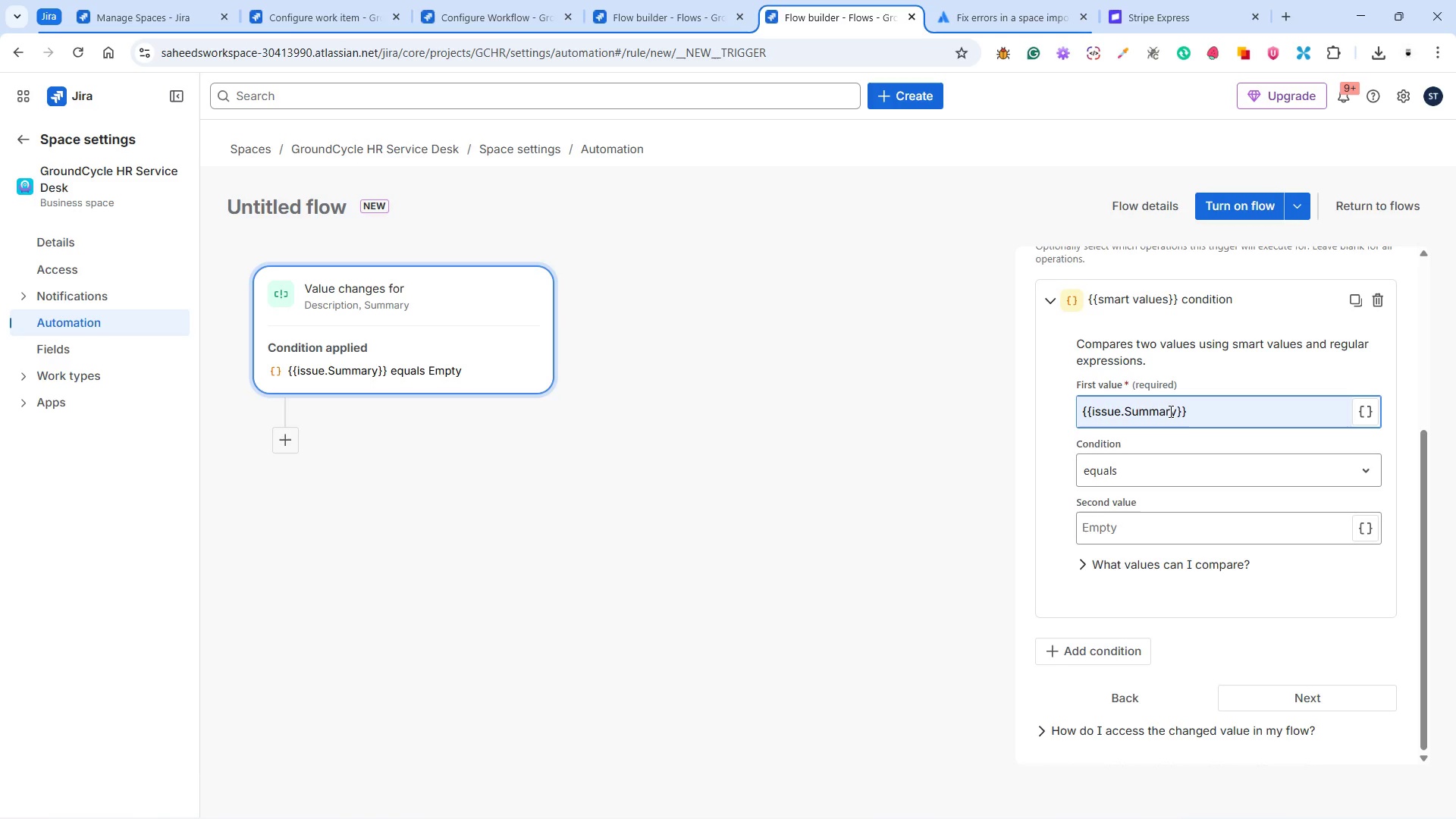 
scroll: coordinate [1169, 411], scroll_direction: up, amount: 4.0
 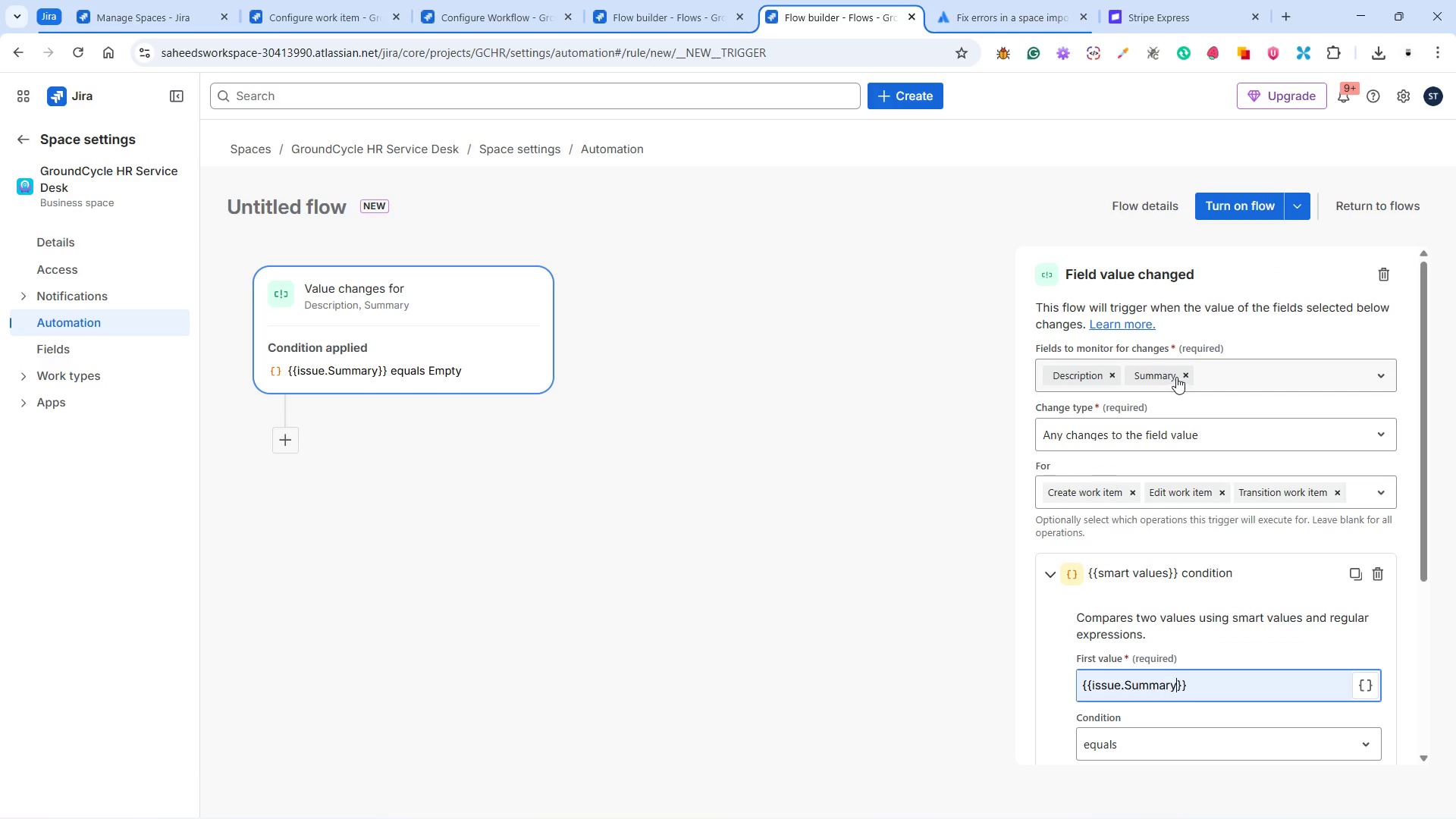 
left_click([1182, 376])
 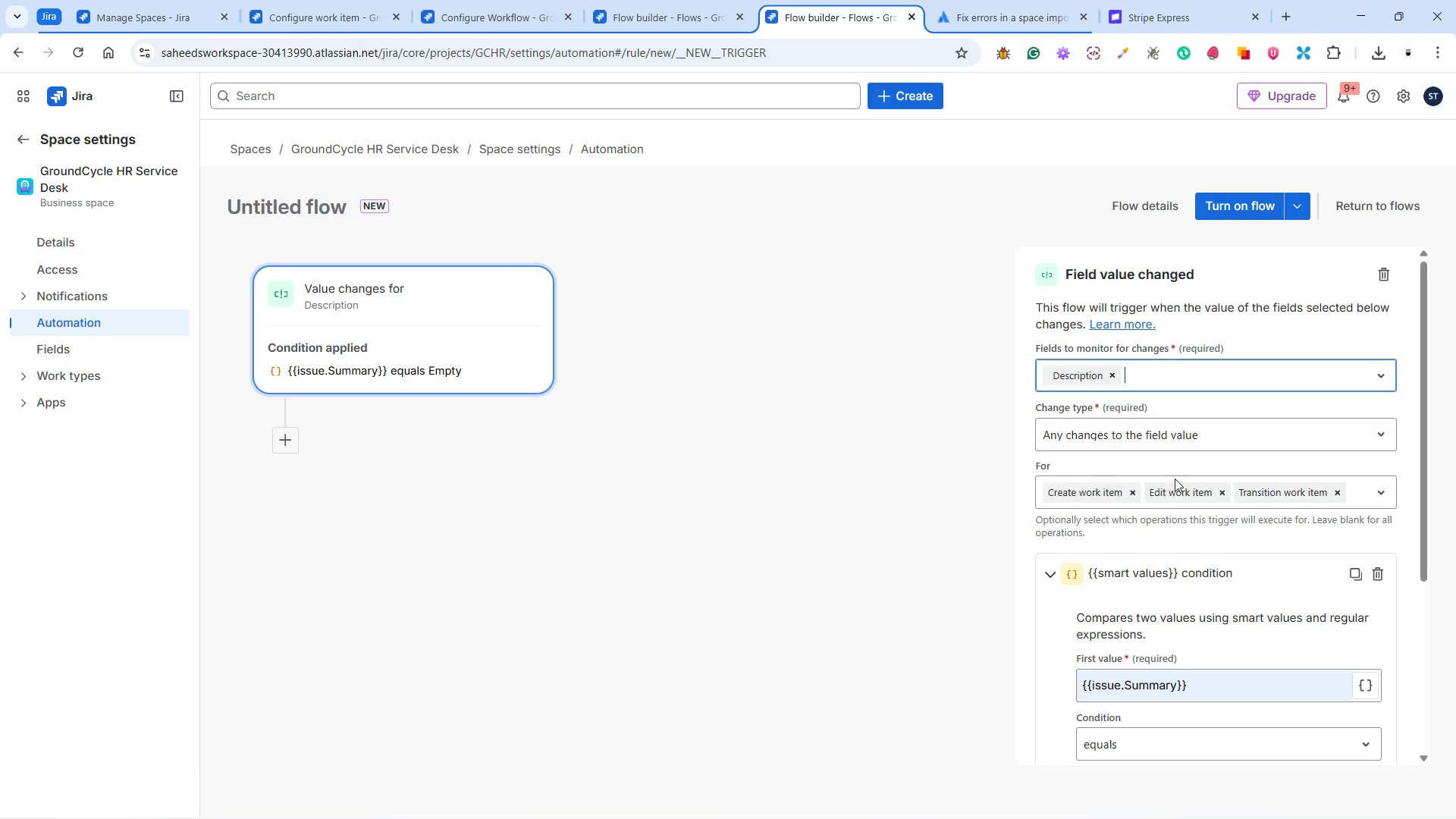 
scroll: coordinate [1174, 483], scroll_direction: down, amount: 1.0
 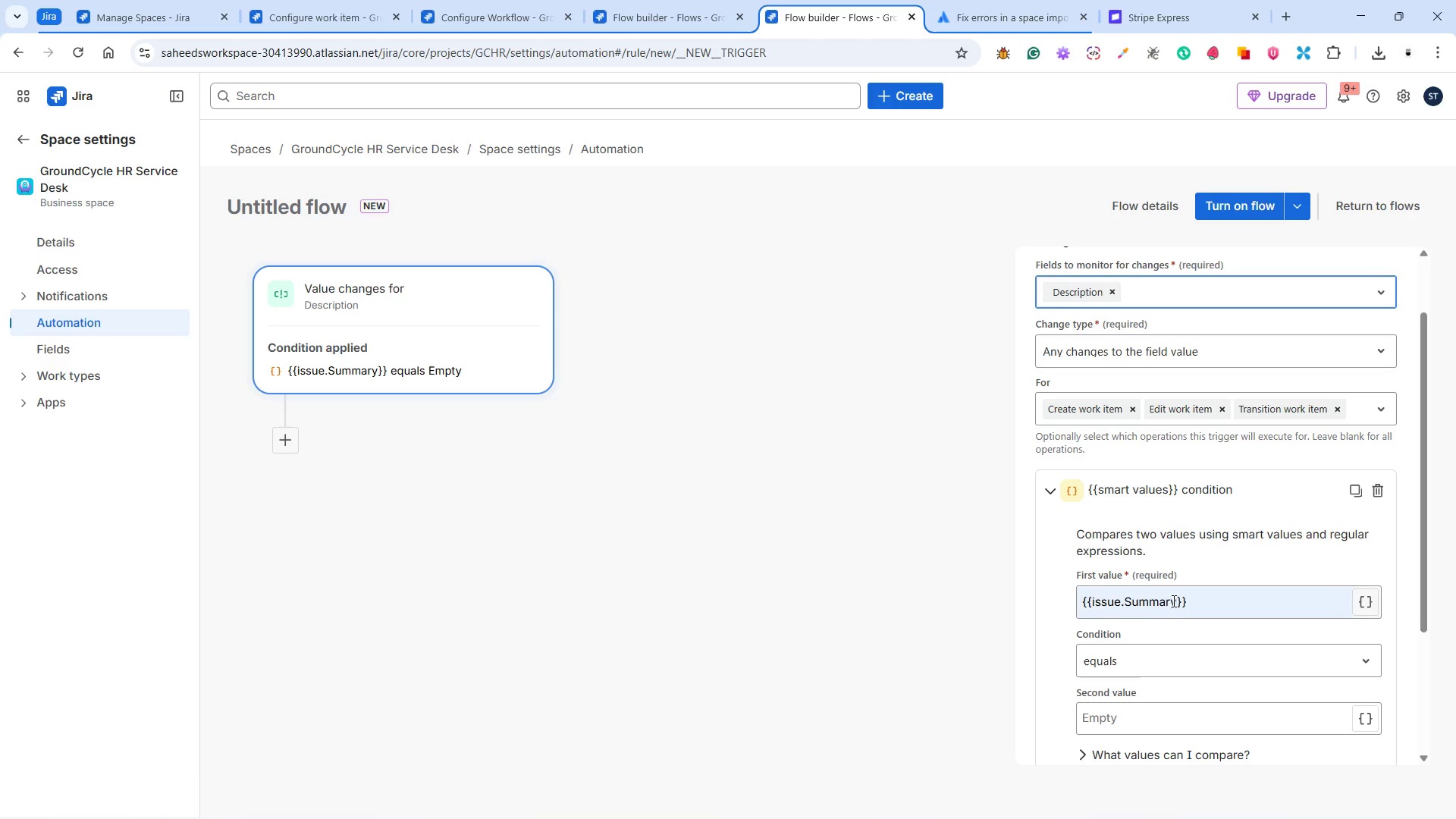 
left_click([1175, 600])
 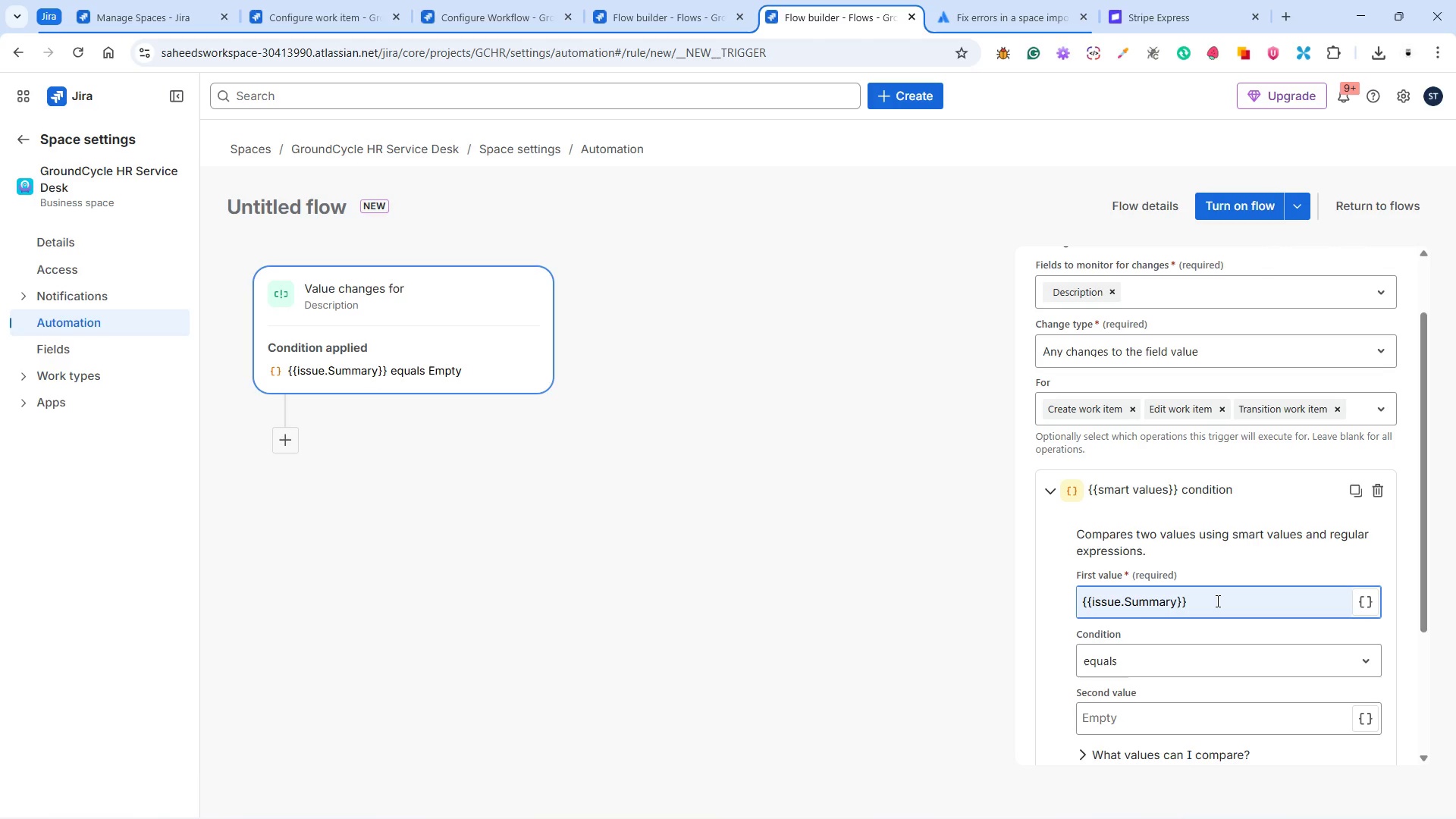 
key(Backspace)
key(Backspace)
key(Backspace)
key(Backspace)
key(Backspace)
key(Backspace)
key(Backspace)
type(Description)
 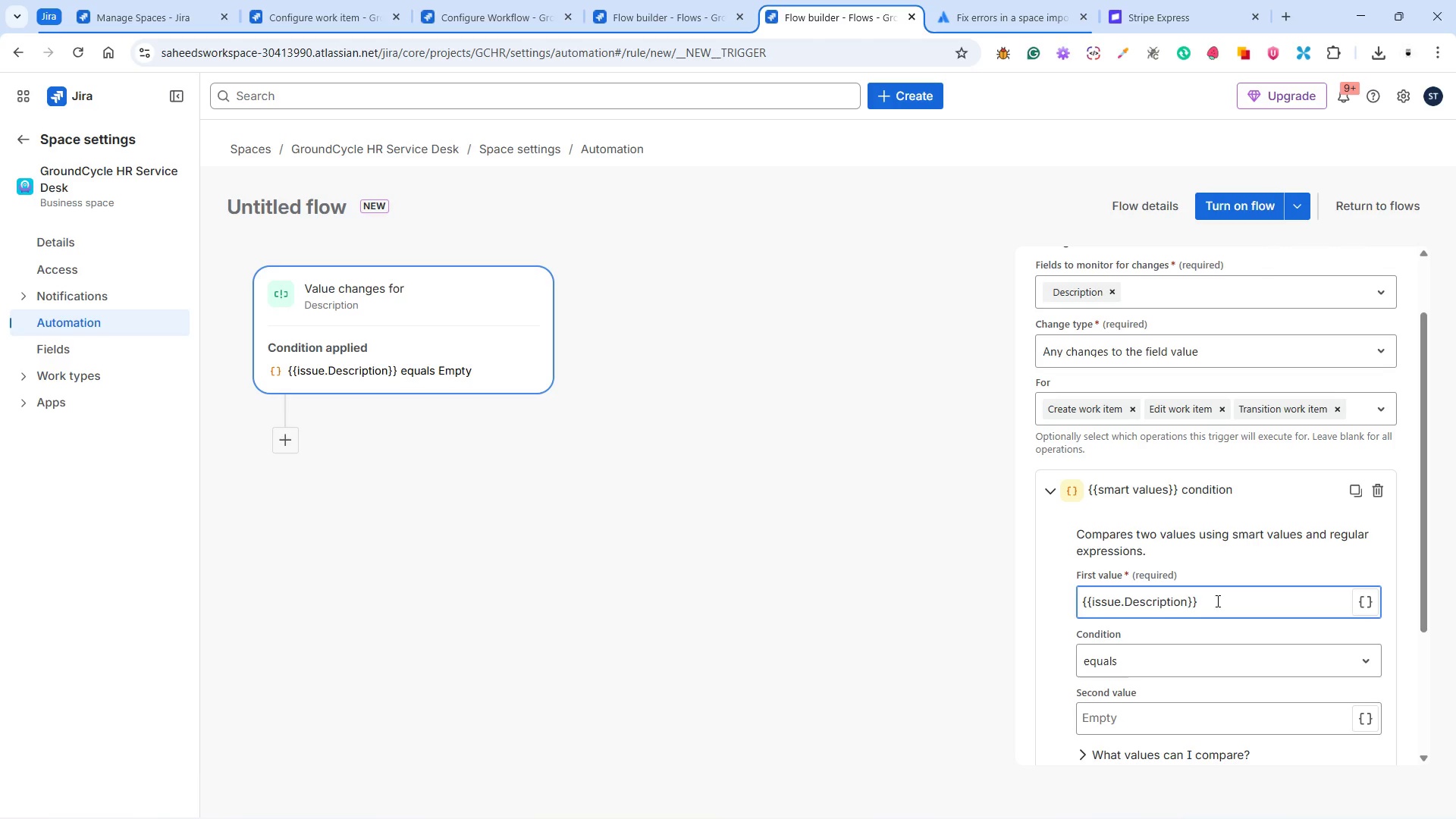 
wait(5.3)
 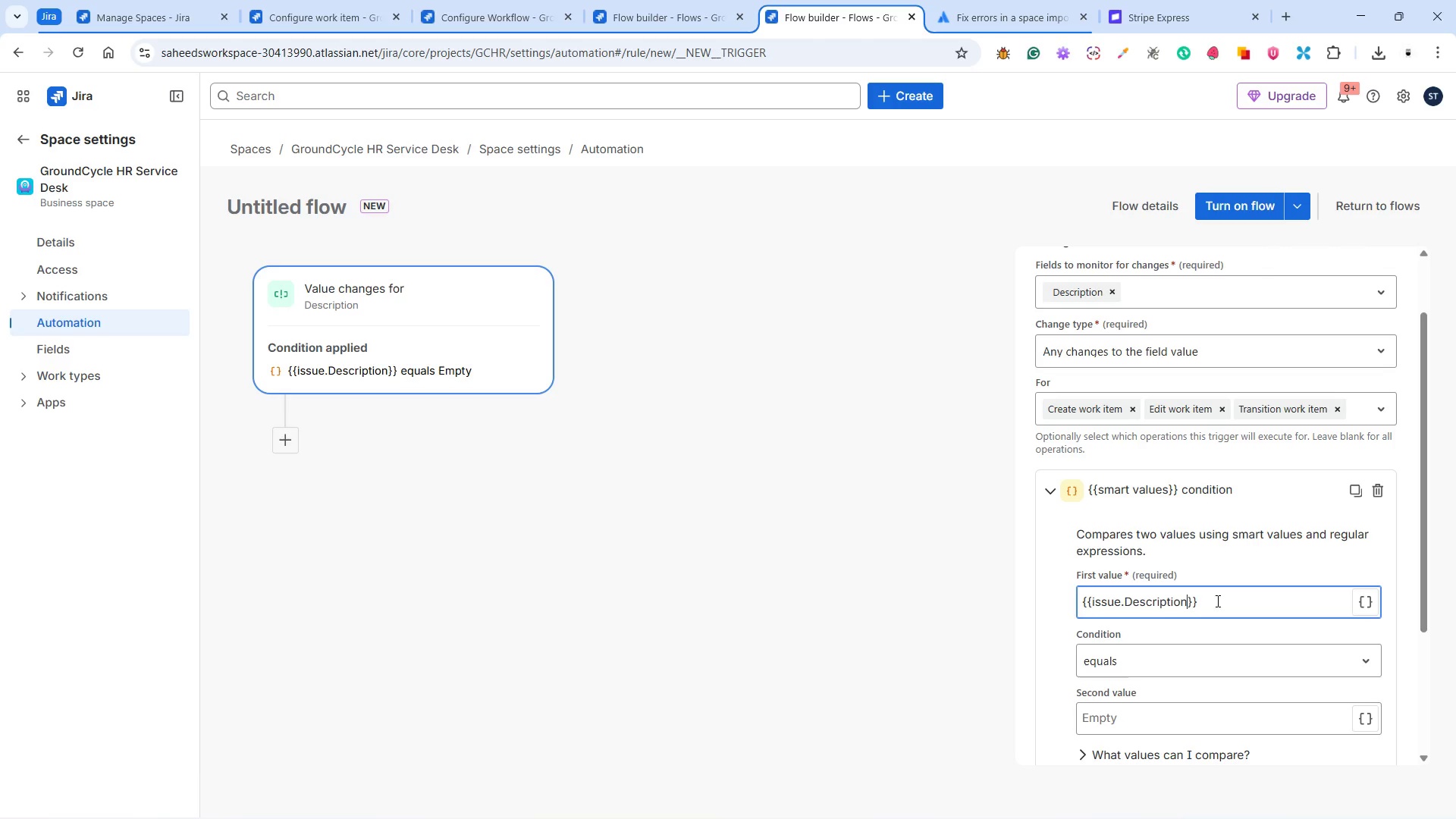 
scroll: coordinate [1222, 608], scroll_direction: down, amount: 3.0
 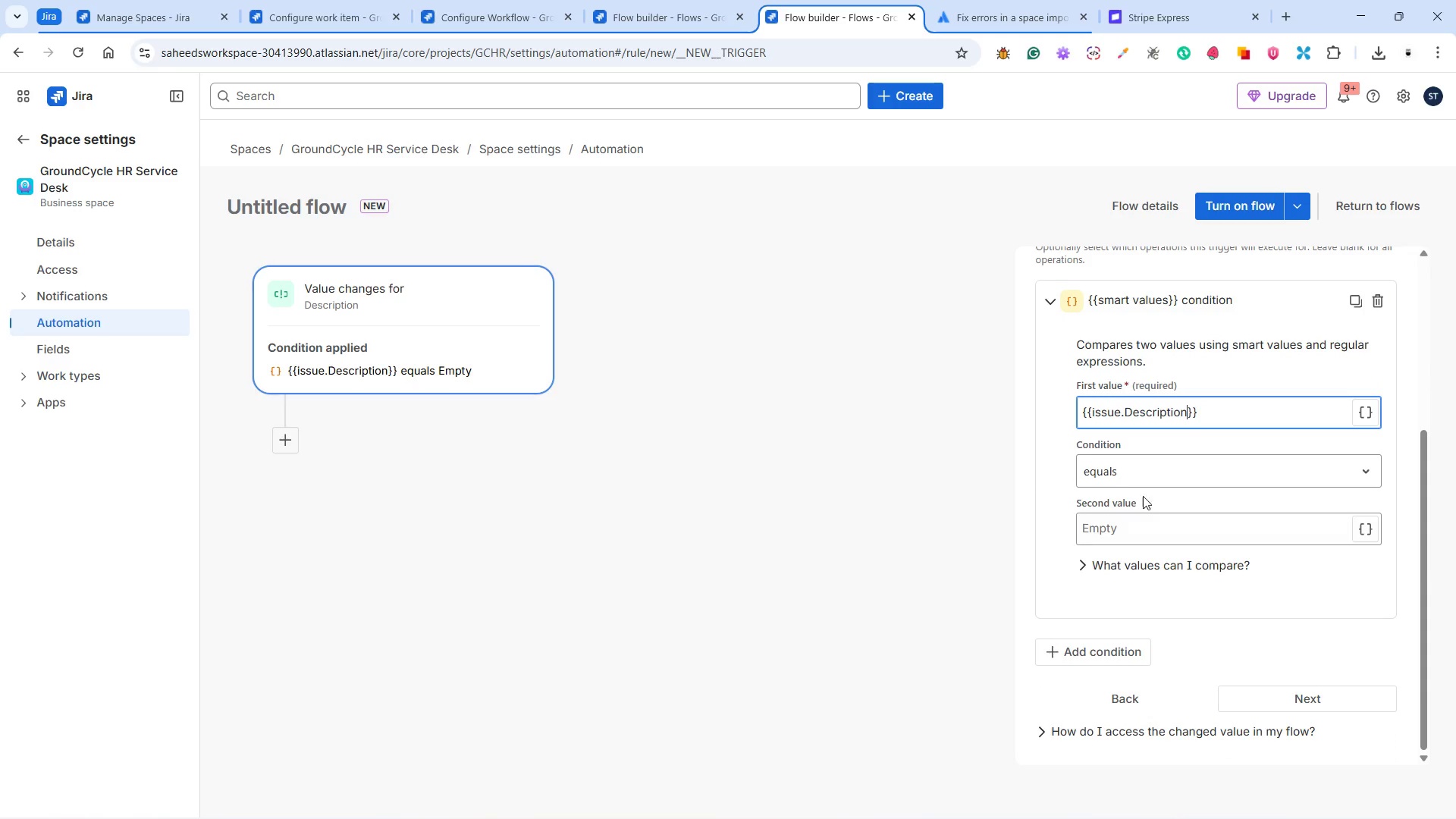 
left_click([1138, 479])
 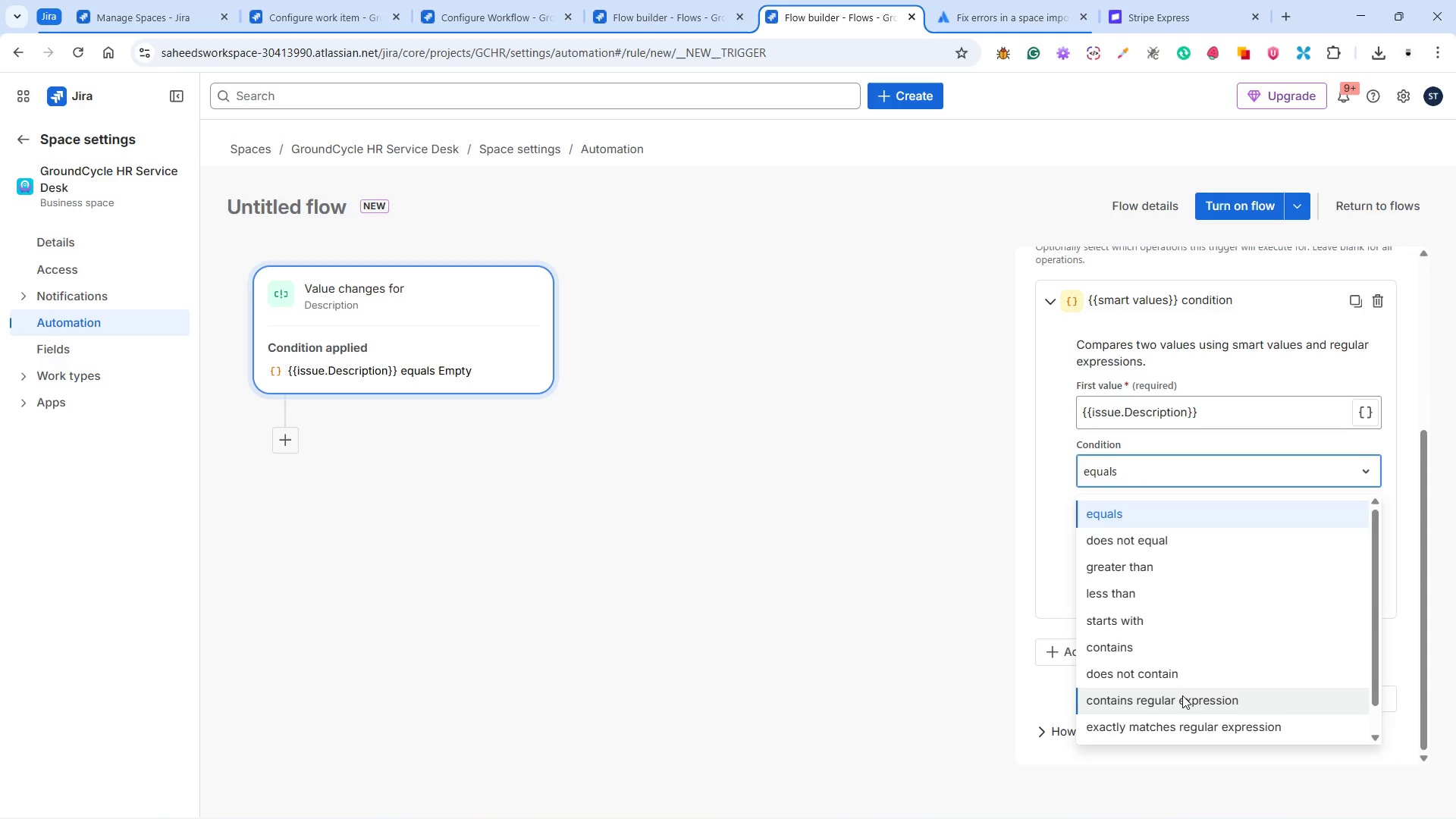 
left_click([1182, 696])
 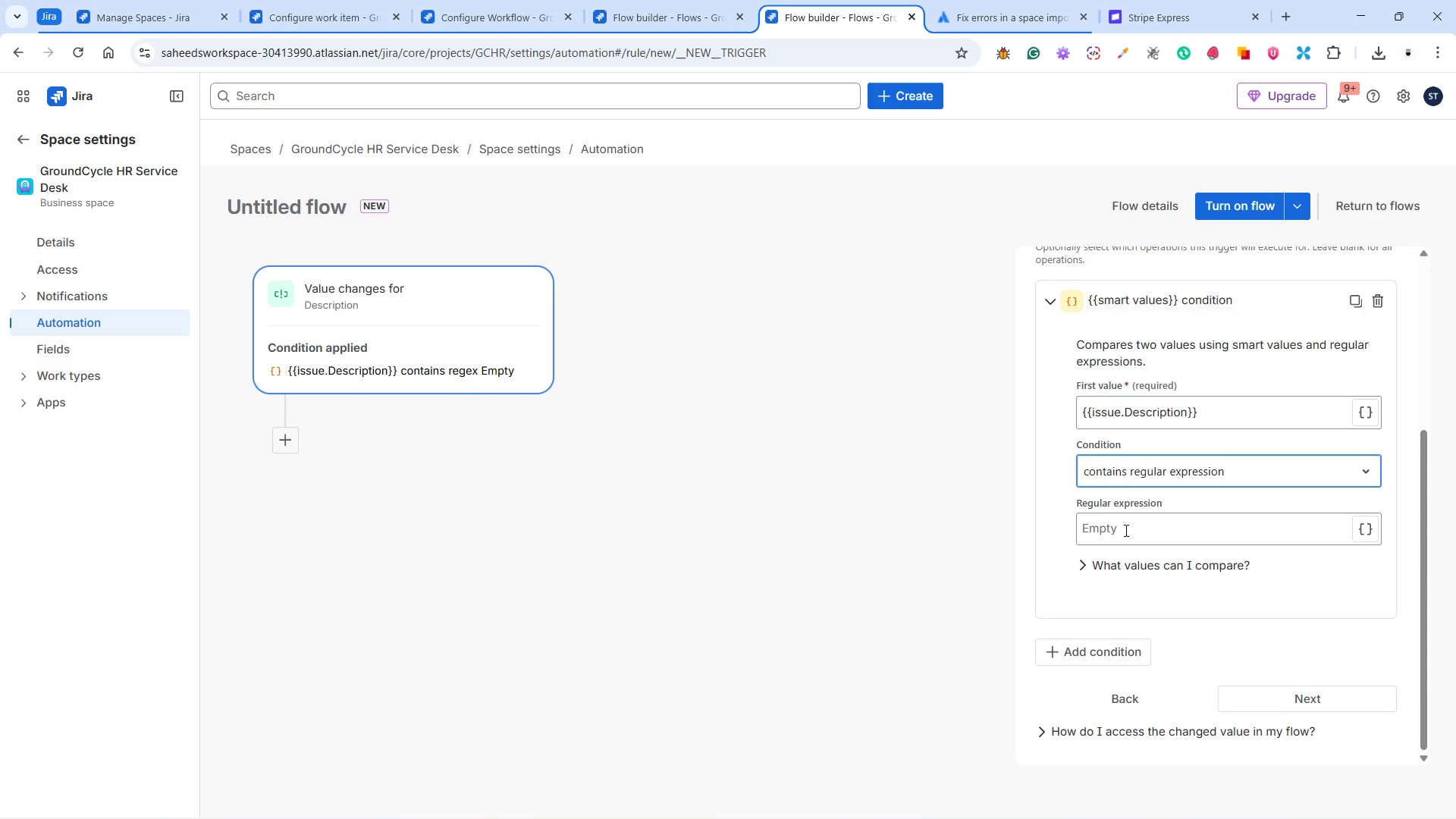 
left_click([1122, 526])
 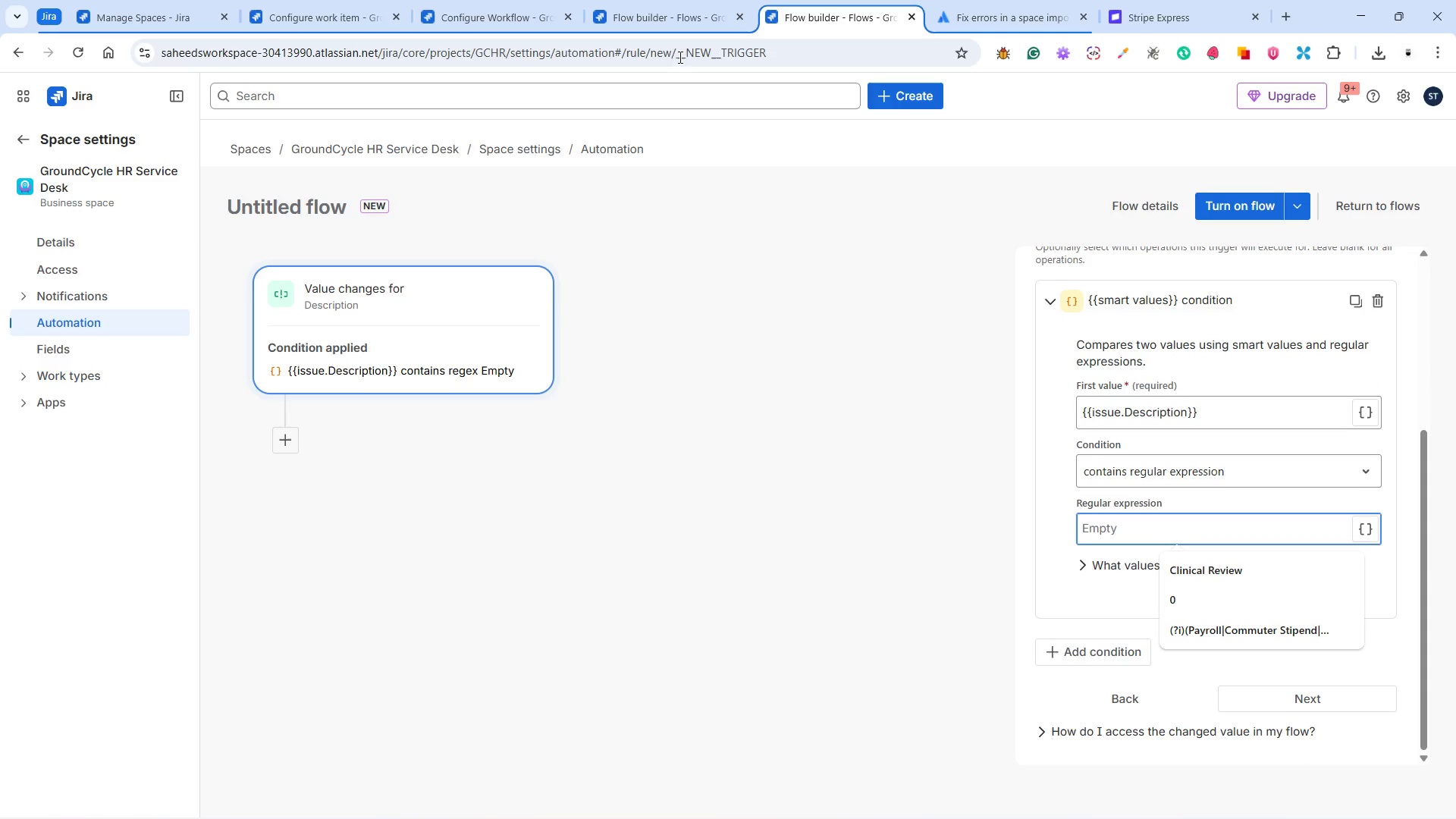 
left_click([676, 21])
 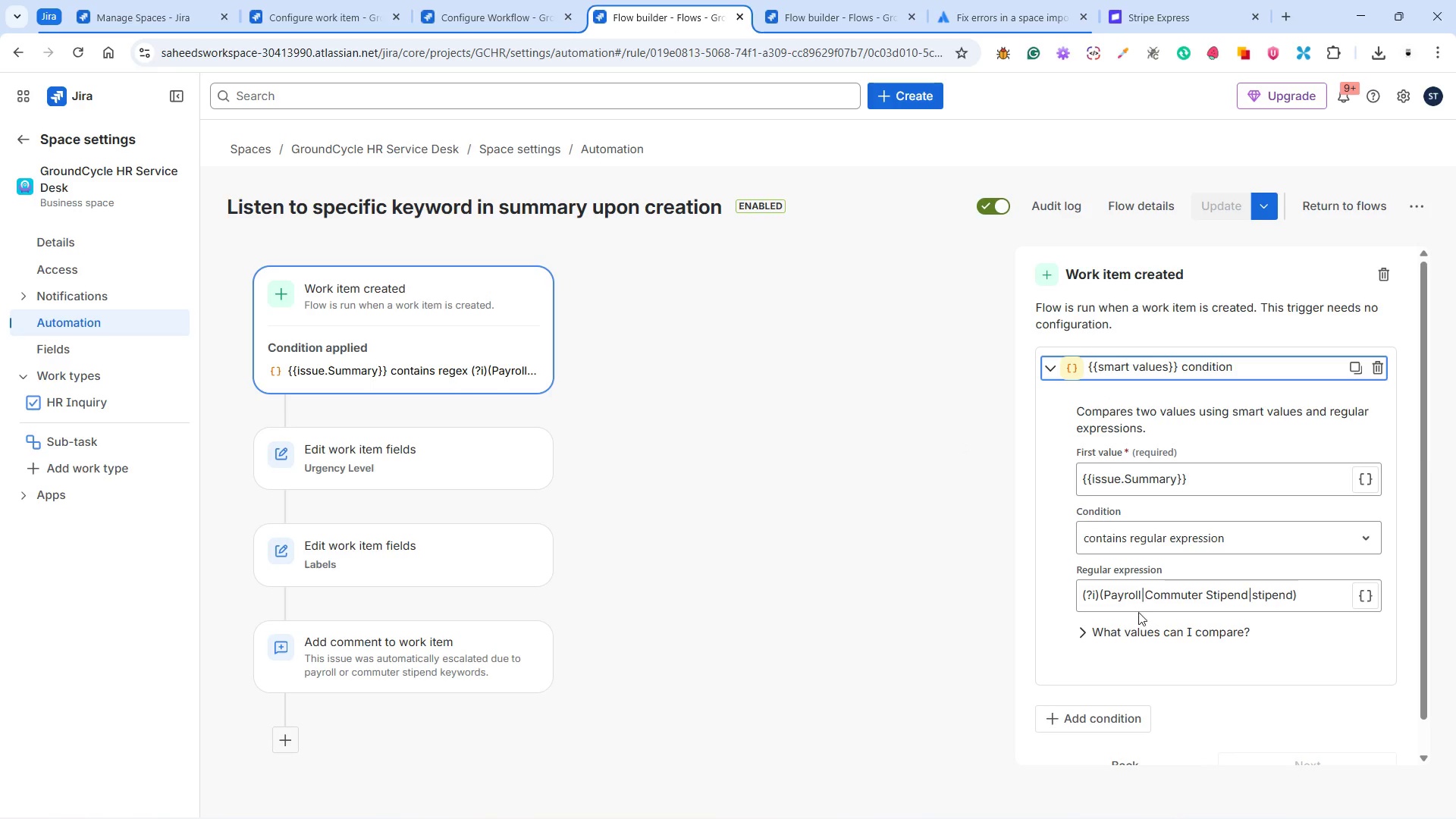 
left_click([1144, 591])
 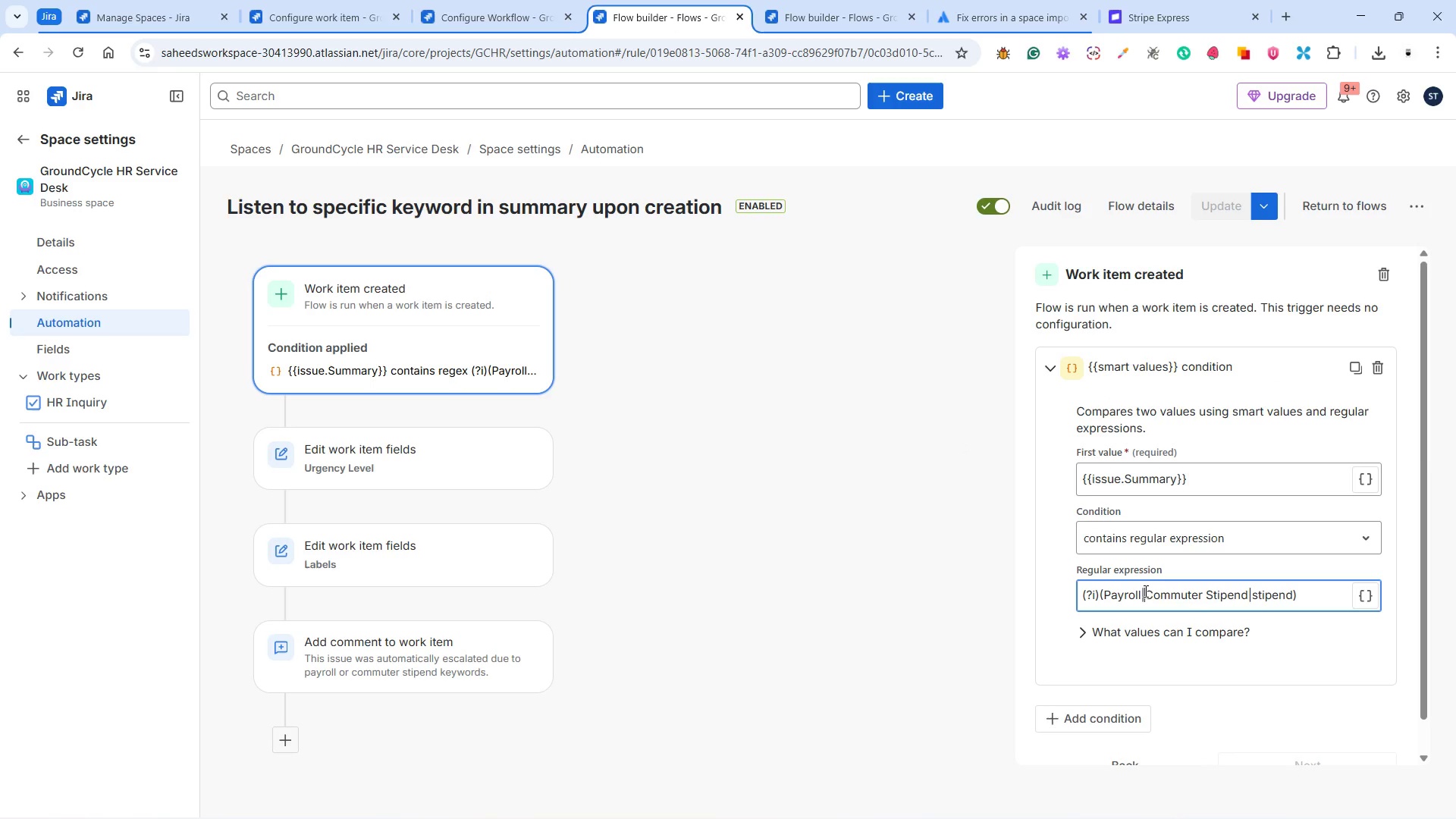 
key(Control+A)
 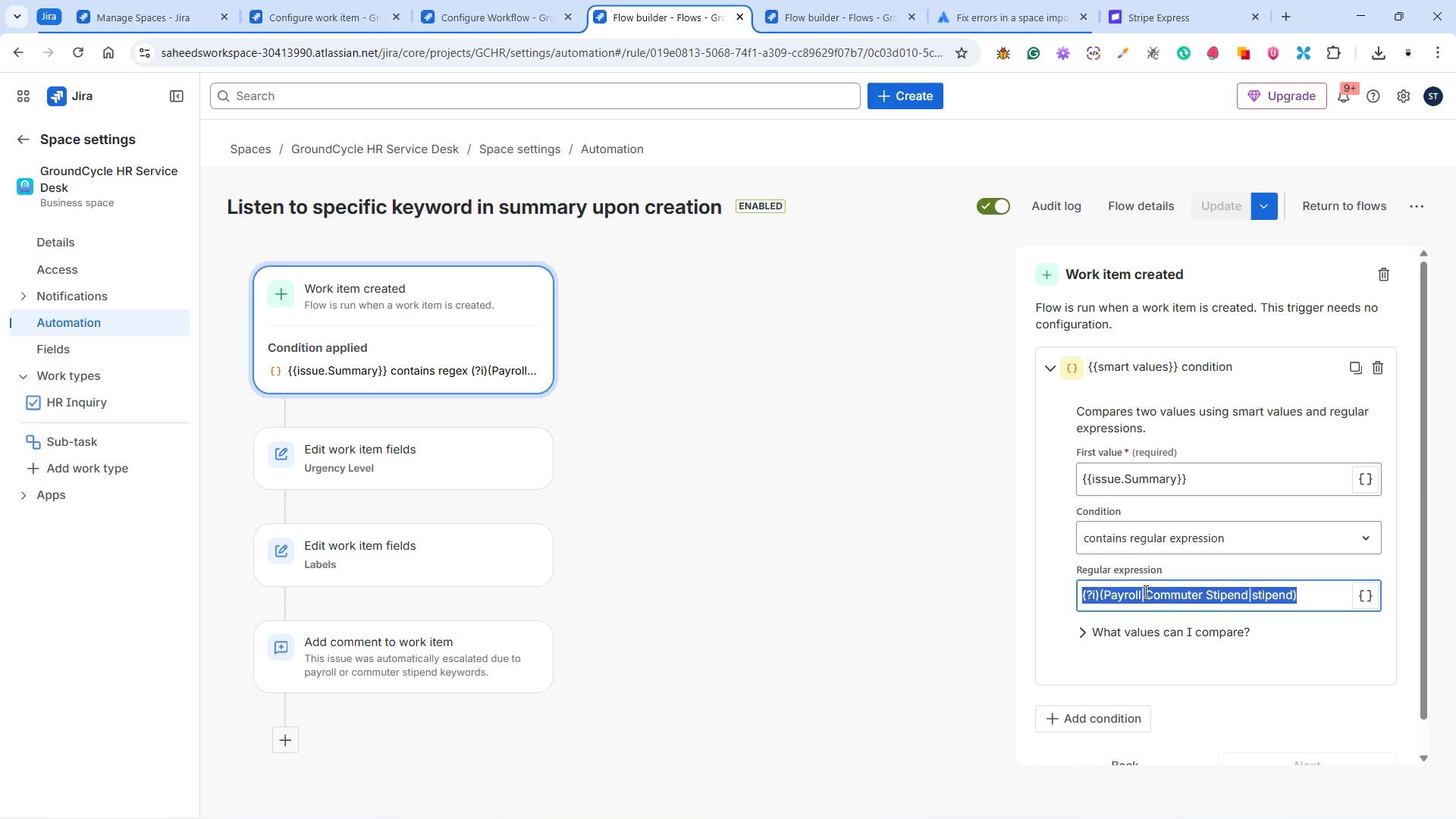 
key(Control+C)
 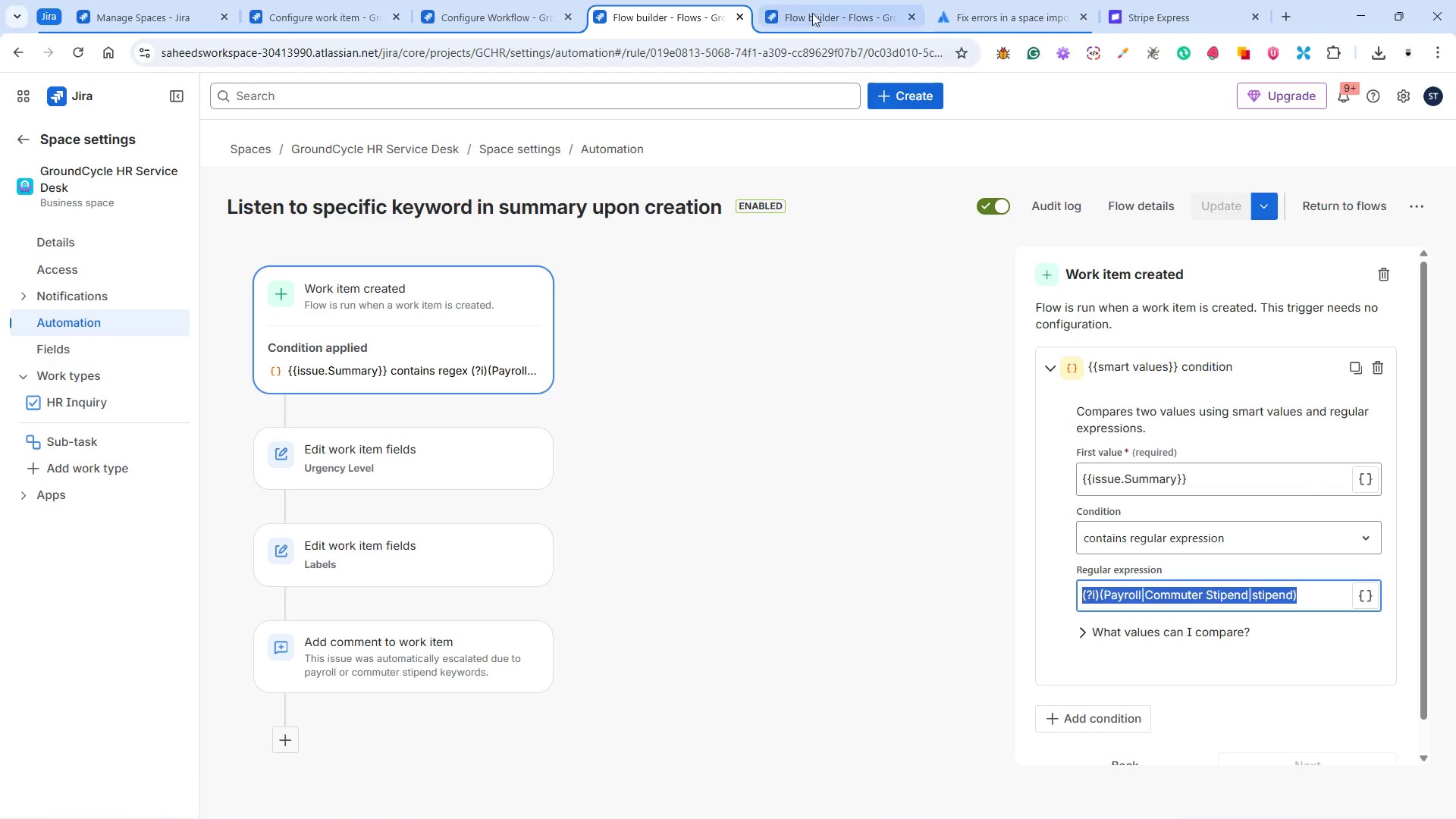 
left_click([808, 2])
 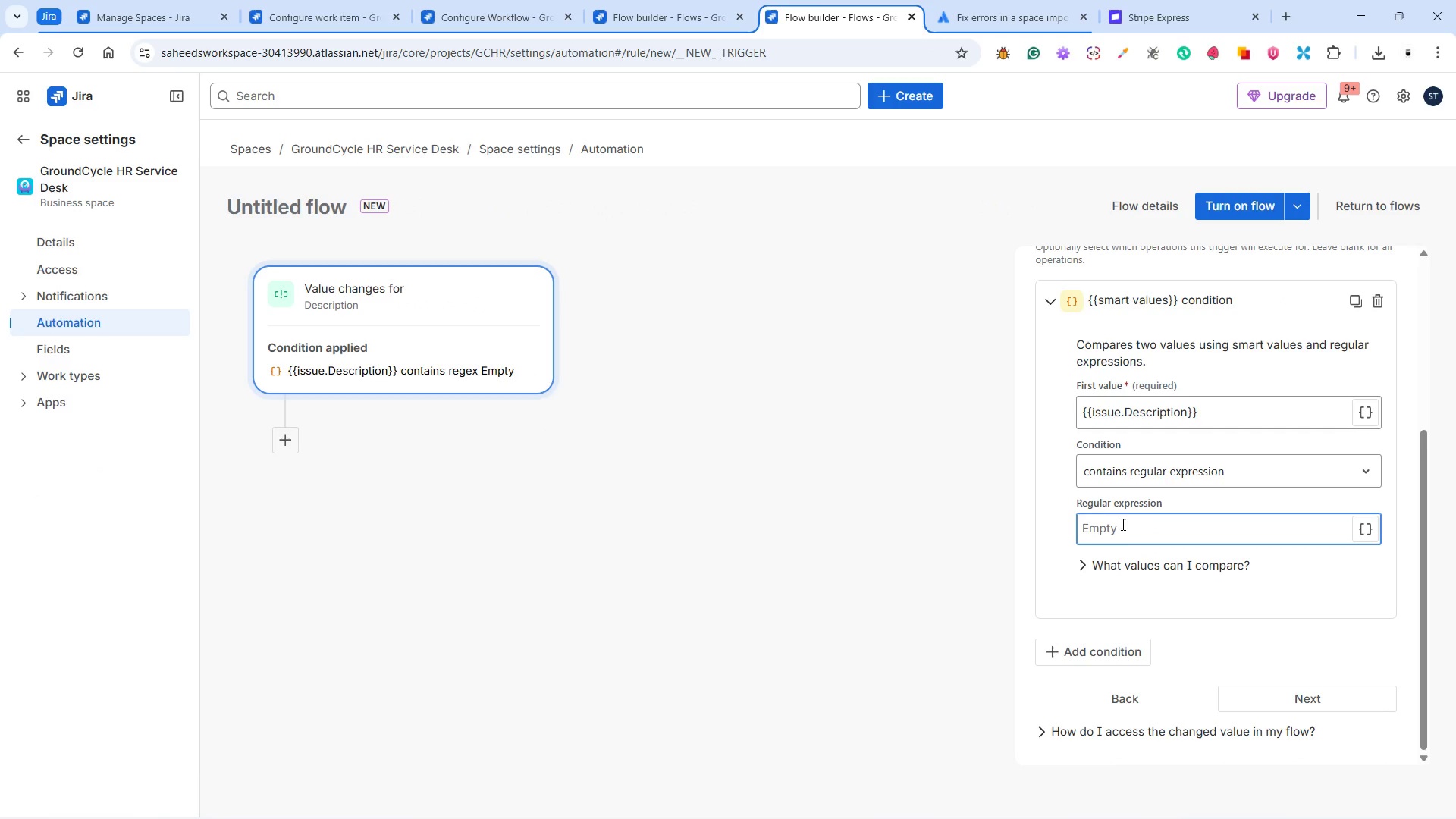 
left_click([1125, 529])
 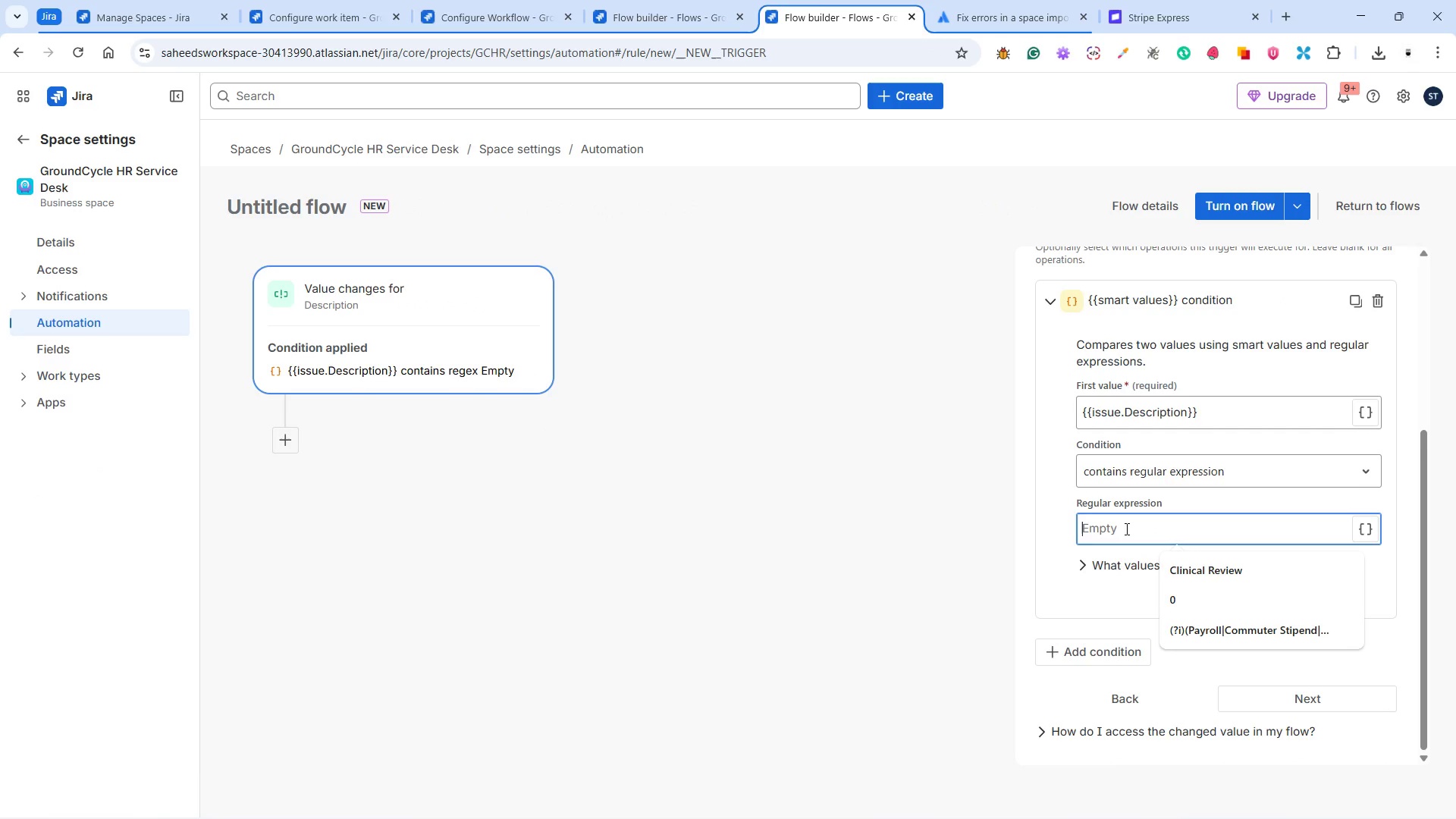 
key(Control+V)
 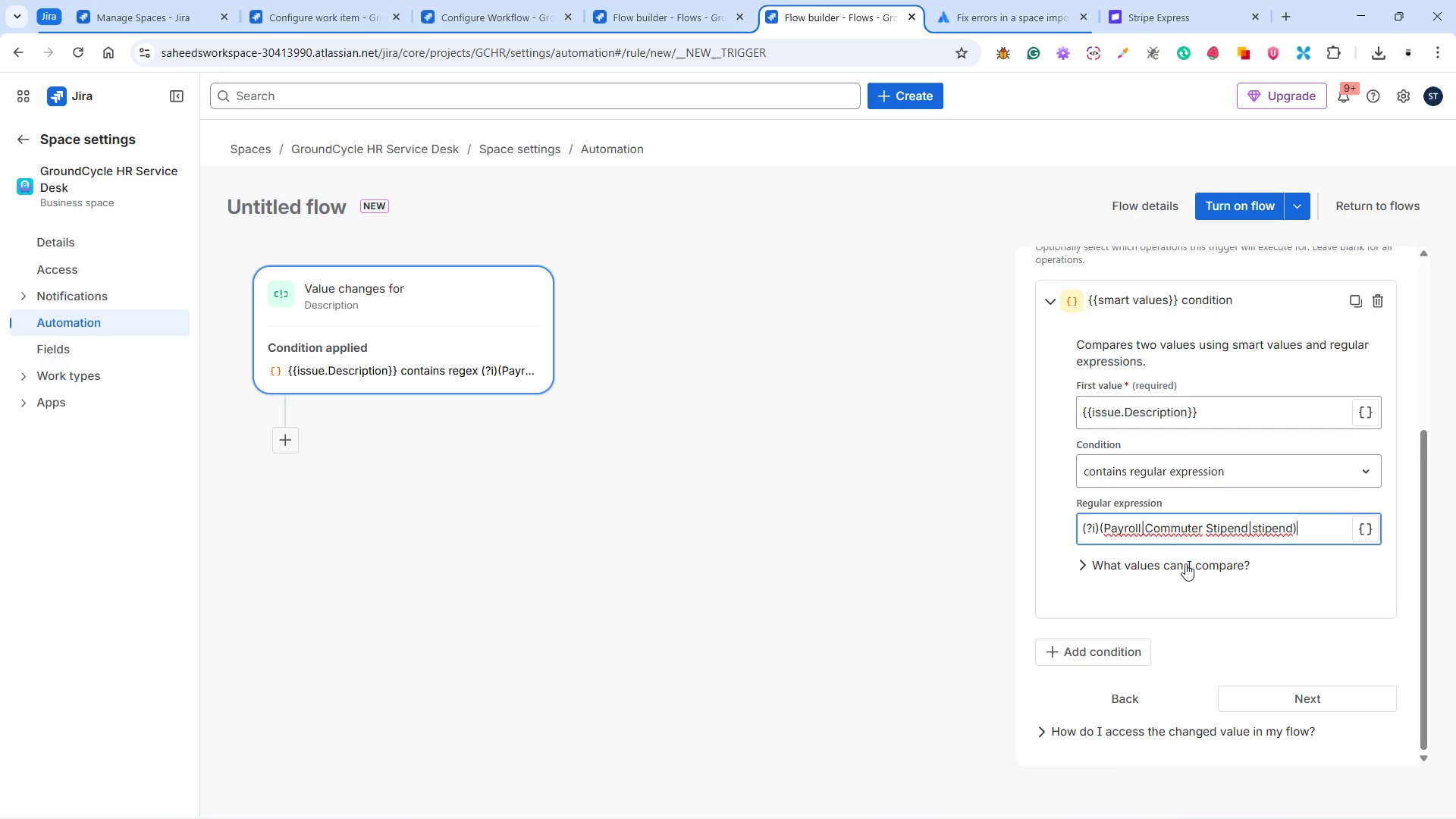 
scroll: coordinate [1131, 563], scroll_direction: up, amount: 2.0
 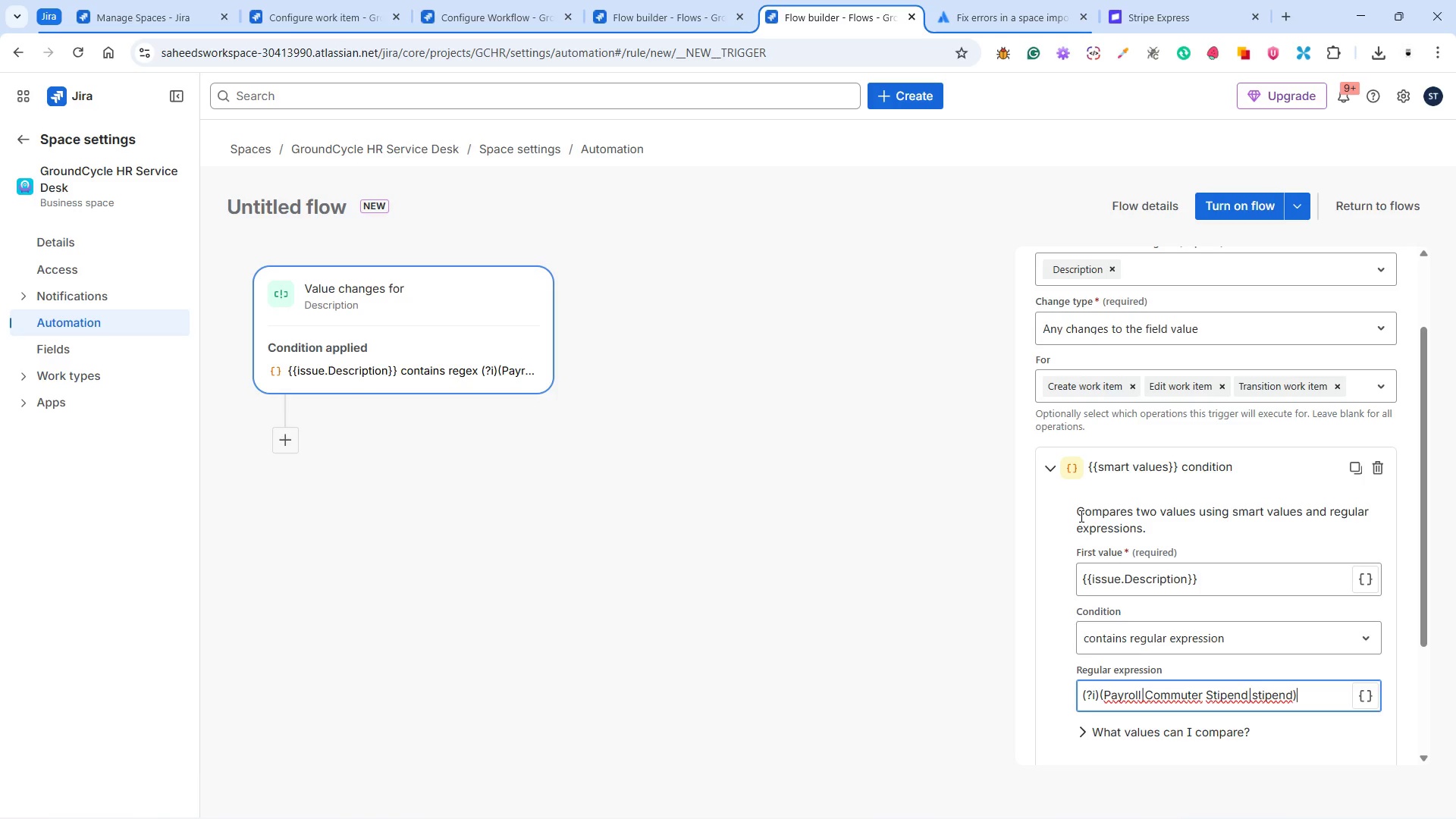 
wait(5.18)
 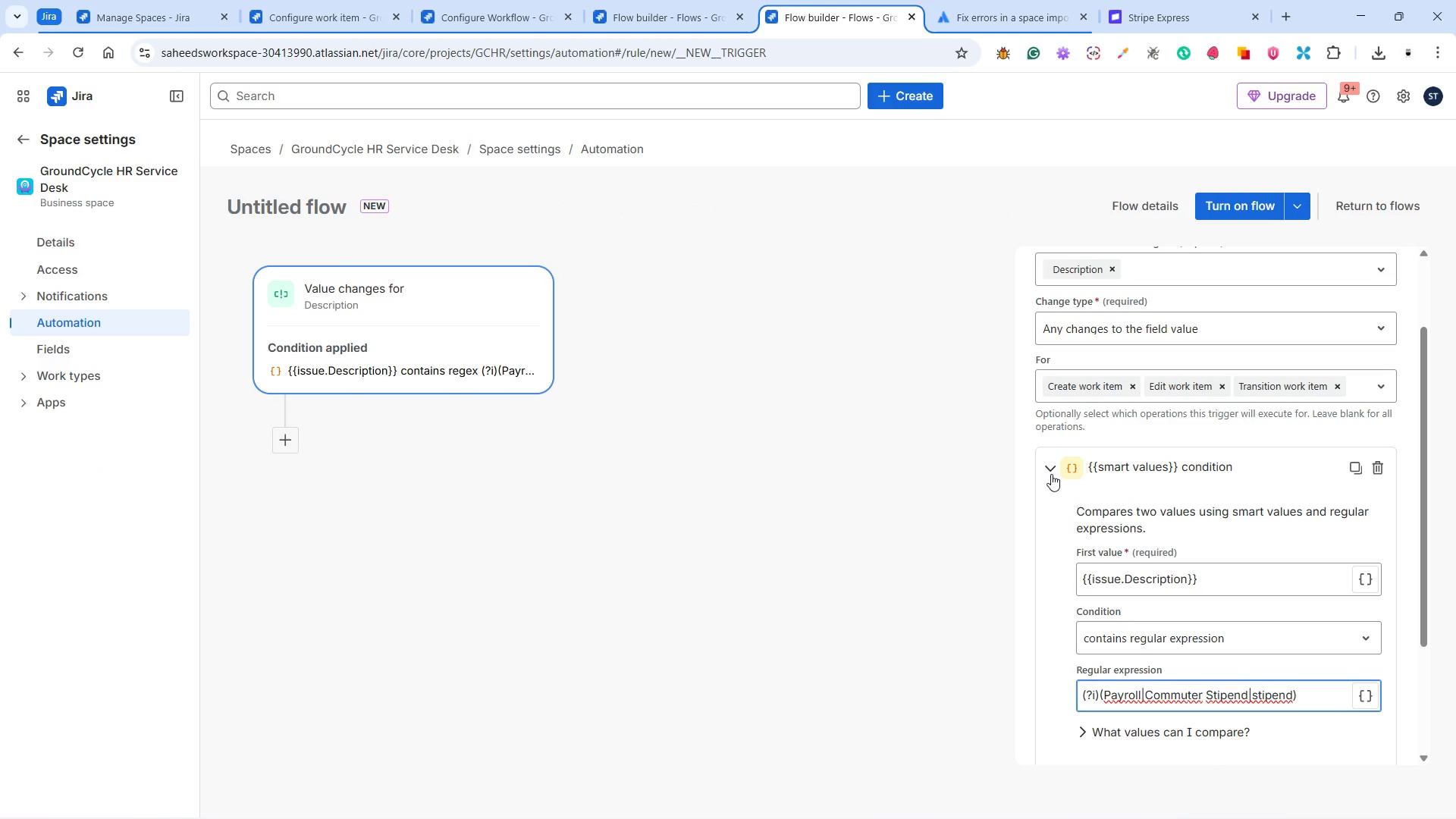 
scroll: coordinate [1080, 516], scroll_direction: down, amount: 1.0
 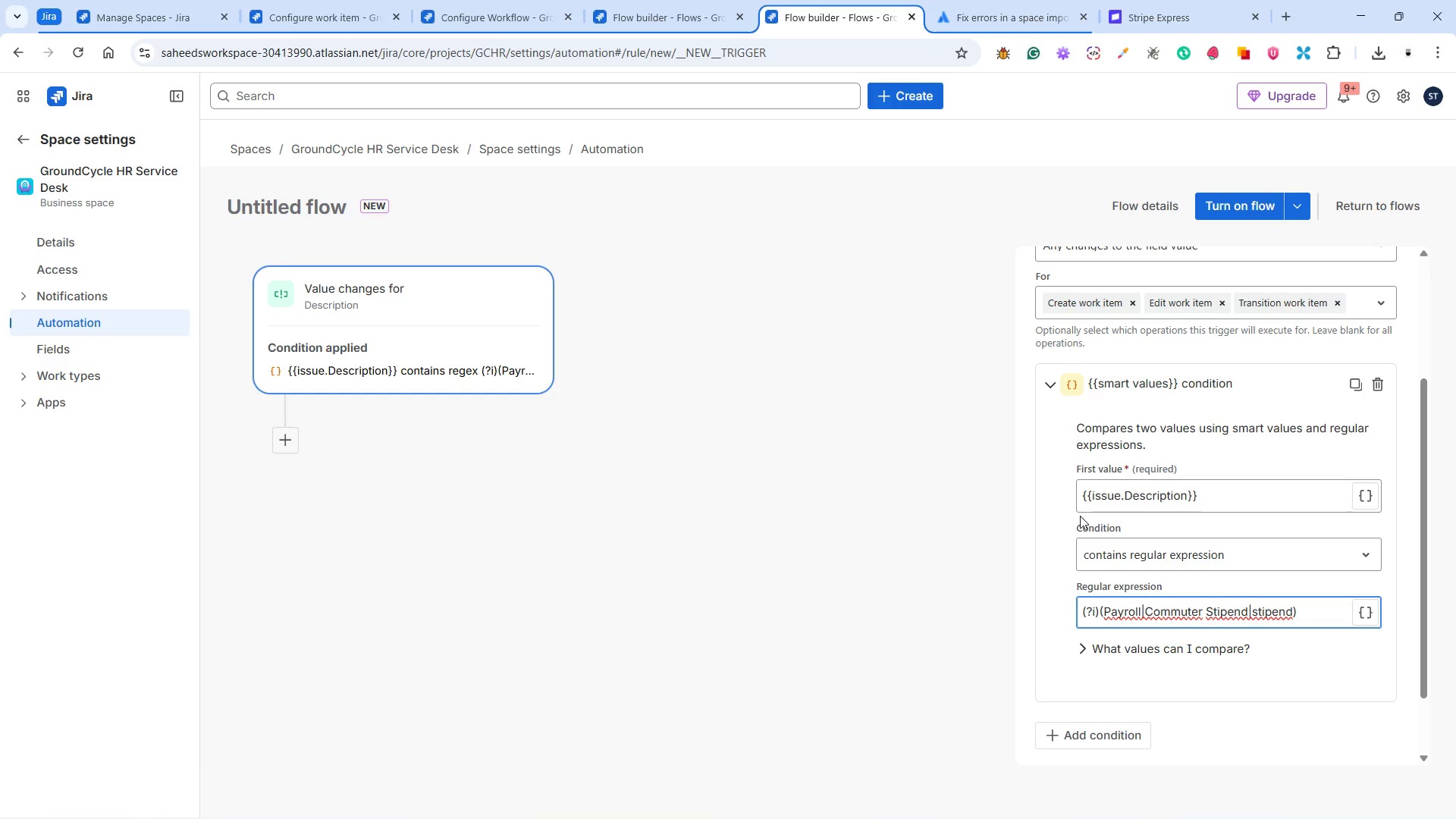 
wait(5.16)
 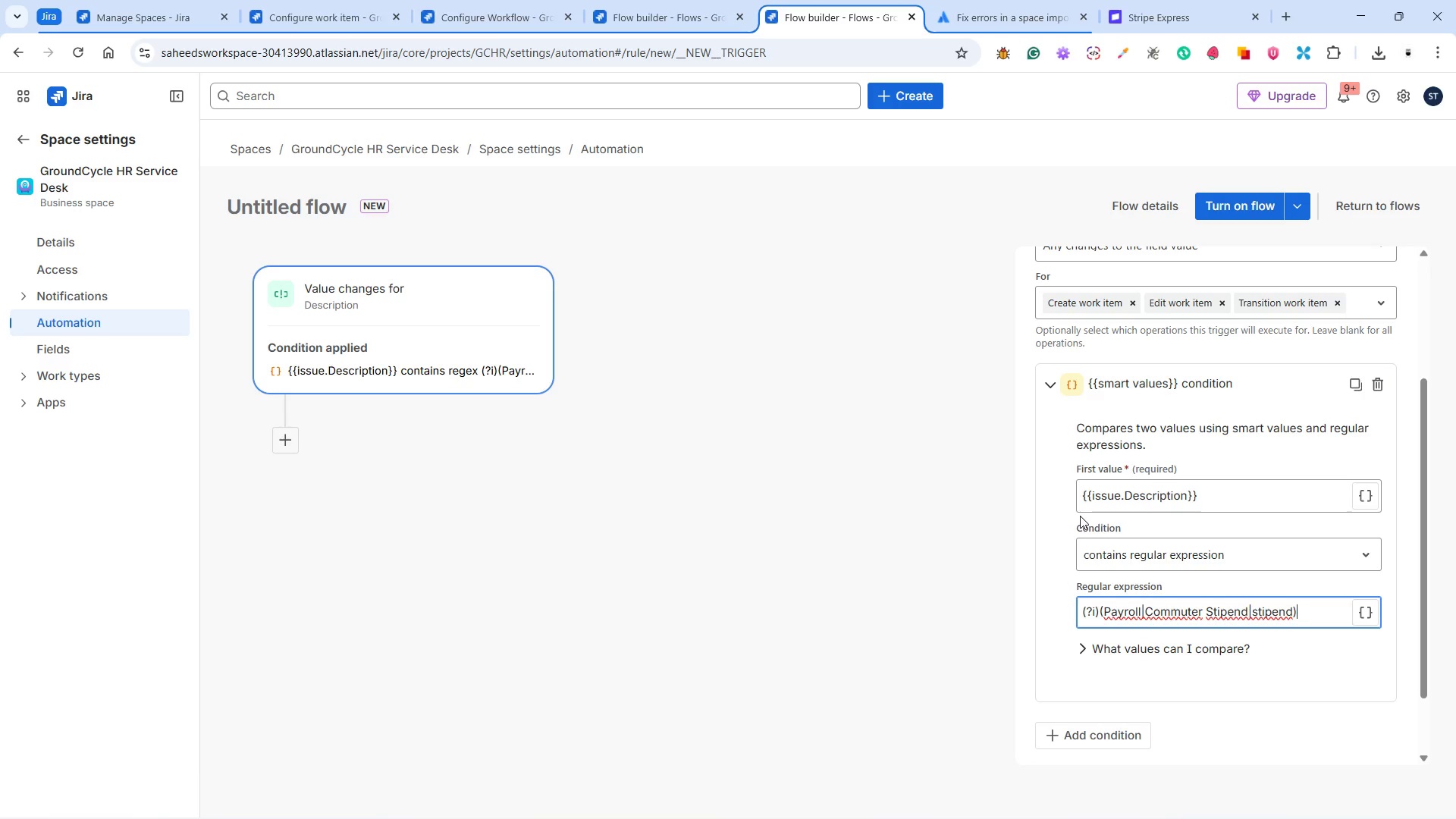 
scroll: coordinate [1089, 526], scroll_direction: down, amount: 2.0
 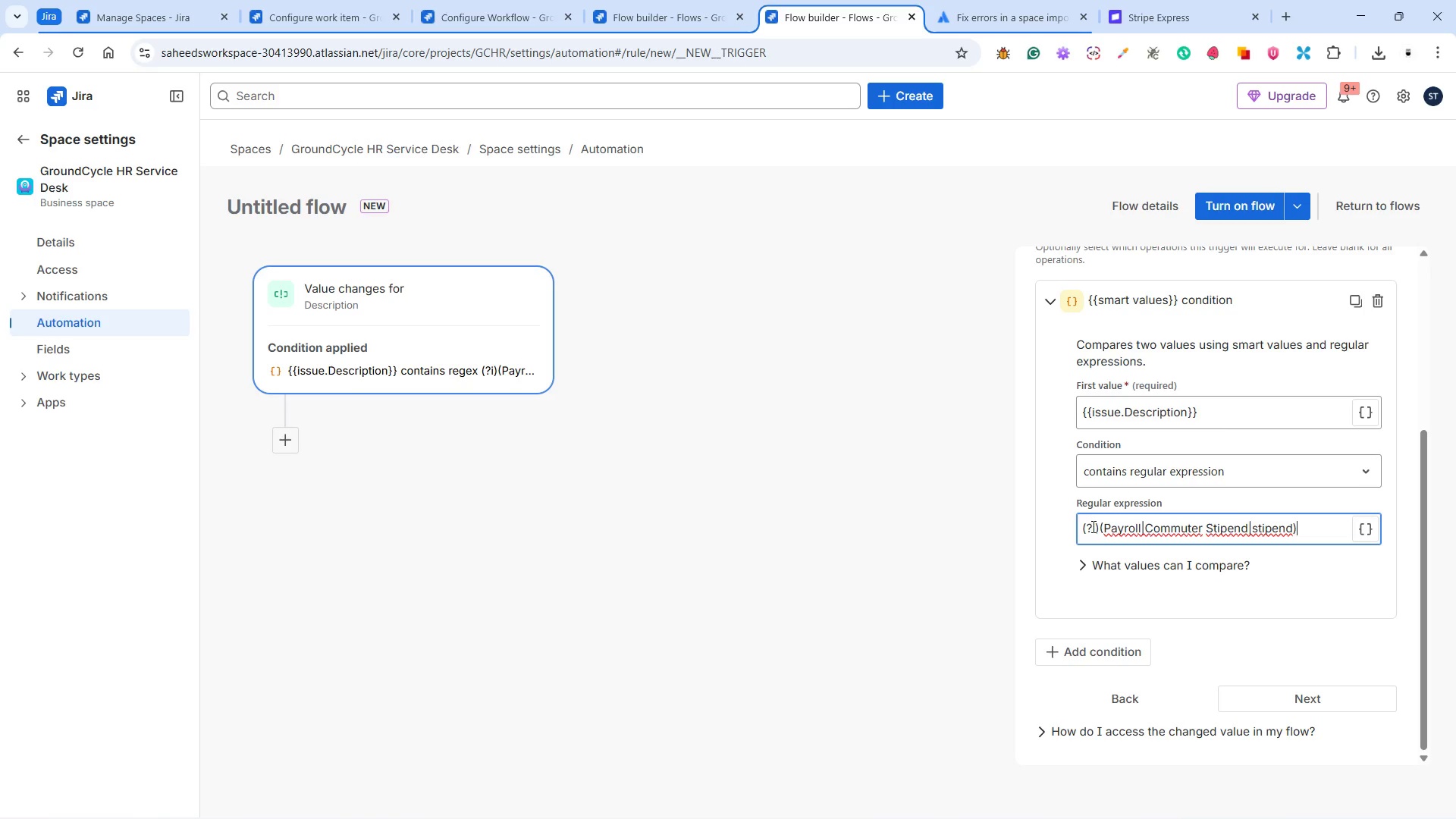 
scroll: coordinate [1092, 527], scroll_direction: up, amount: 1.0
 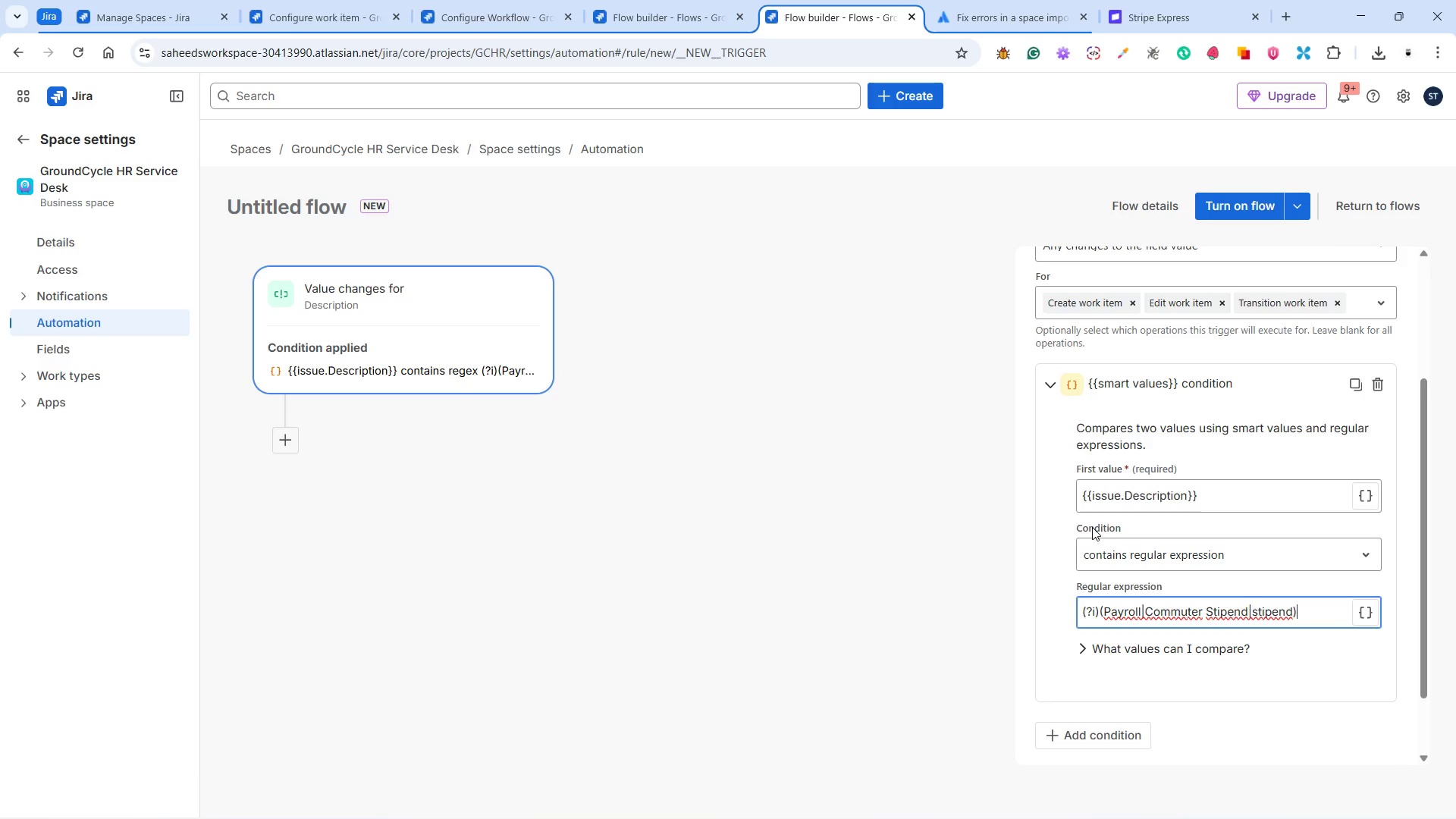 
left_click([1148, 554])
 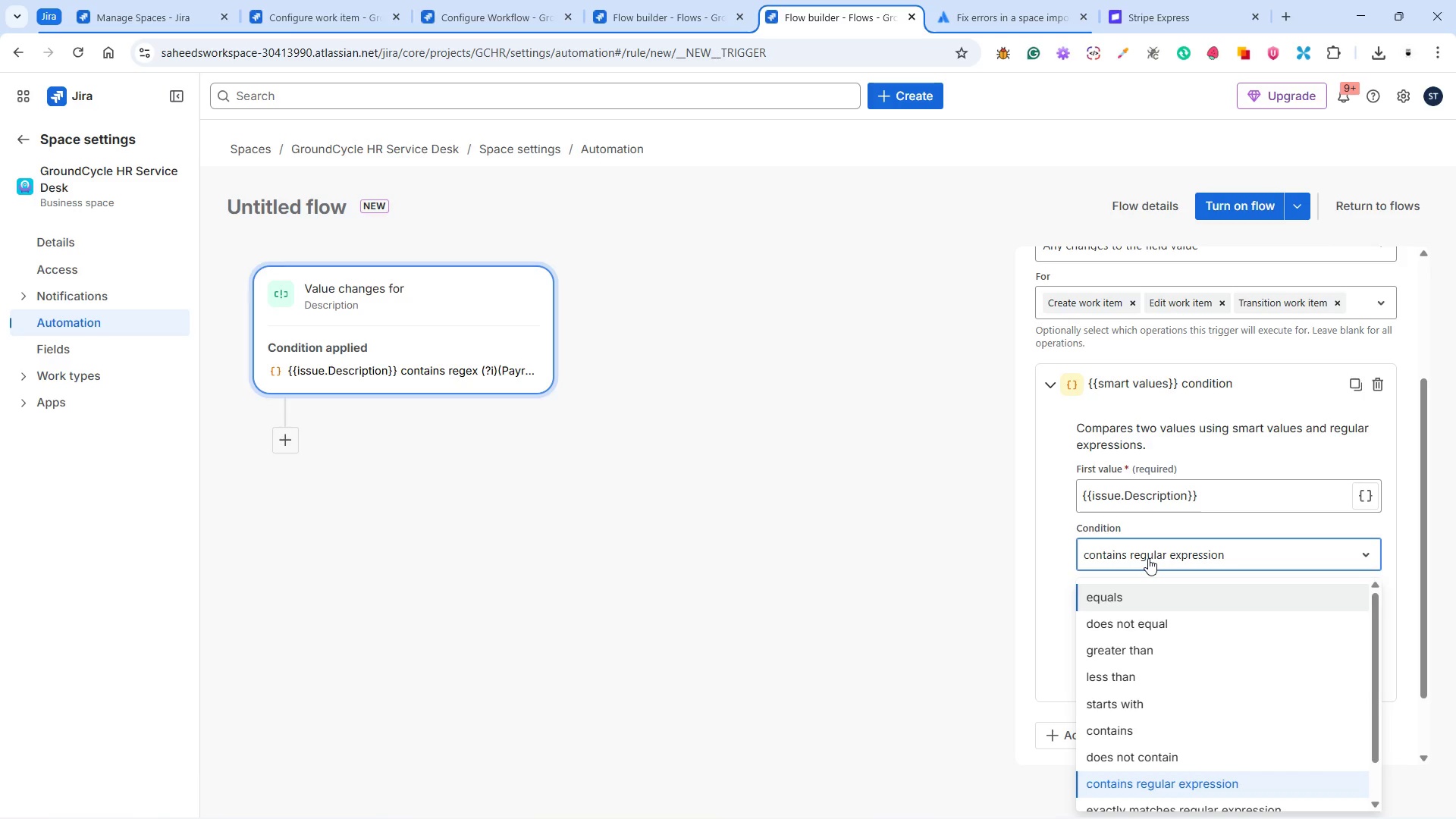 
scroll: coordinate [1218, 619], scroll_direction: down, amount: 2.0
 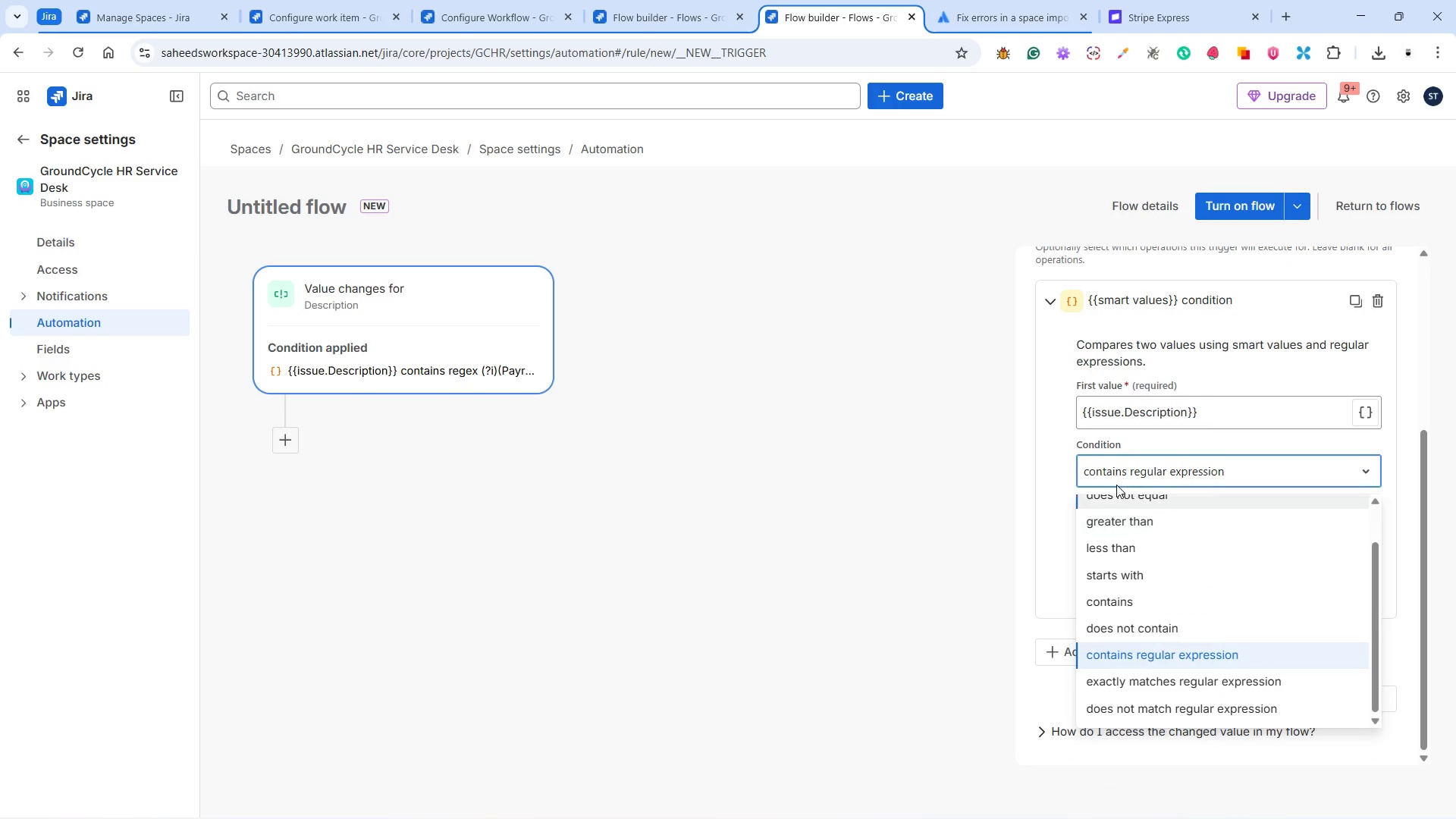 
left_click([1053, 416])
 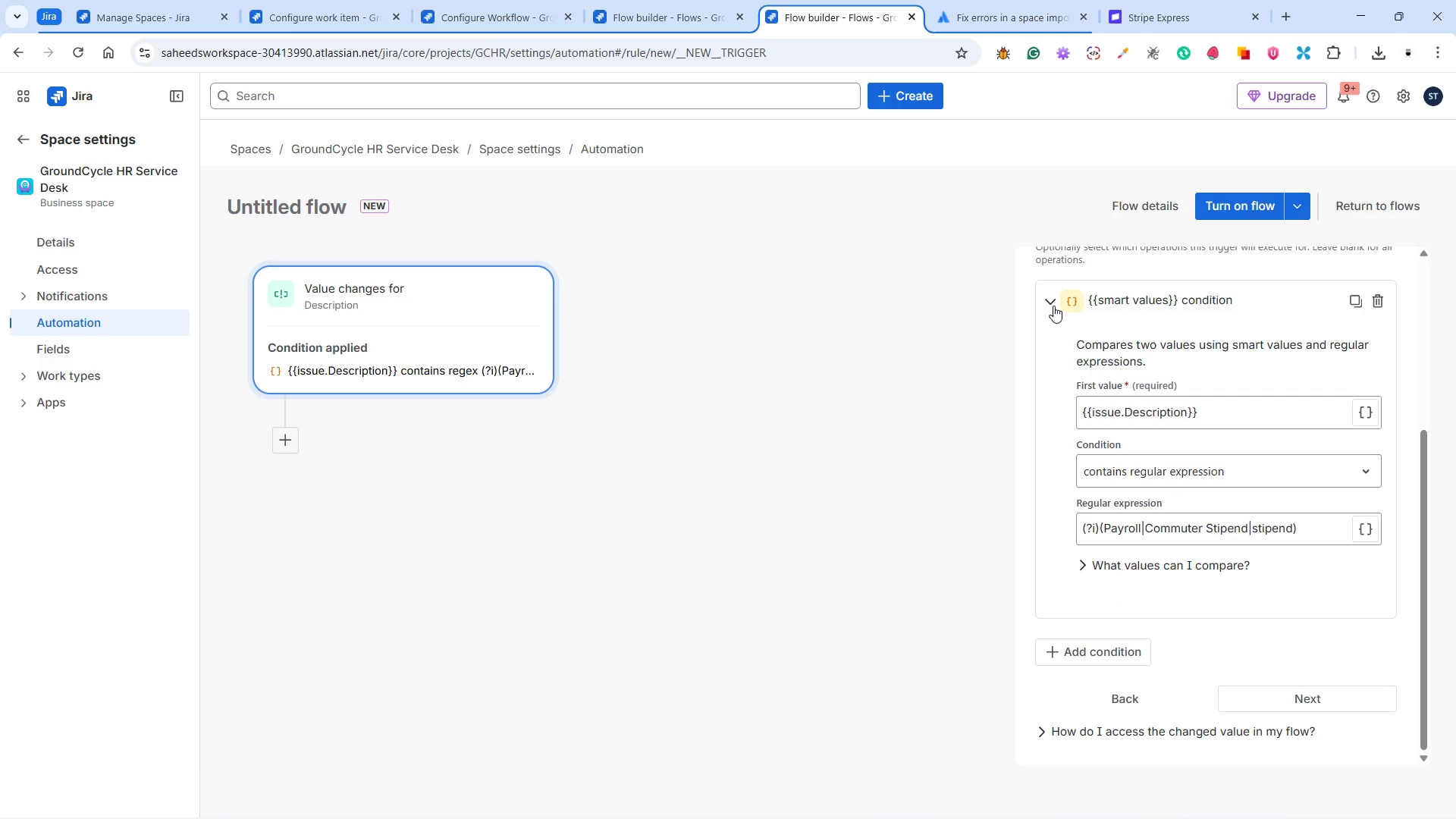 
wait(14.44)
 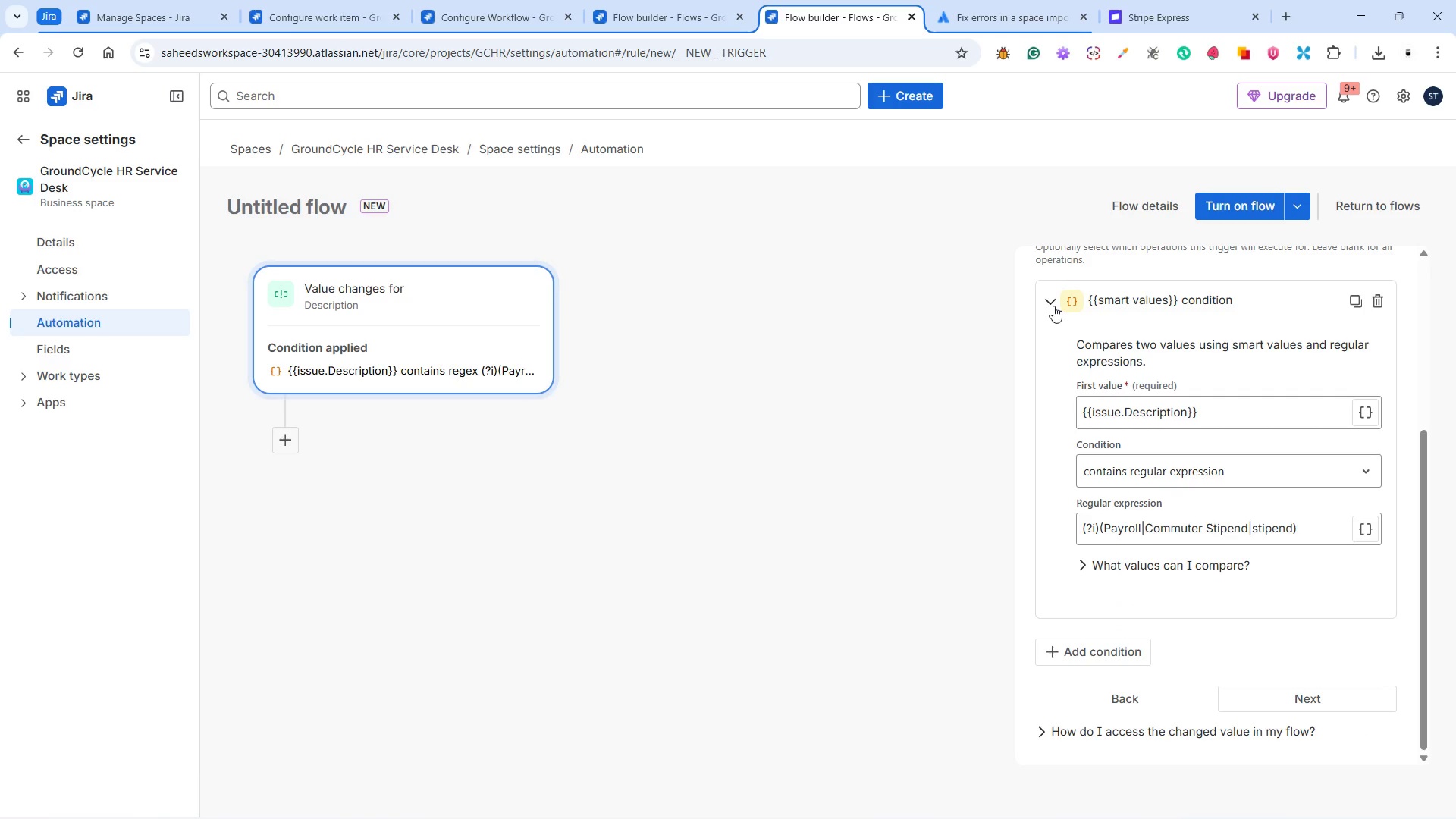 
left_click([1053, 300])
 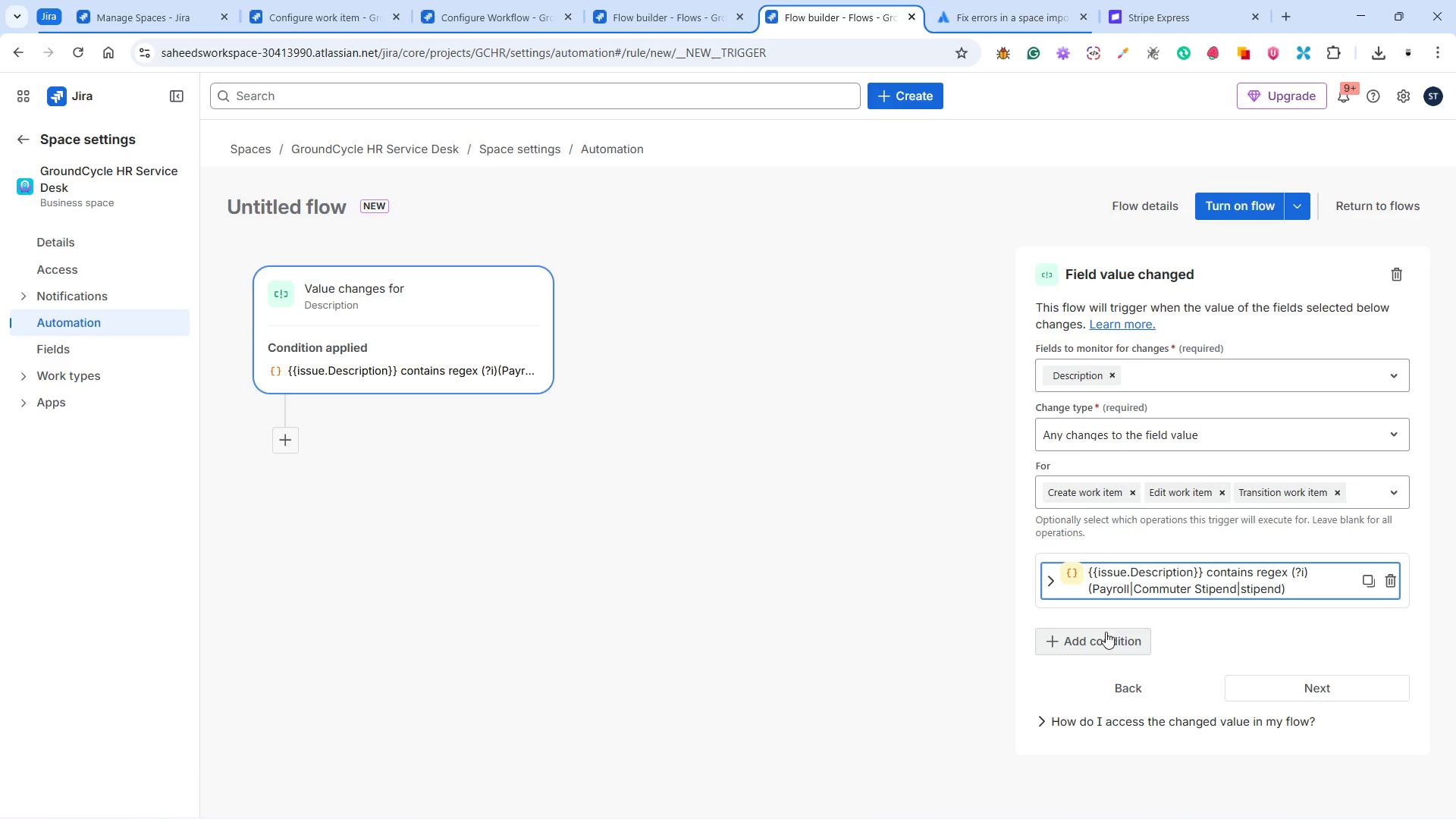 
left_click([1057, 578])
 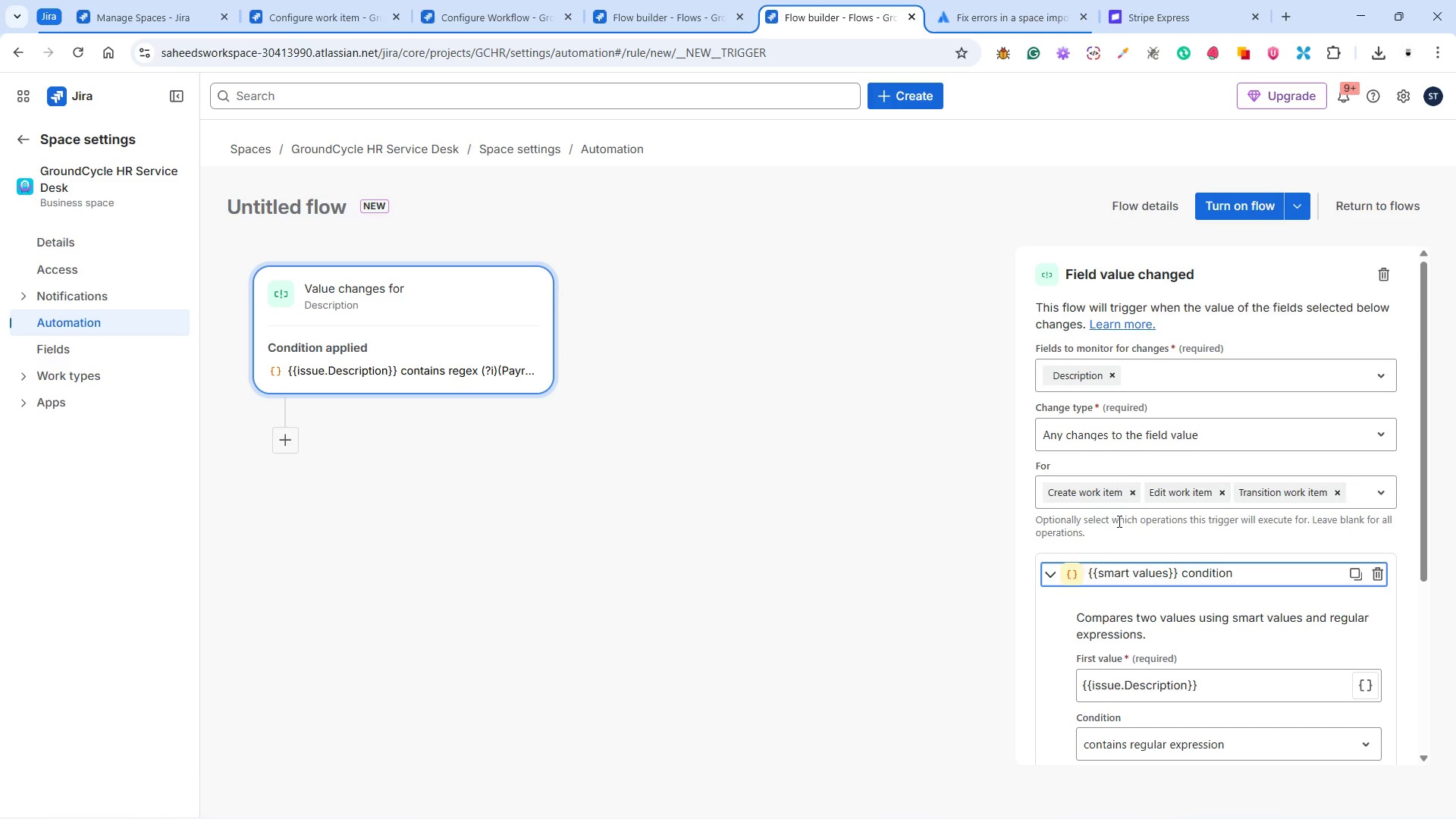 
scroll: coordinate [1127, 498], scroll_direction: down, amount: 4.0
 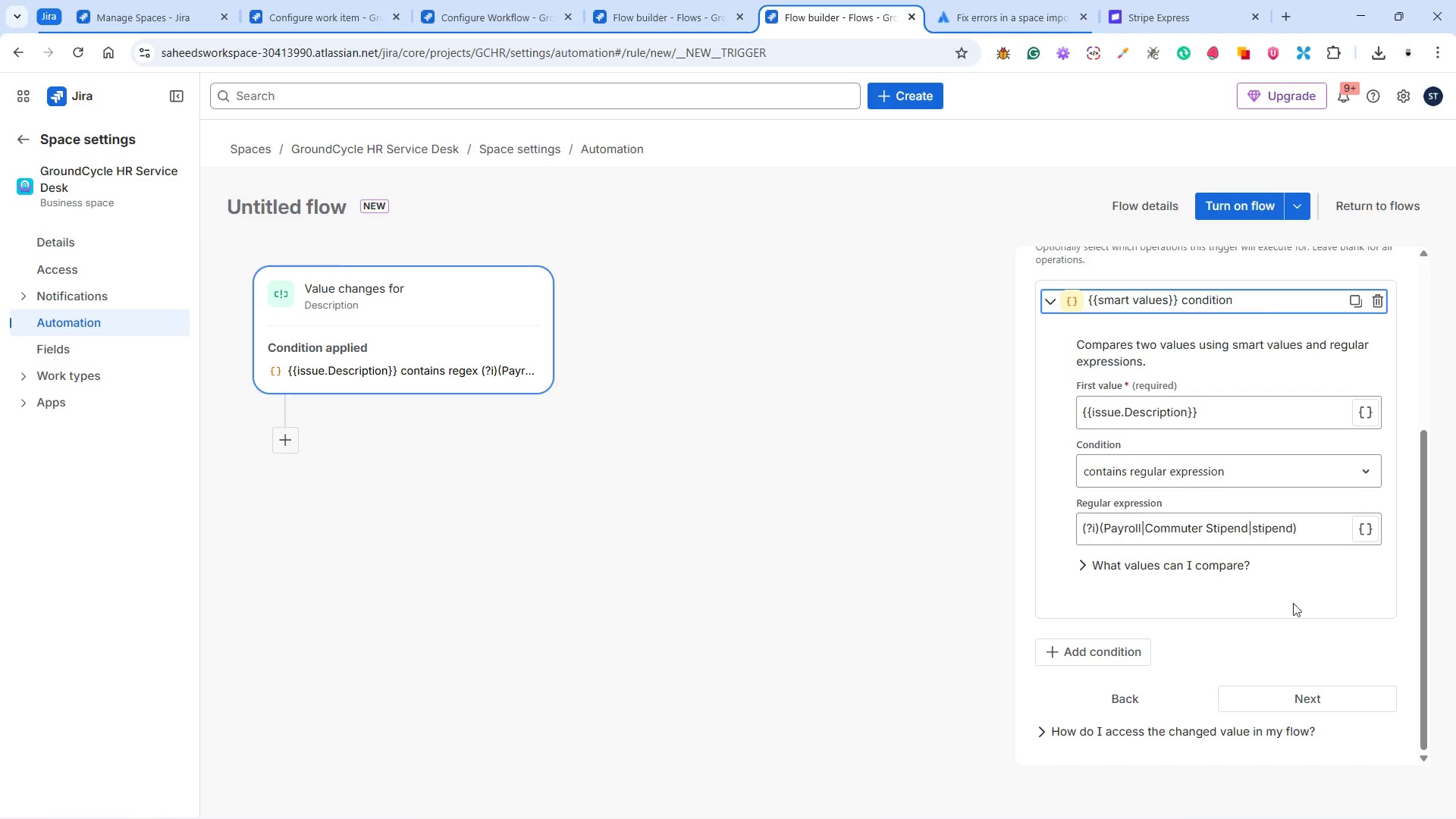 
left_click([1090, 650])
 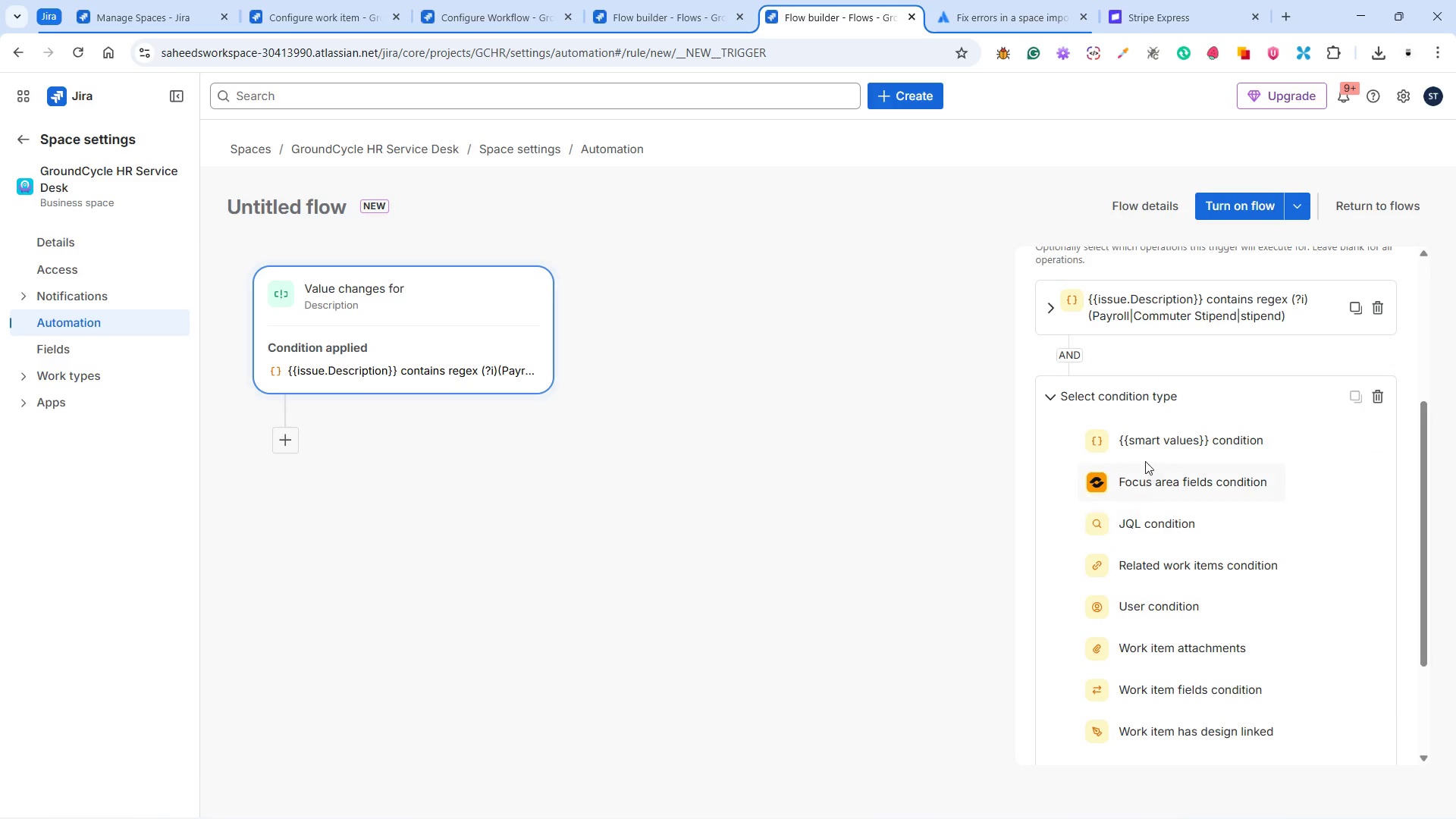 
left_click([1147, 440])
 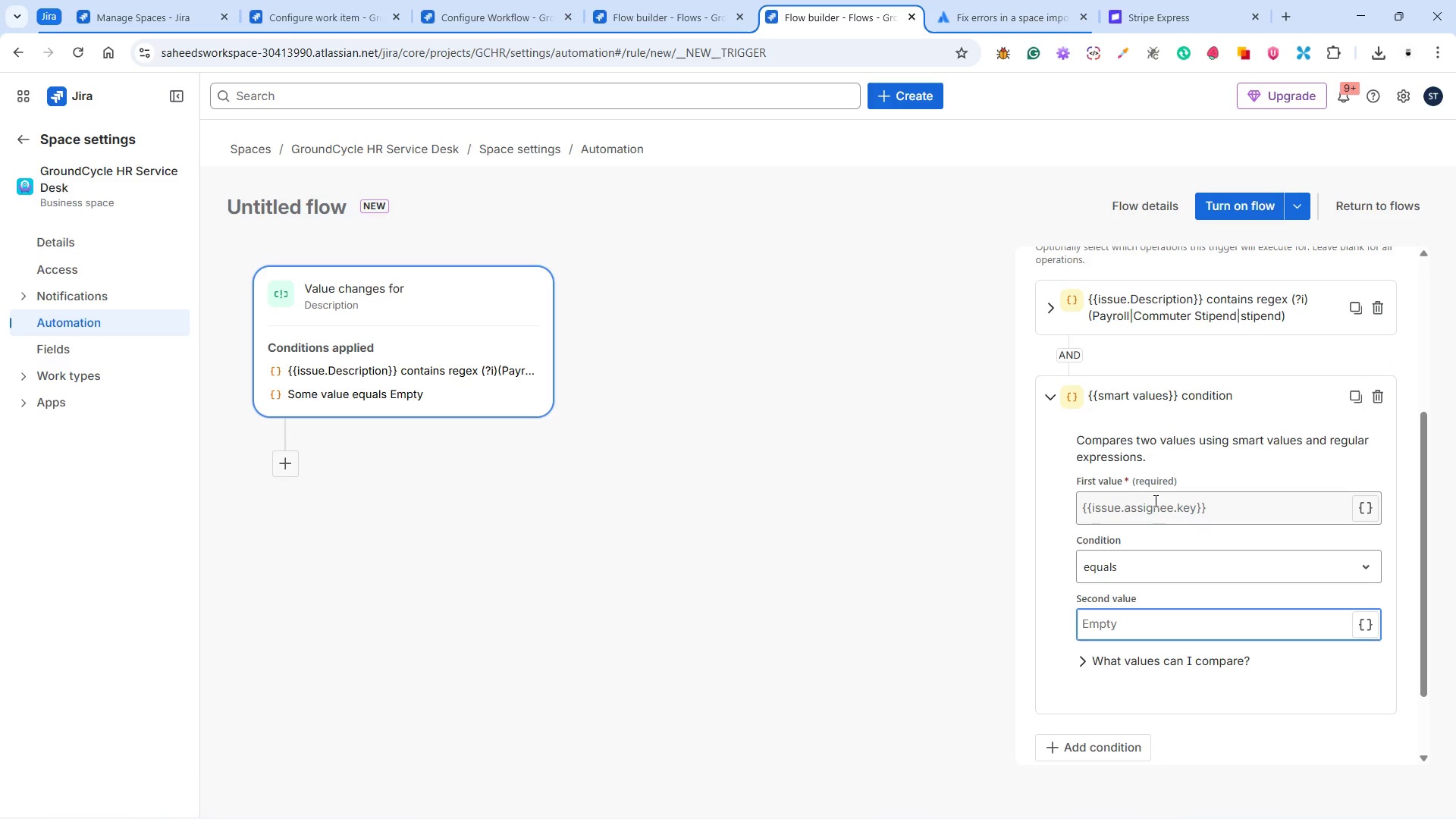 
left_click([1150, 516])
 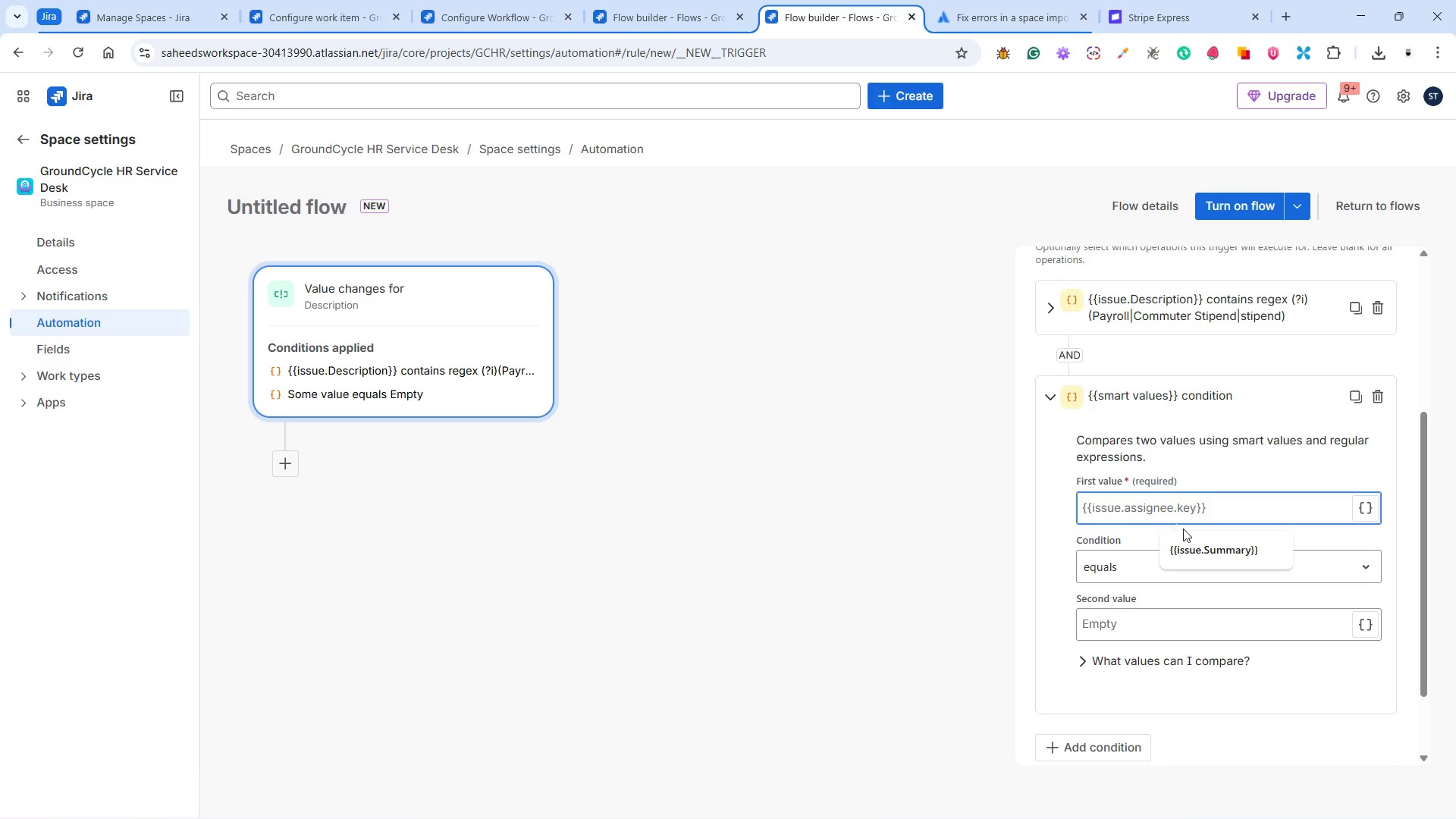 
left_click([1188, 543])
 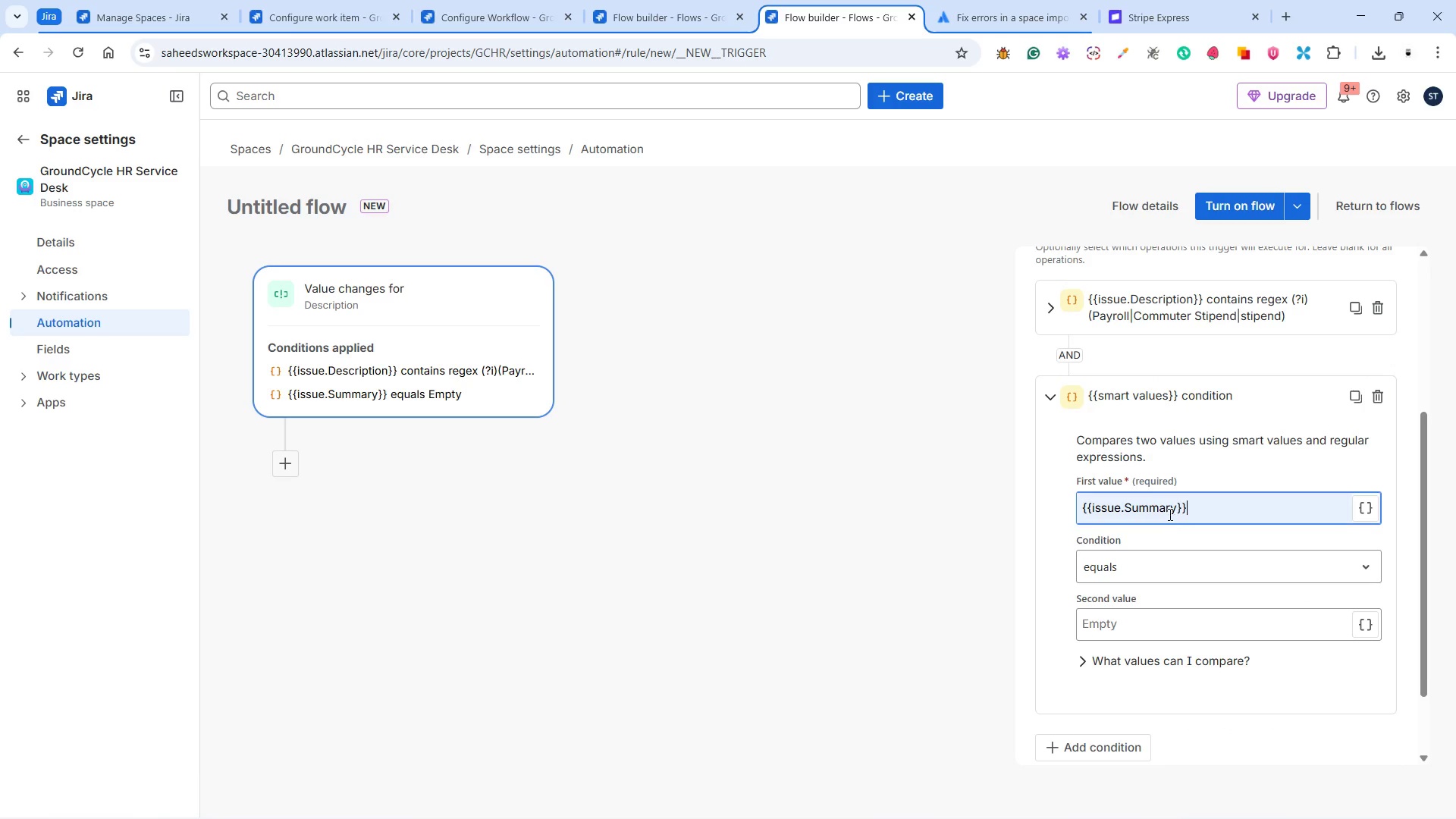 
scroll: coordinate [1166, 514], scroll_direction: up, amount: 2.0
 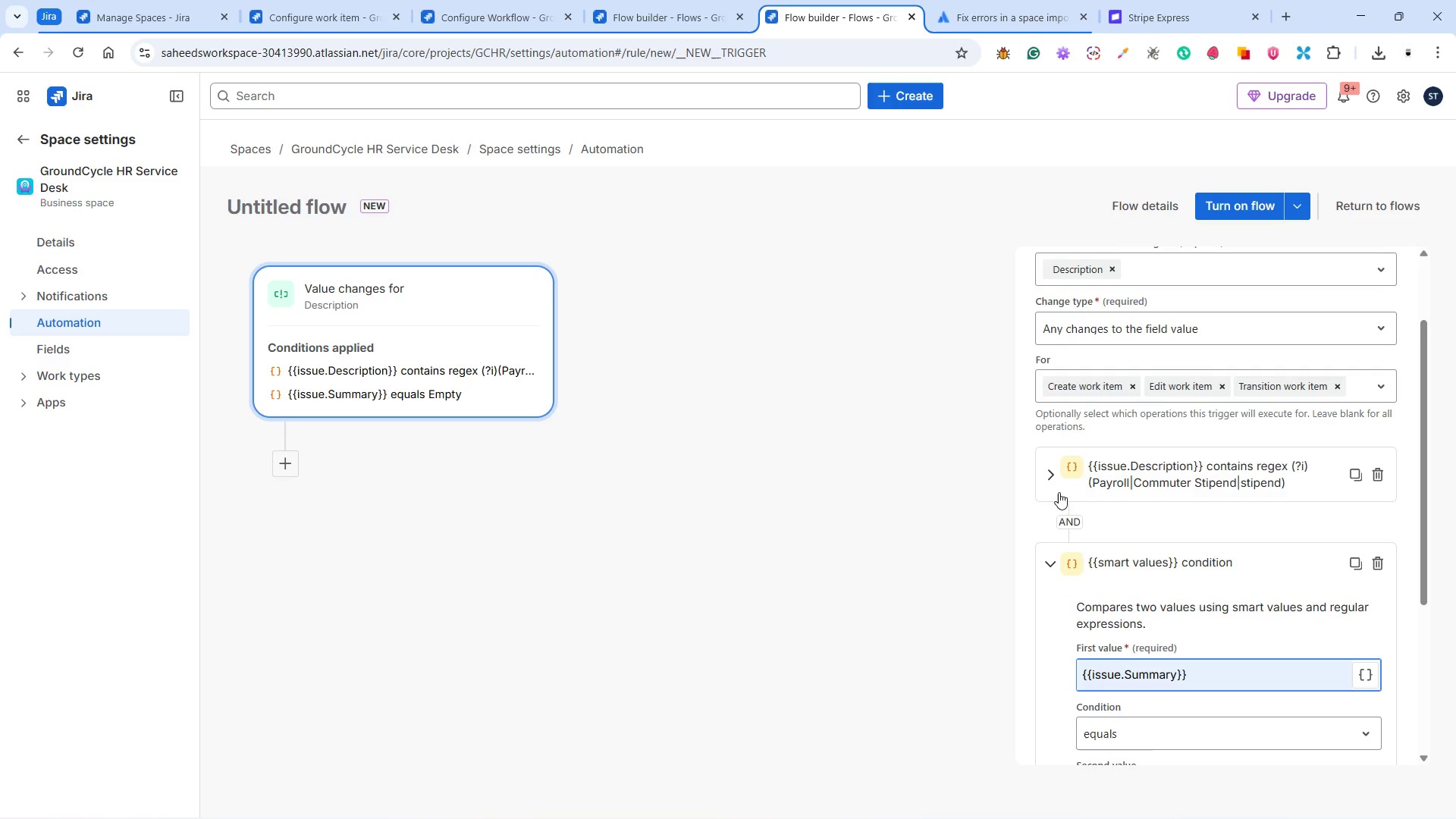 
left_click([1051, 478])
 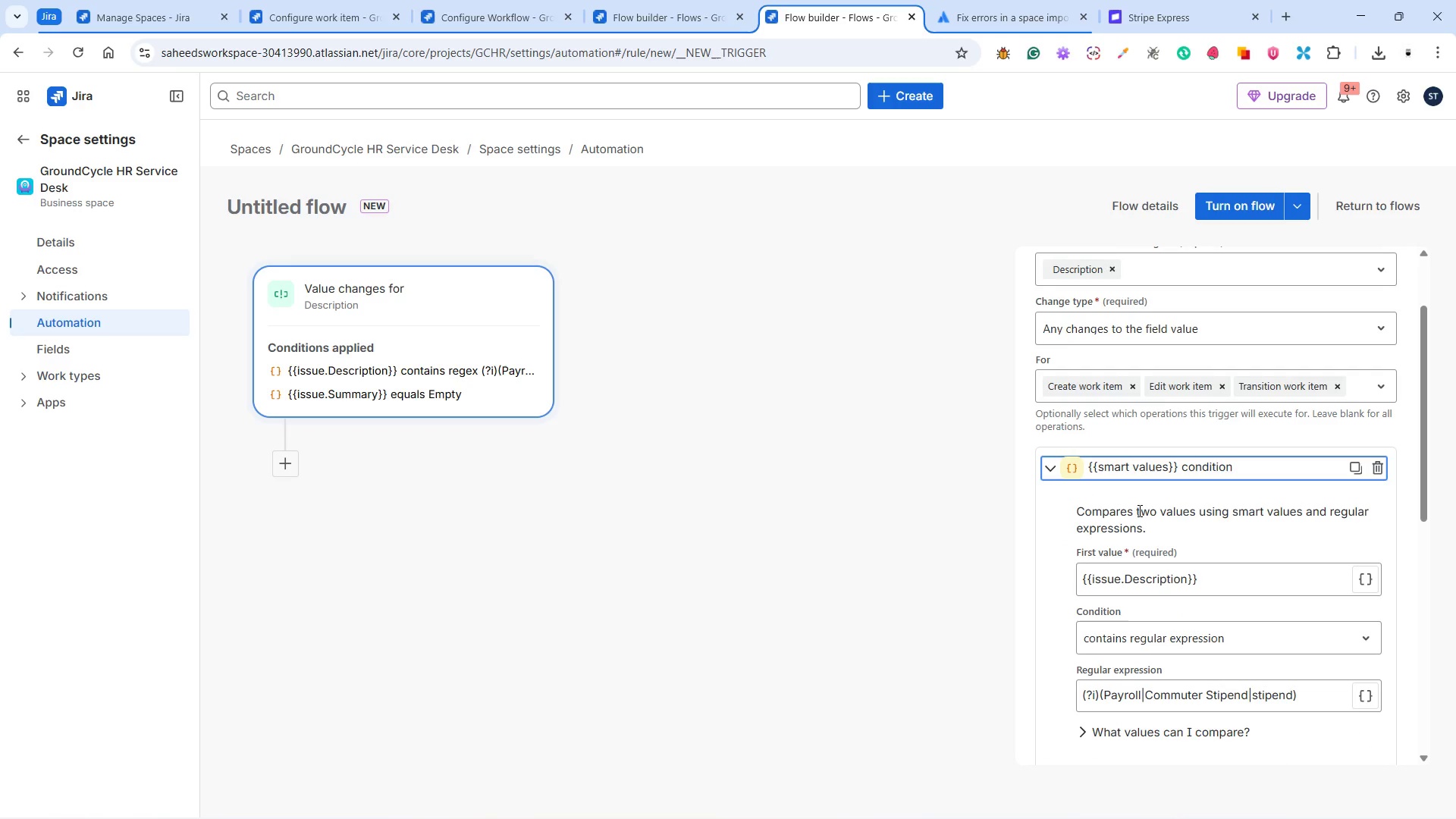 
scroll: coordinate [1191, 449], scroll_direction: down, amount: 6.0
 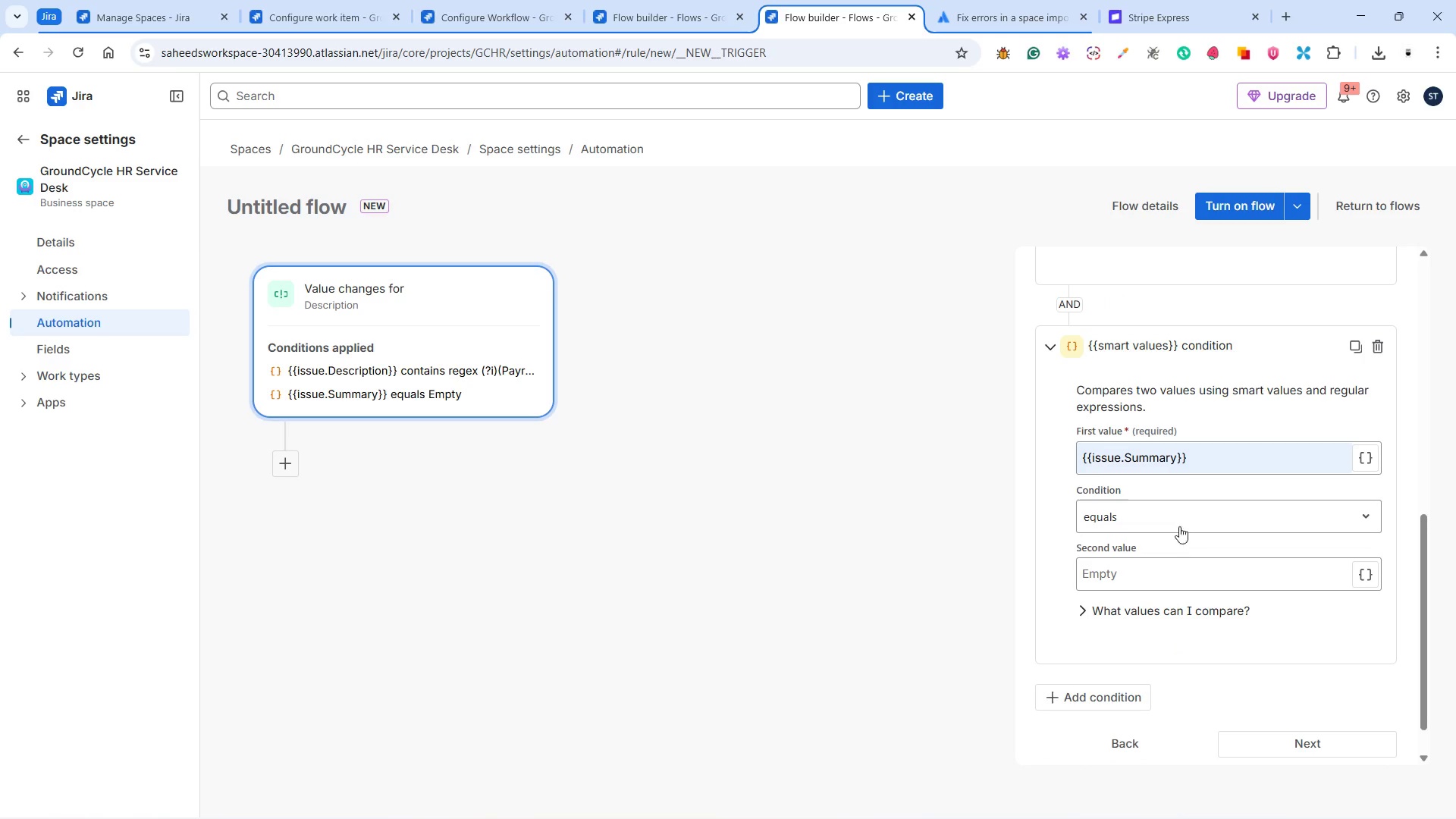 
left_click([1175, 515])
 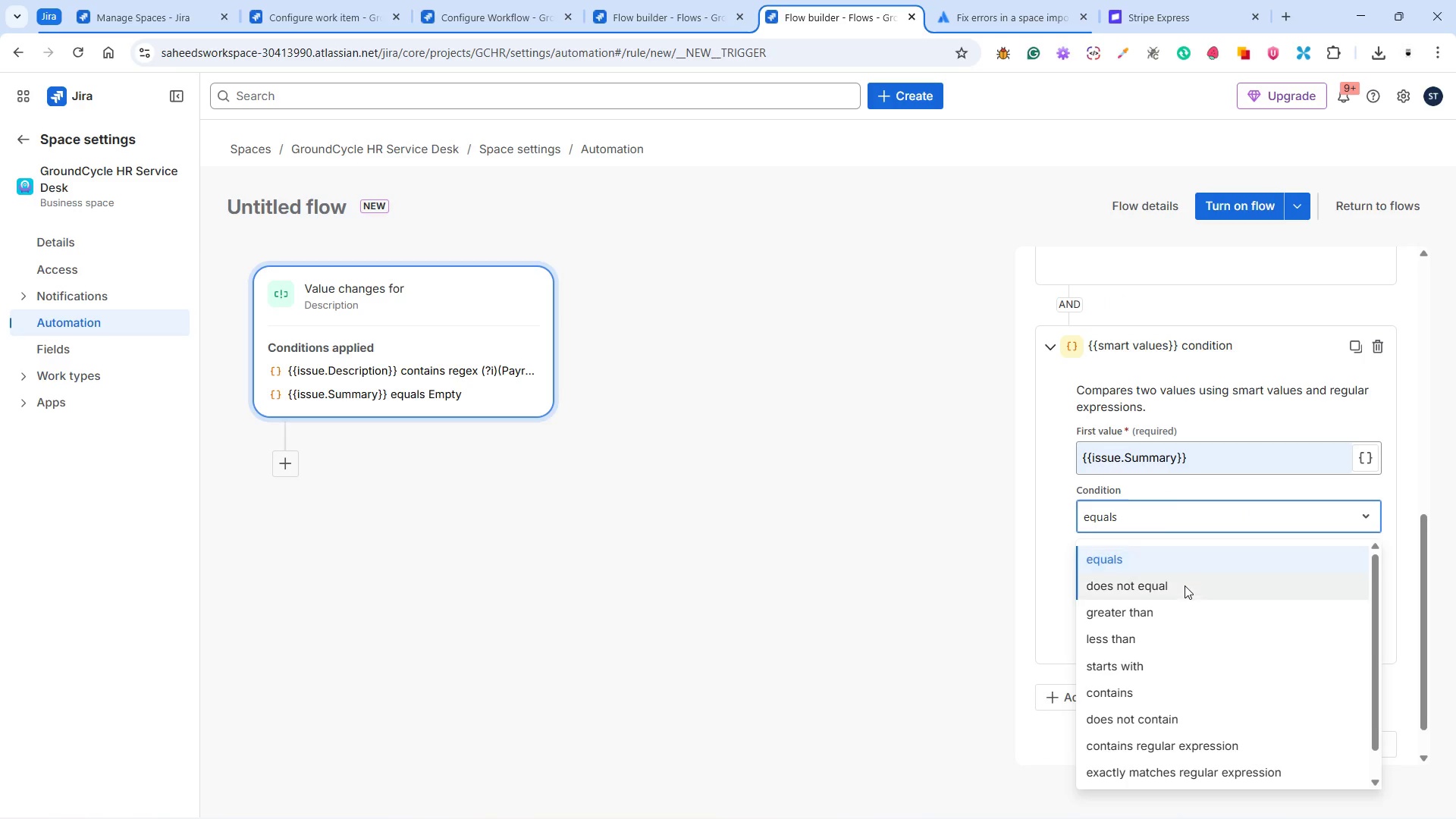 
scroll: coordinate [1185, 588], scroll_direction: down, amount: 4.0
 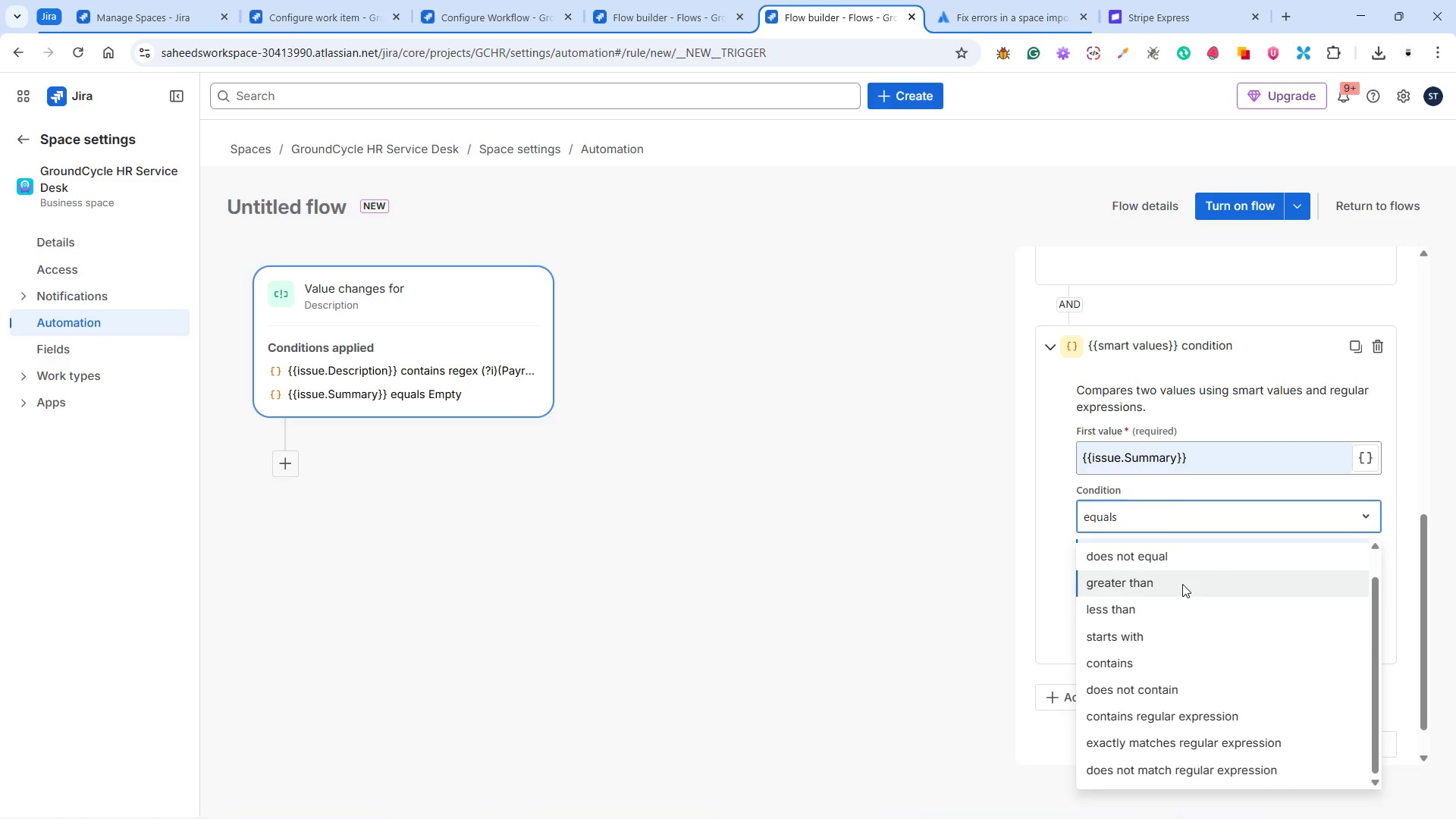 
scroll: coordinate [1181, 583], scroll_direction: up, amount: 2.0
 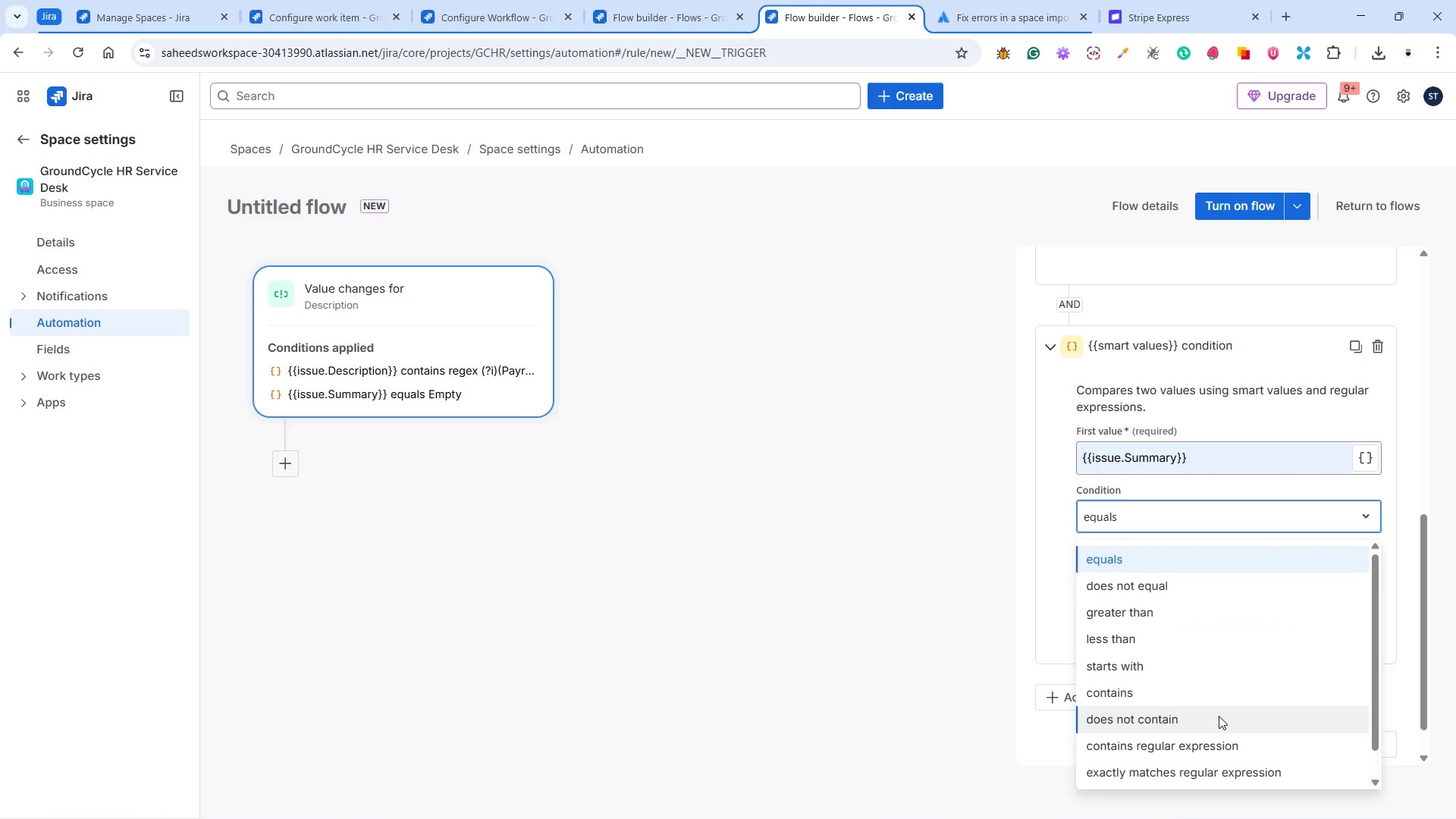 
wait(6.83)
 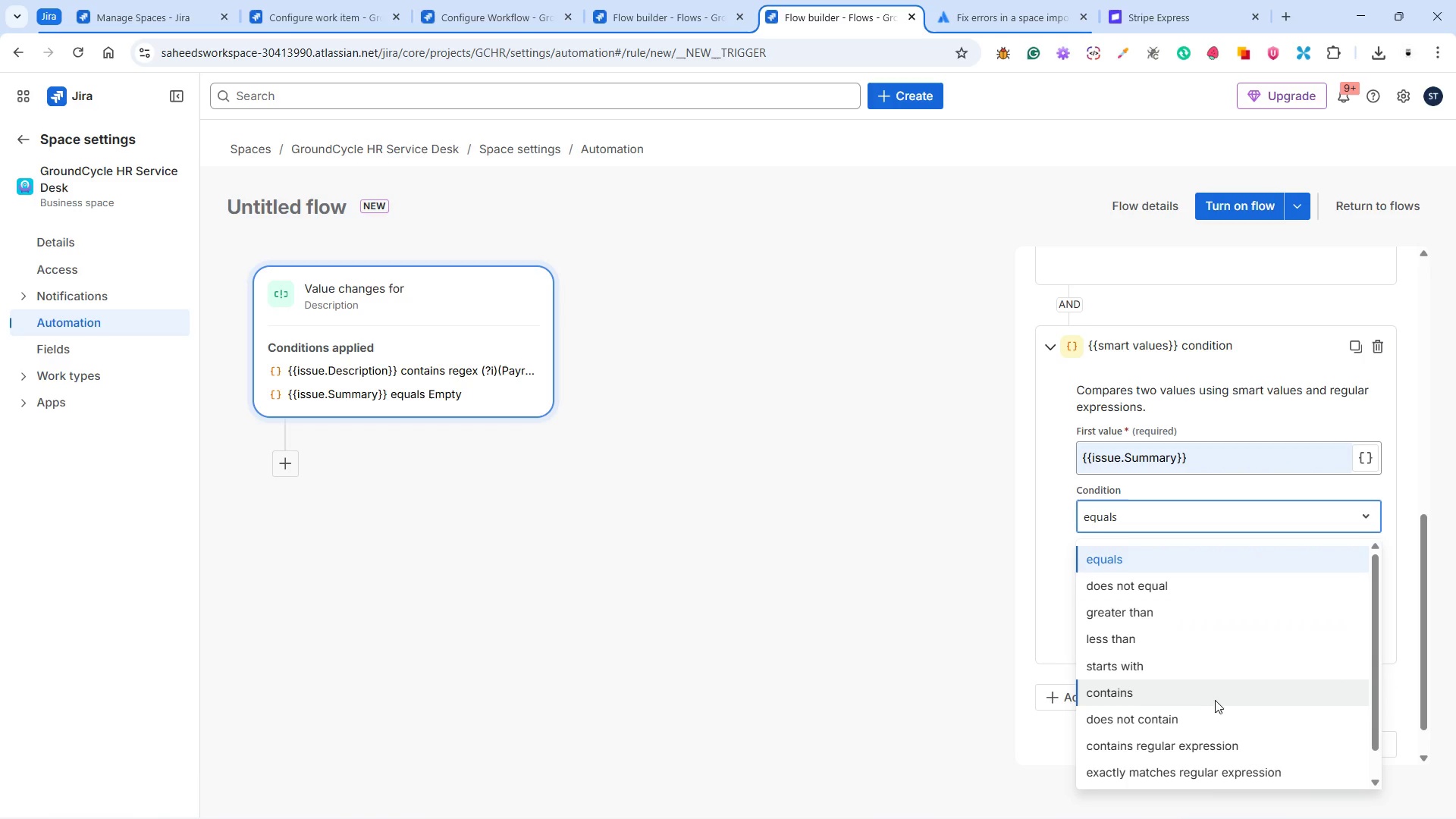 
scroll: coordinate [1209, 687], scroll_direction: down, amount: 4.0
 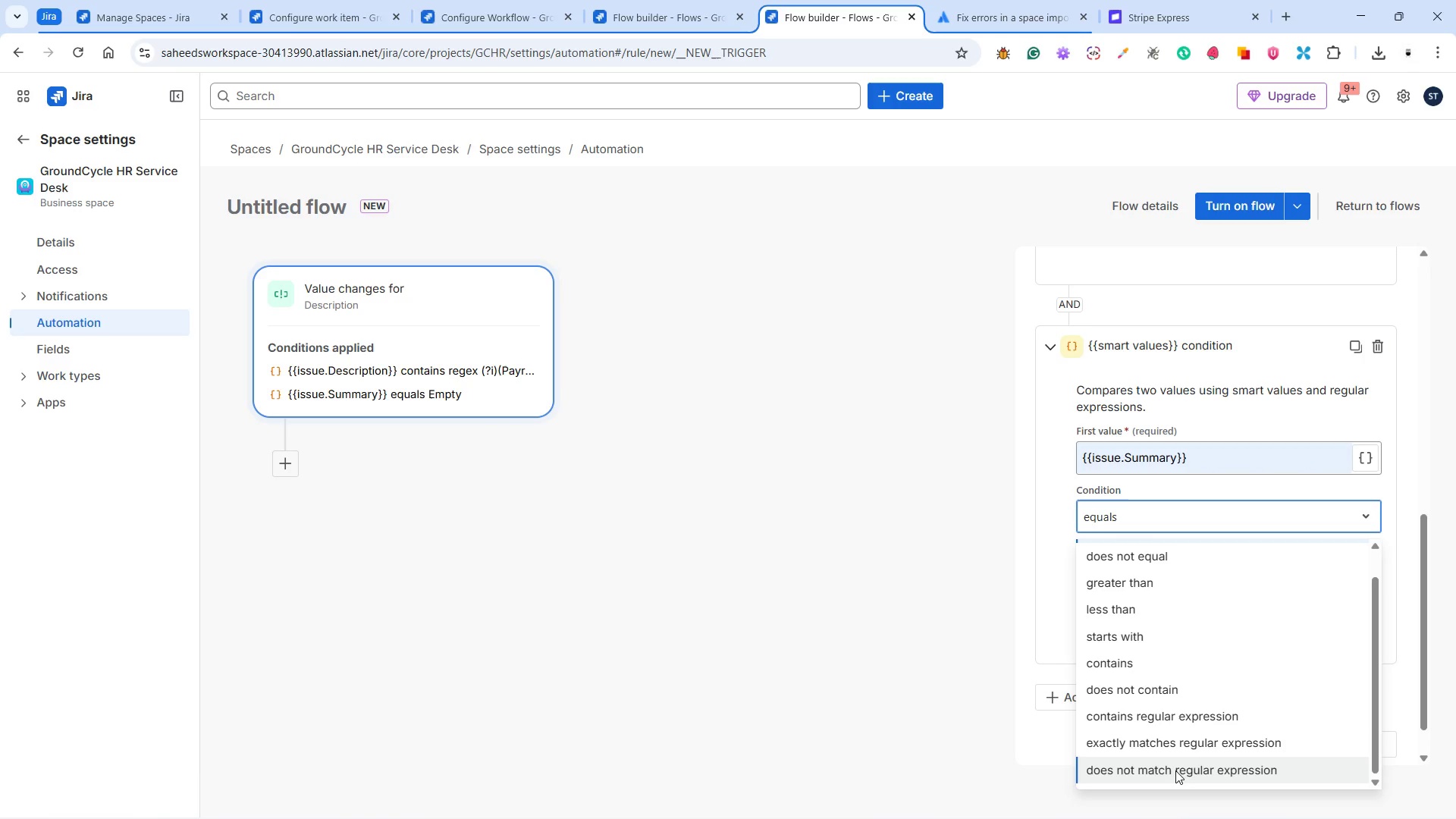 
left_click([1175, 770])
 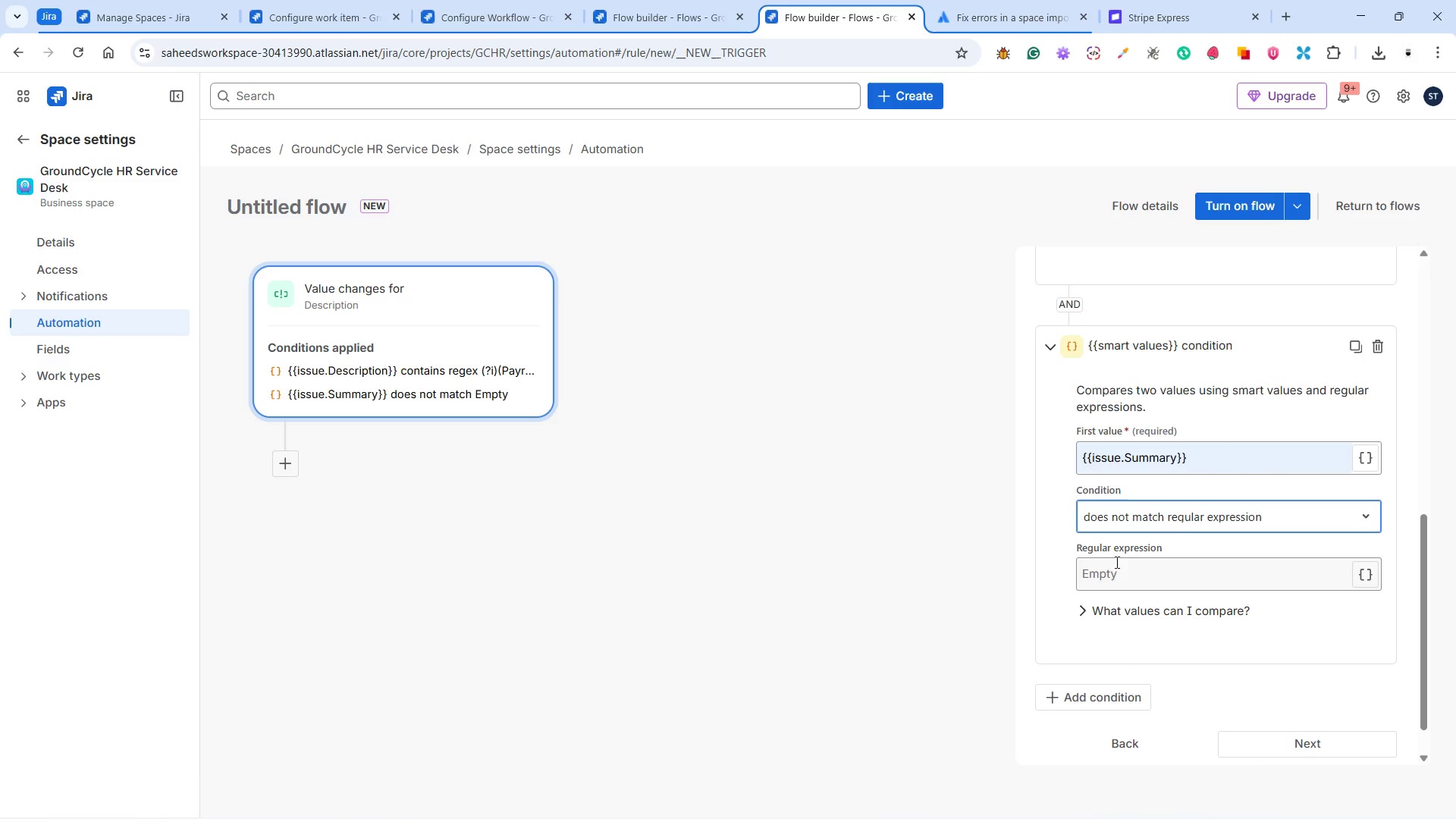 
left_click([1122, 576])
 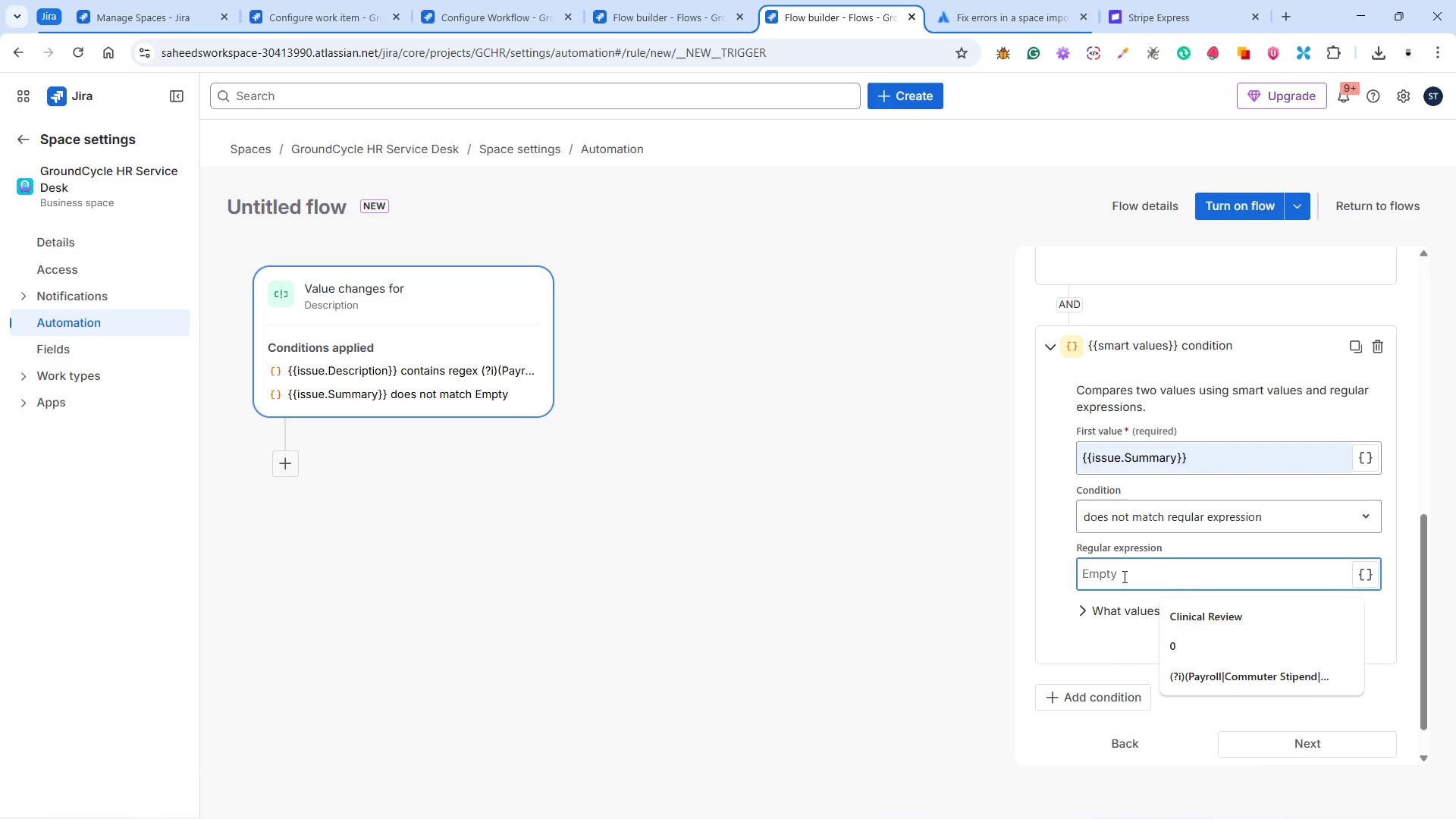 
key(Control+V)
 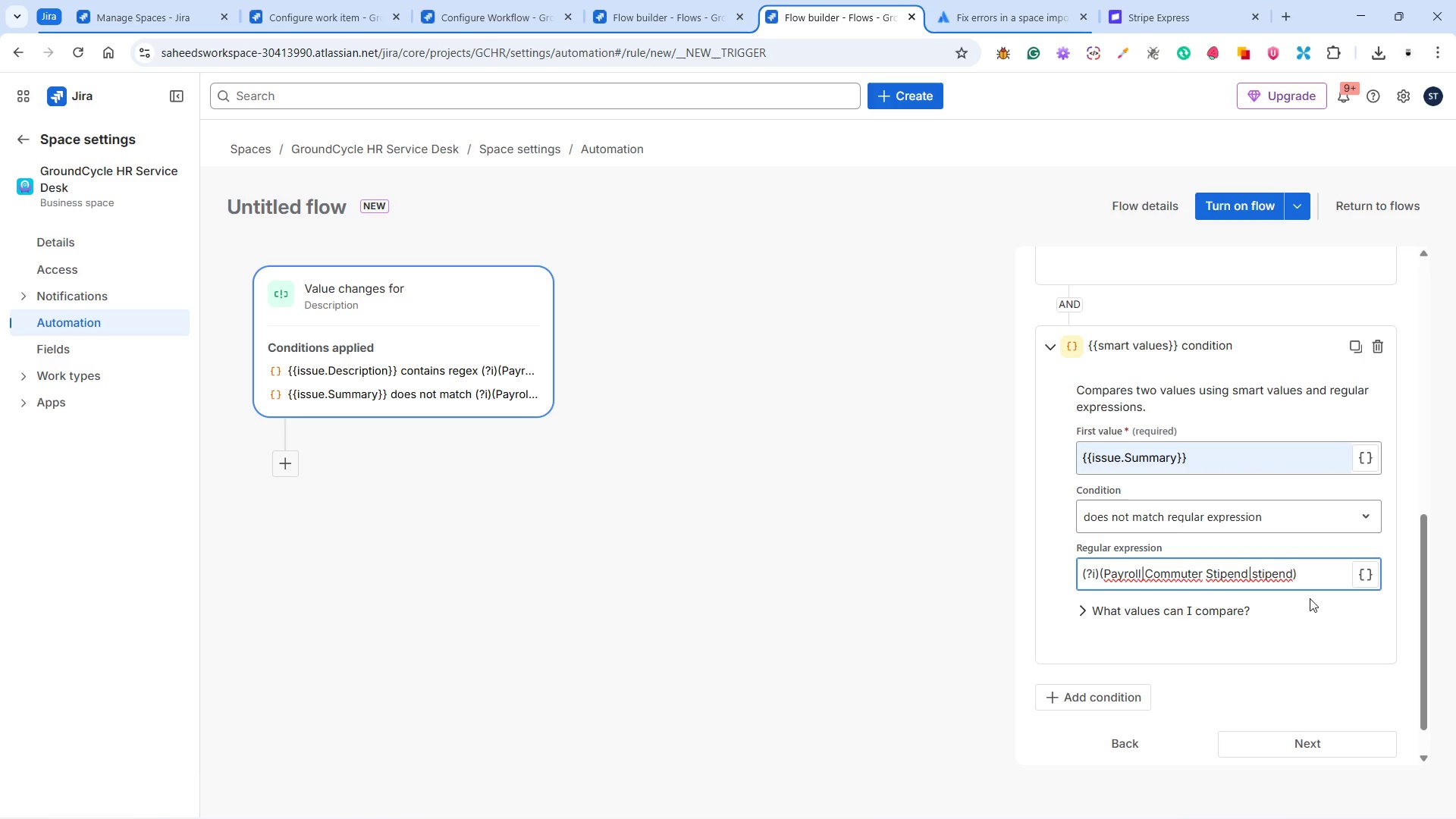 
wait(56.44)
 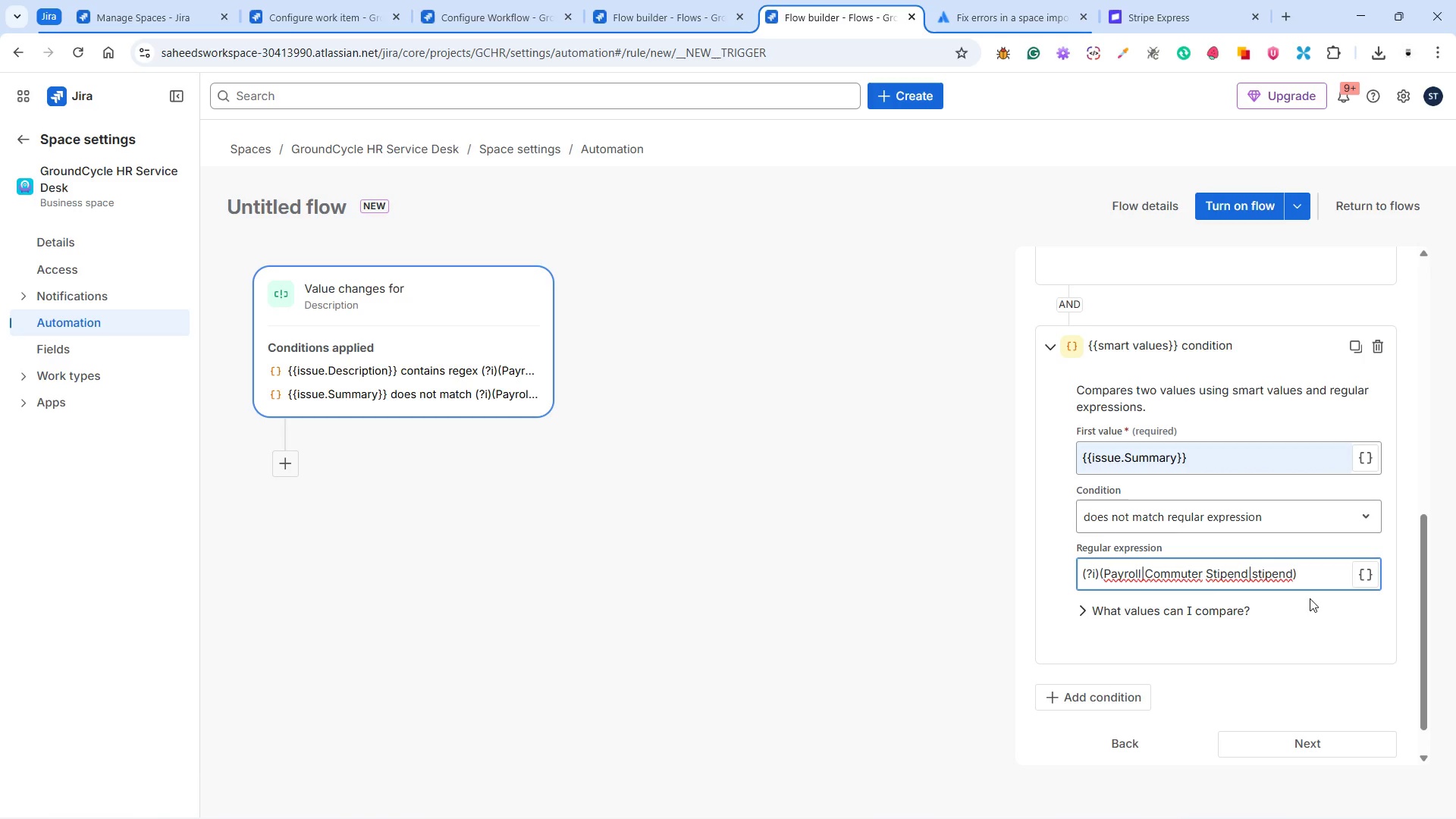 
scroll: coordinate [1264, 636], scroll_direction: down, amount: 2.0
 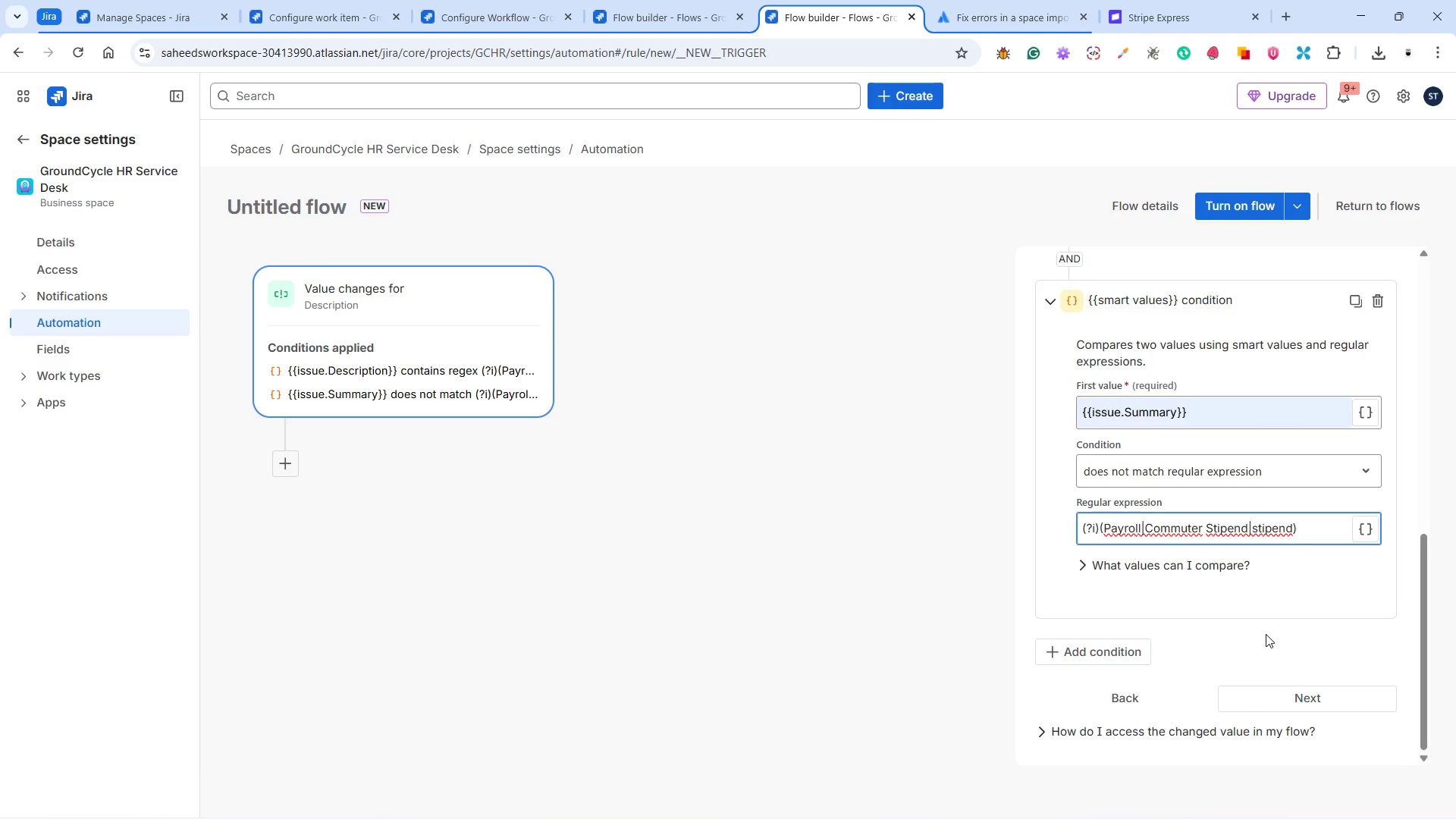 
scroll: coordinate [1266, 634], scroll_direction: up, amount: 2.0
 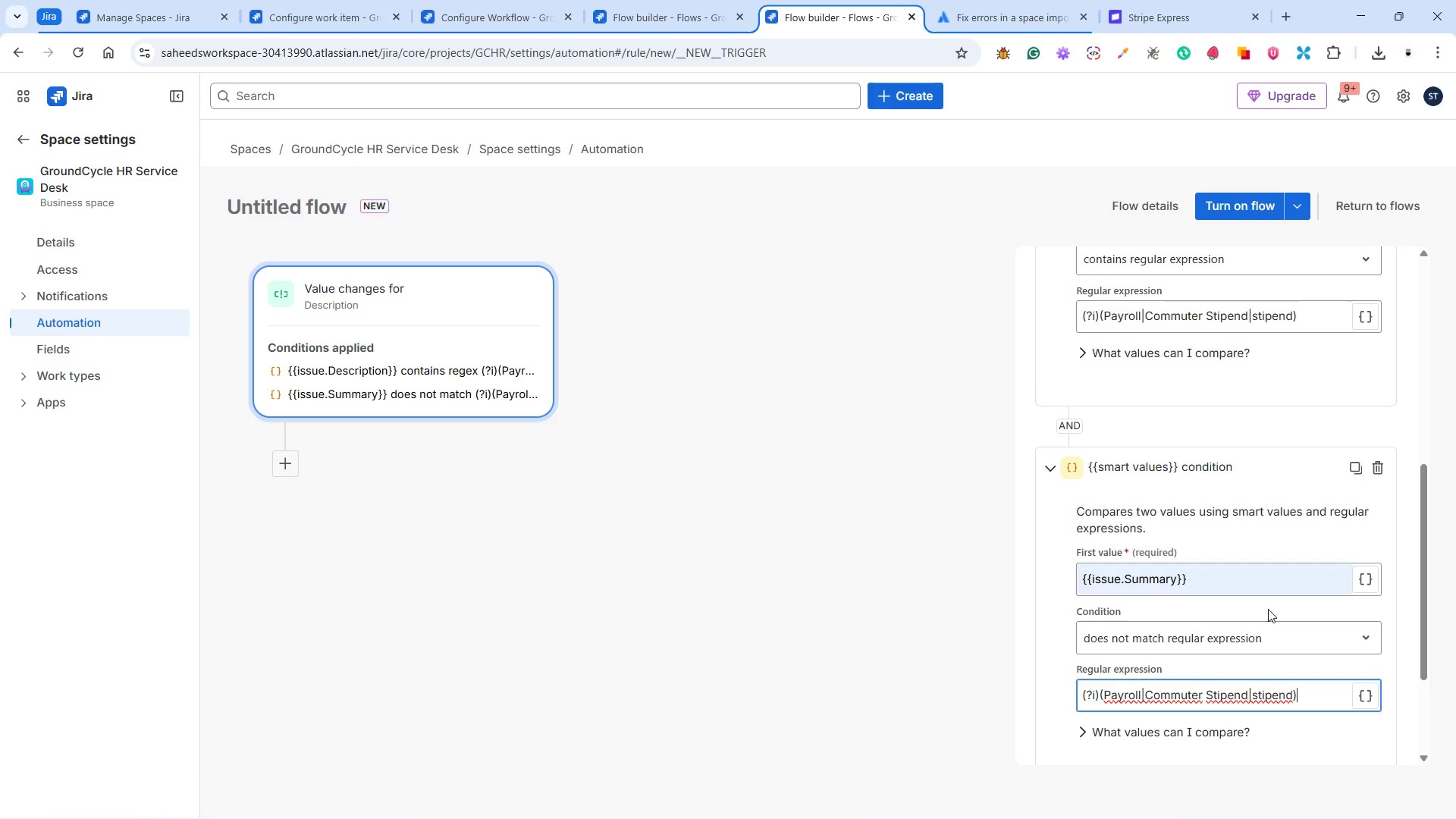 
scroll: coordinate [1268, 609], scroll_direction: down, amount: 2.0
 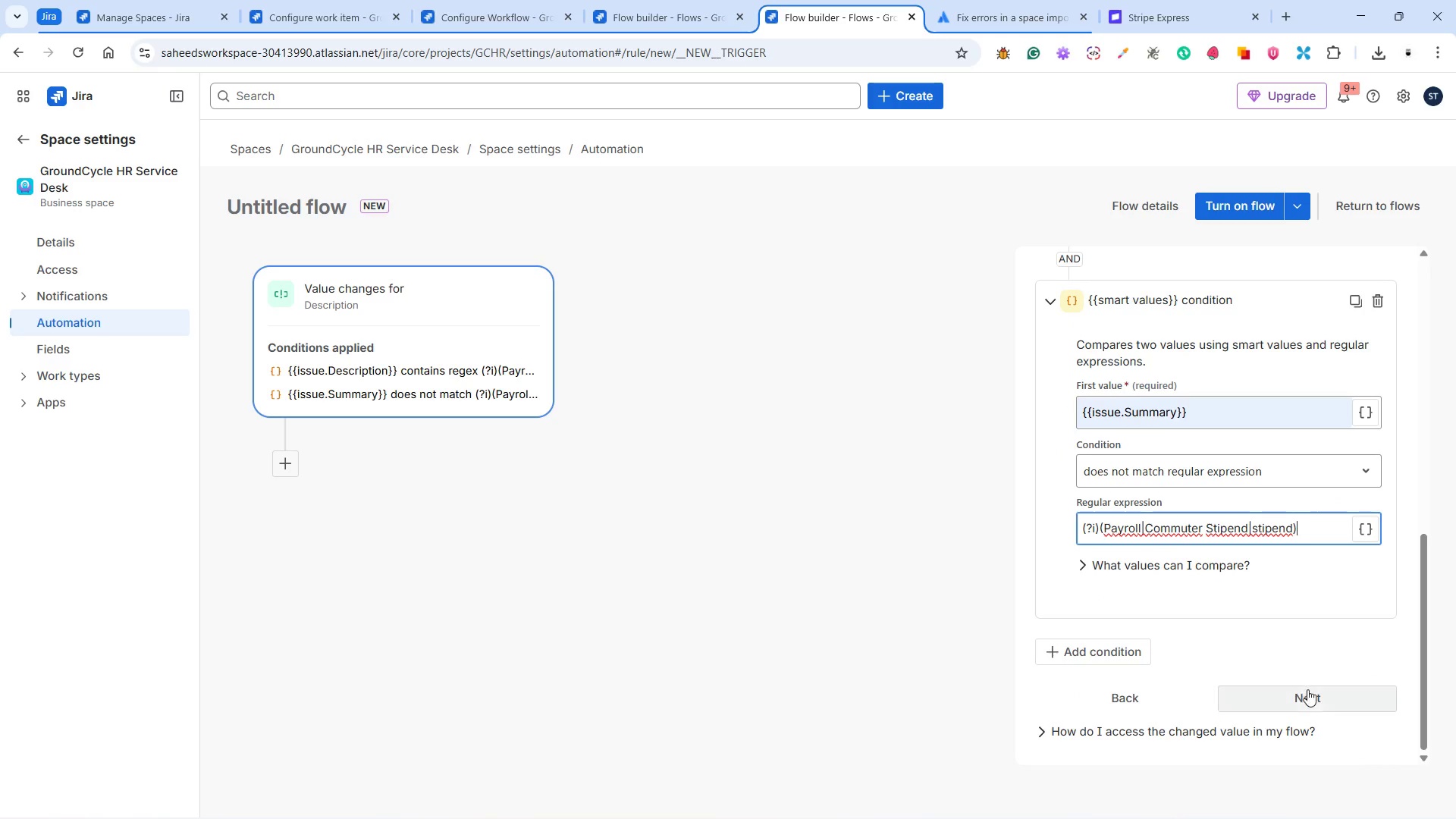 
left_click([1307, 698])
 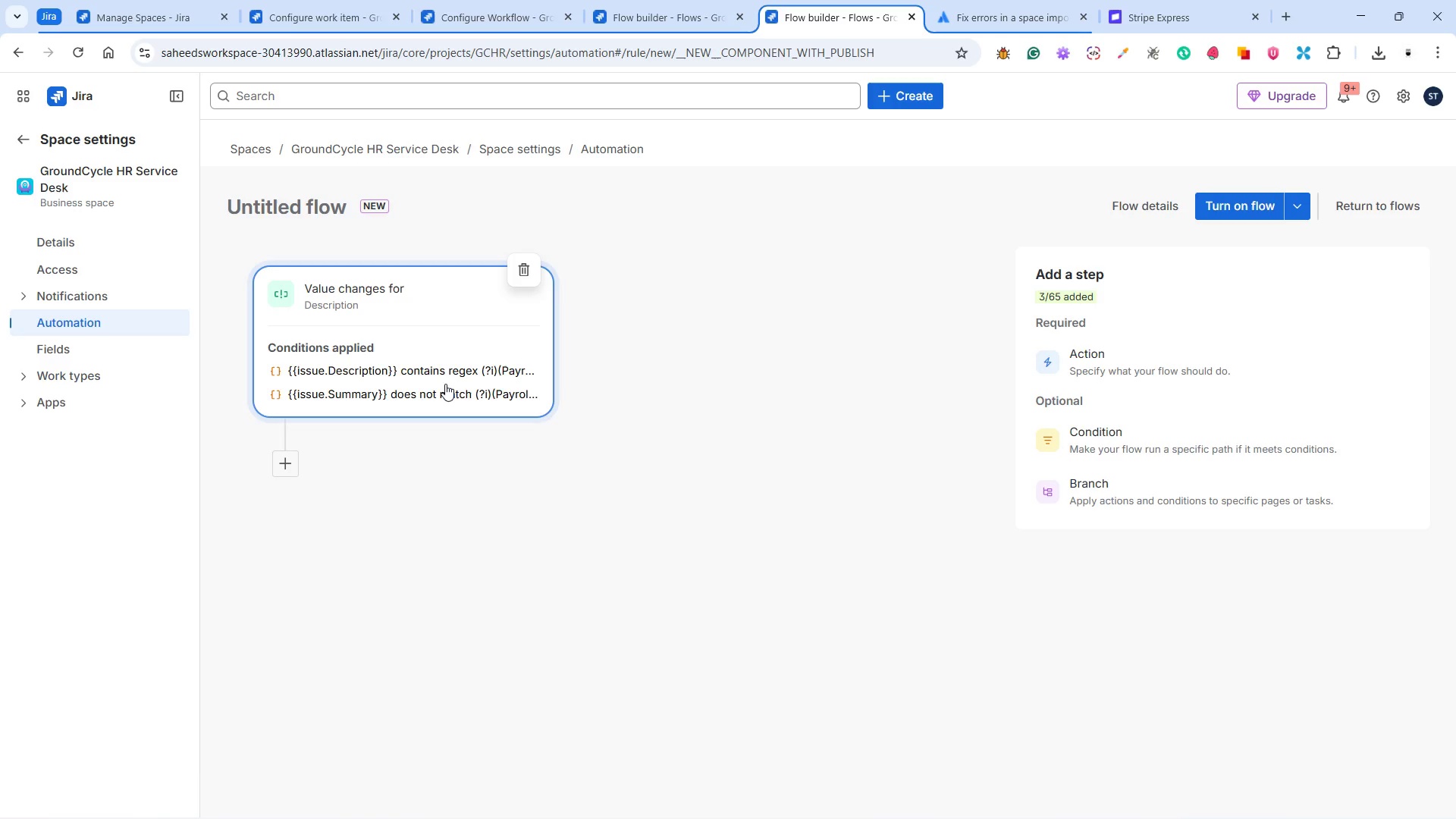 
wait(39.76)
 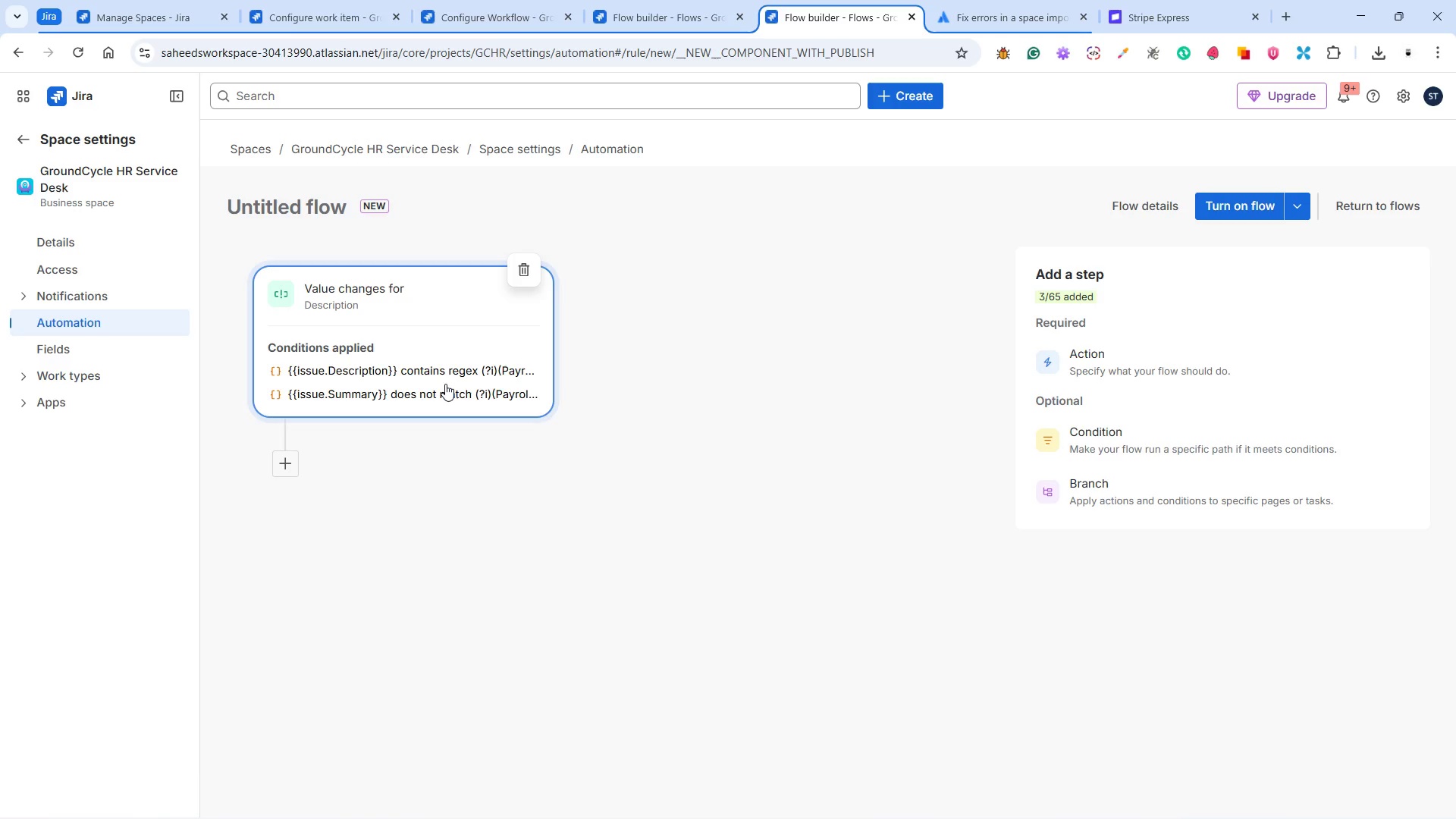 
mouse_move([1116, 359])
 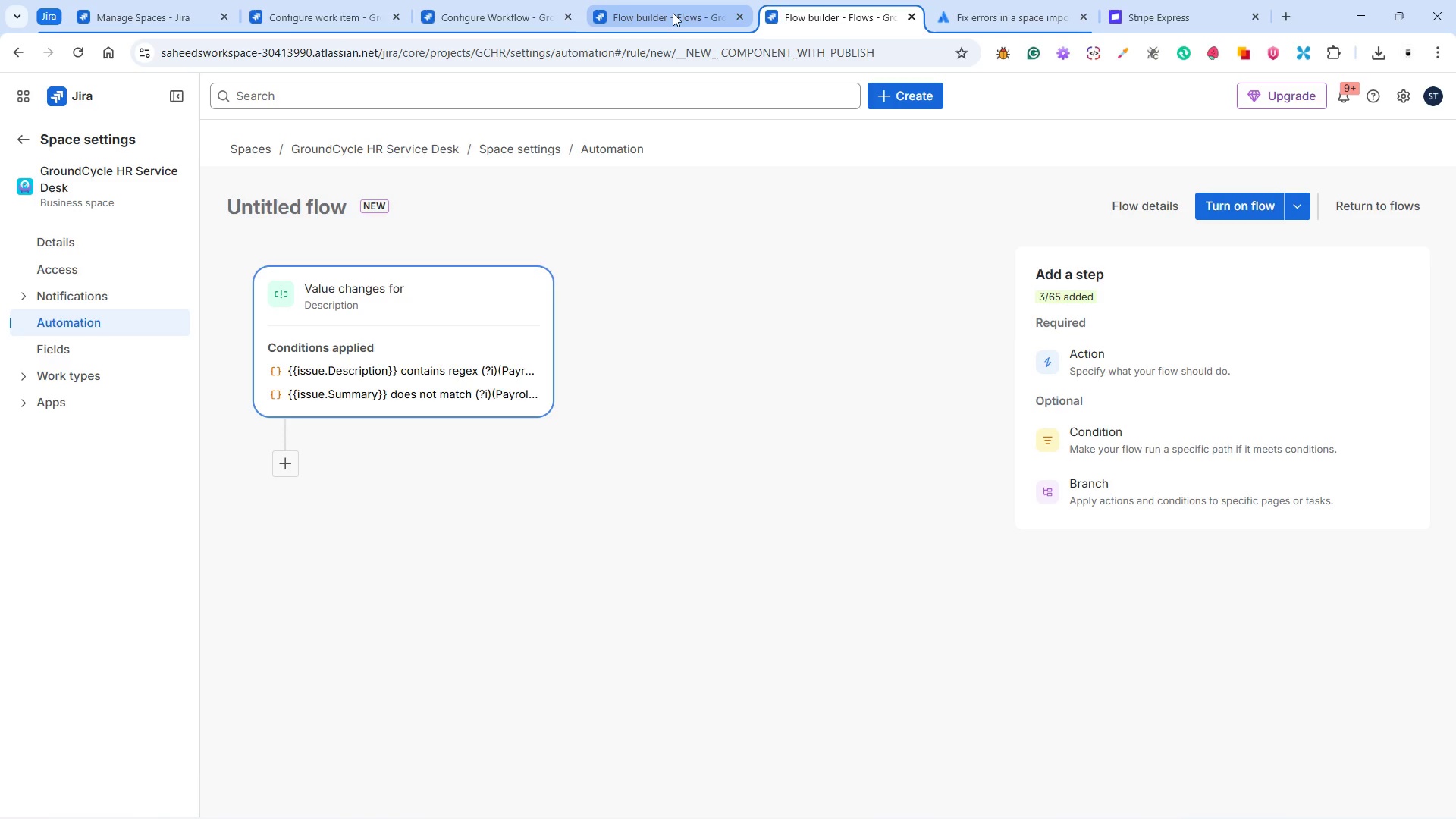 
left_click([673, 13])
 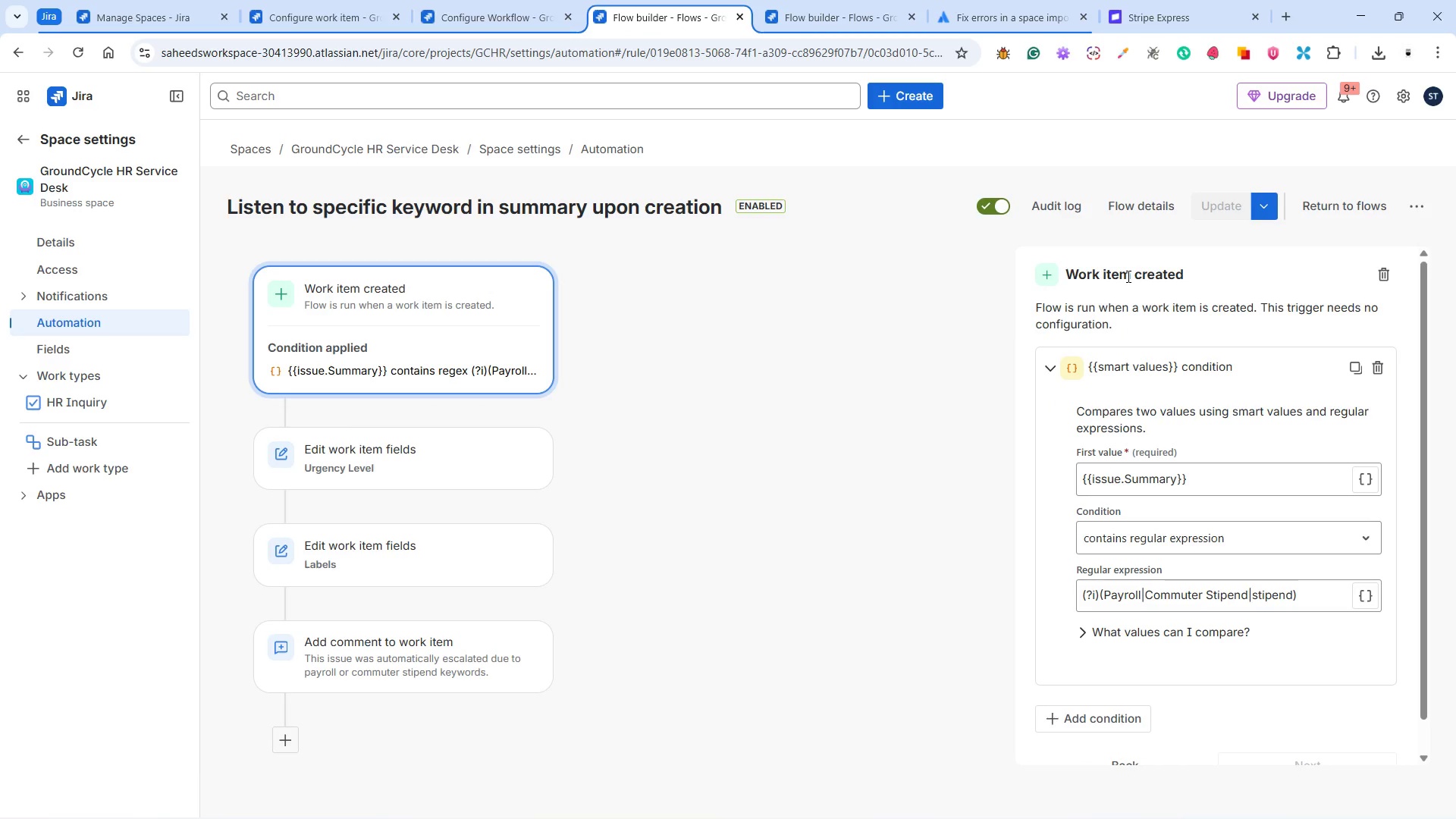 
wait(5.61)
 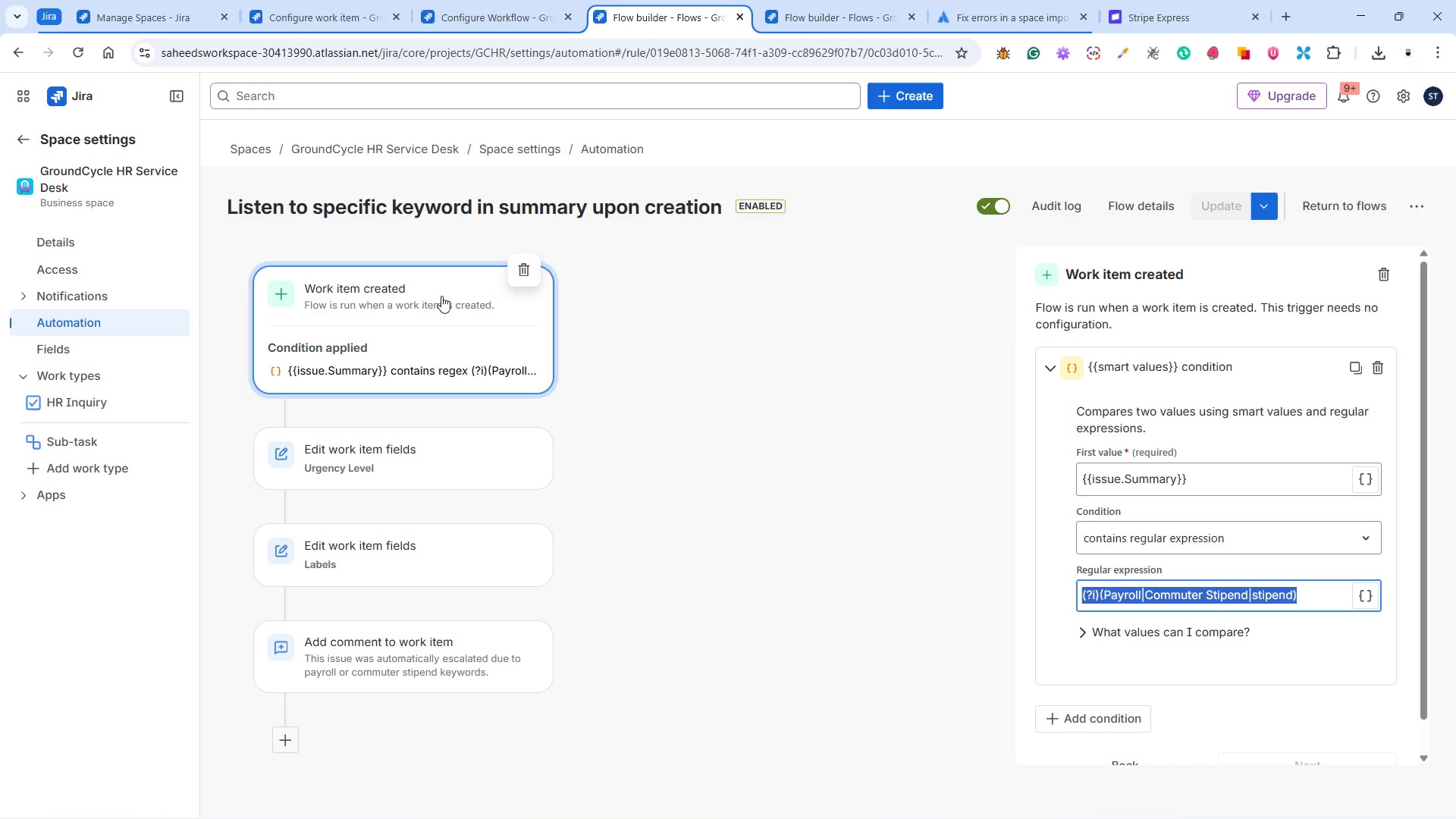 
scroll: coordinate [1148, 380], scroll_direction: down, amount: 5.0
 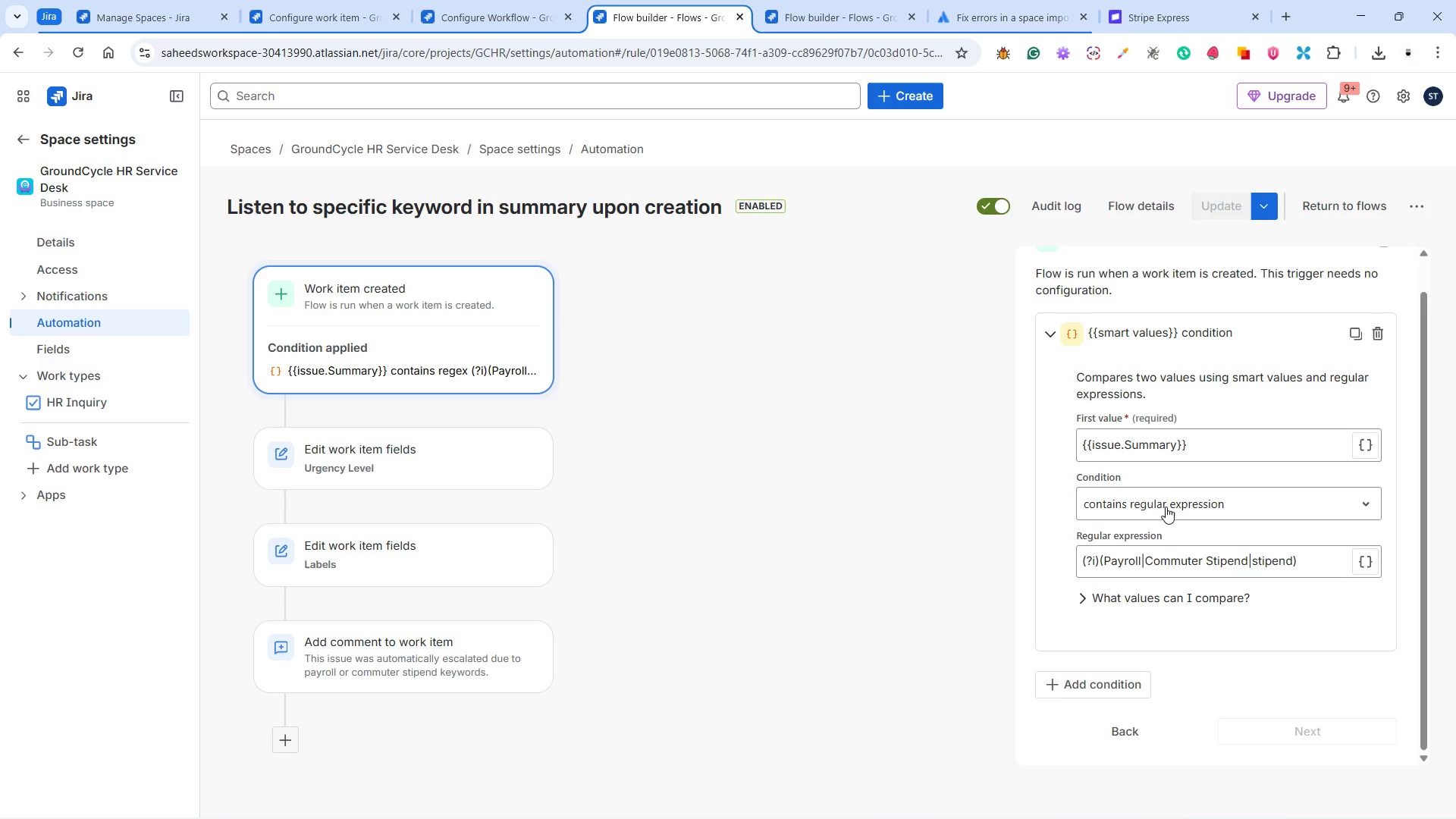 
scroll: coordinate [1177, 460], scroll_direction: up, amount: 2.0
 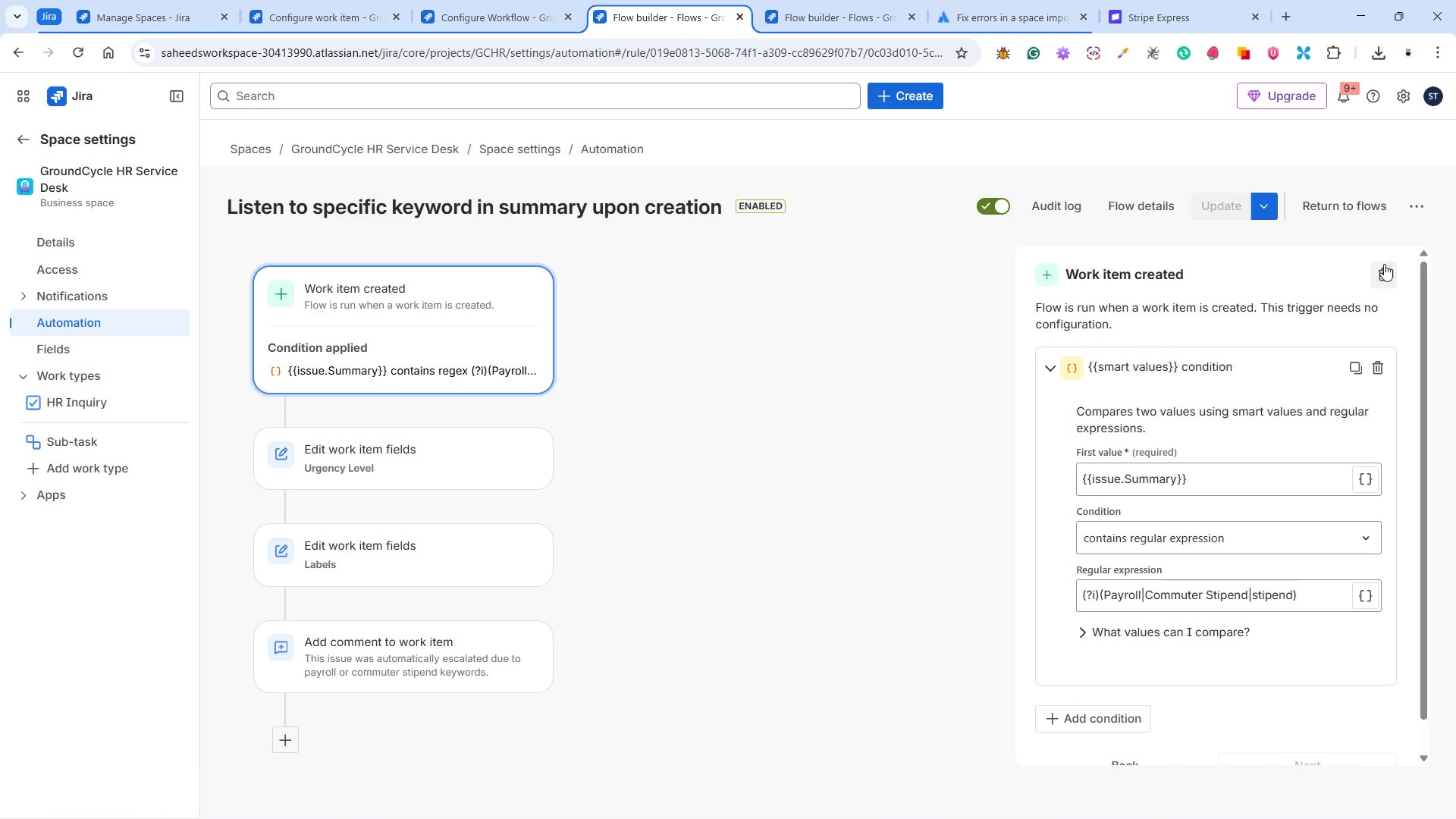 
left_click([1385, 272])
 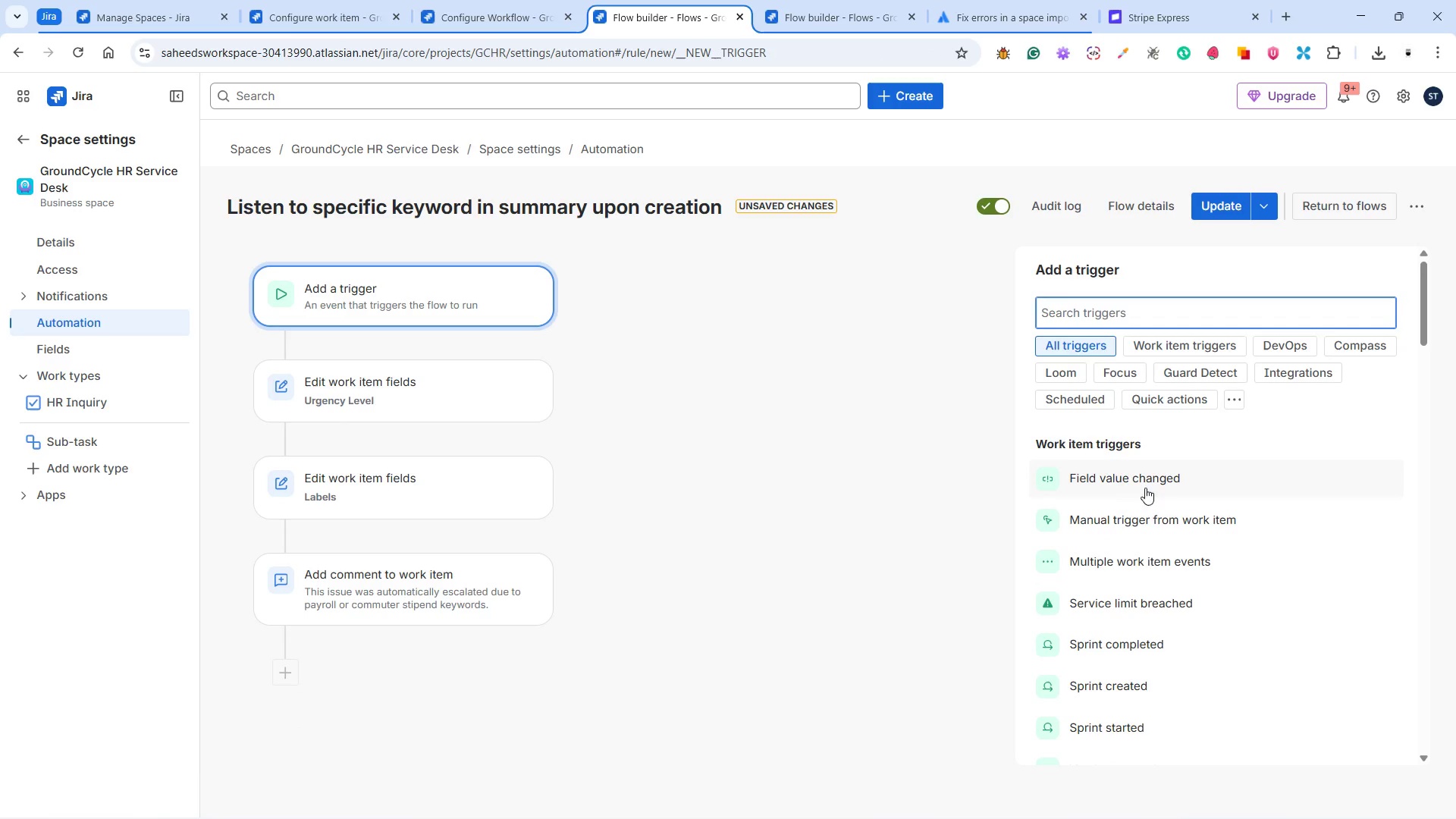 
left_click([1163, 479])
 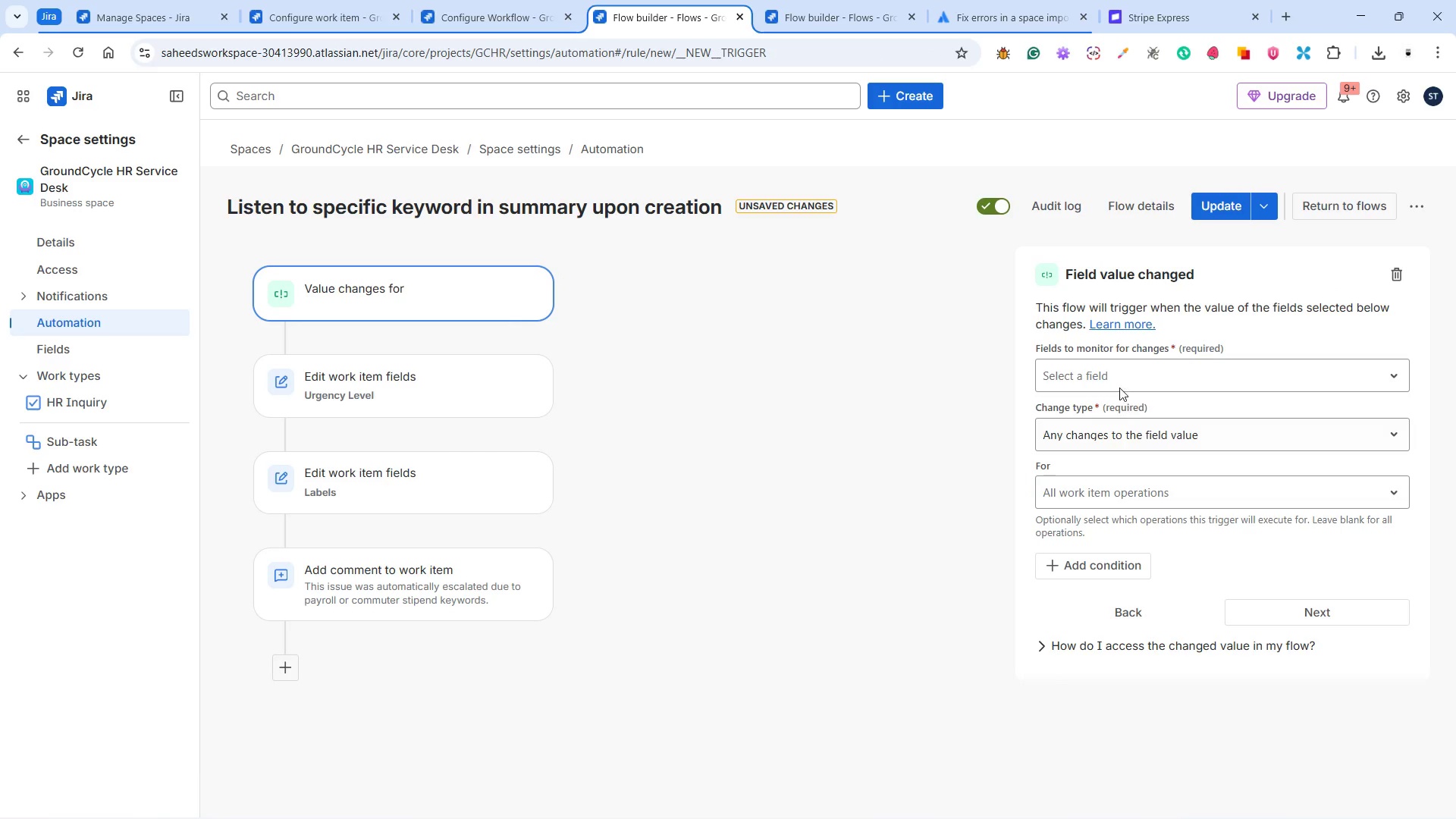 
left_click([1114, 375])
 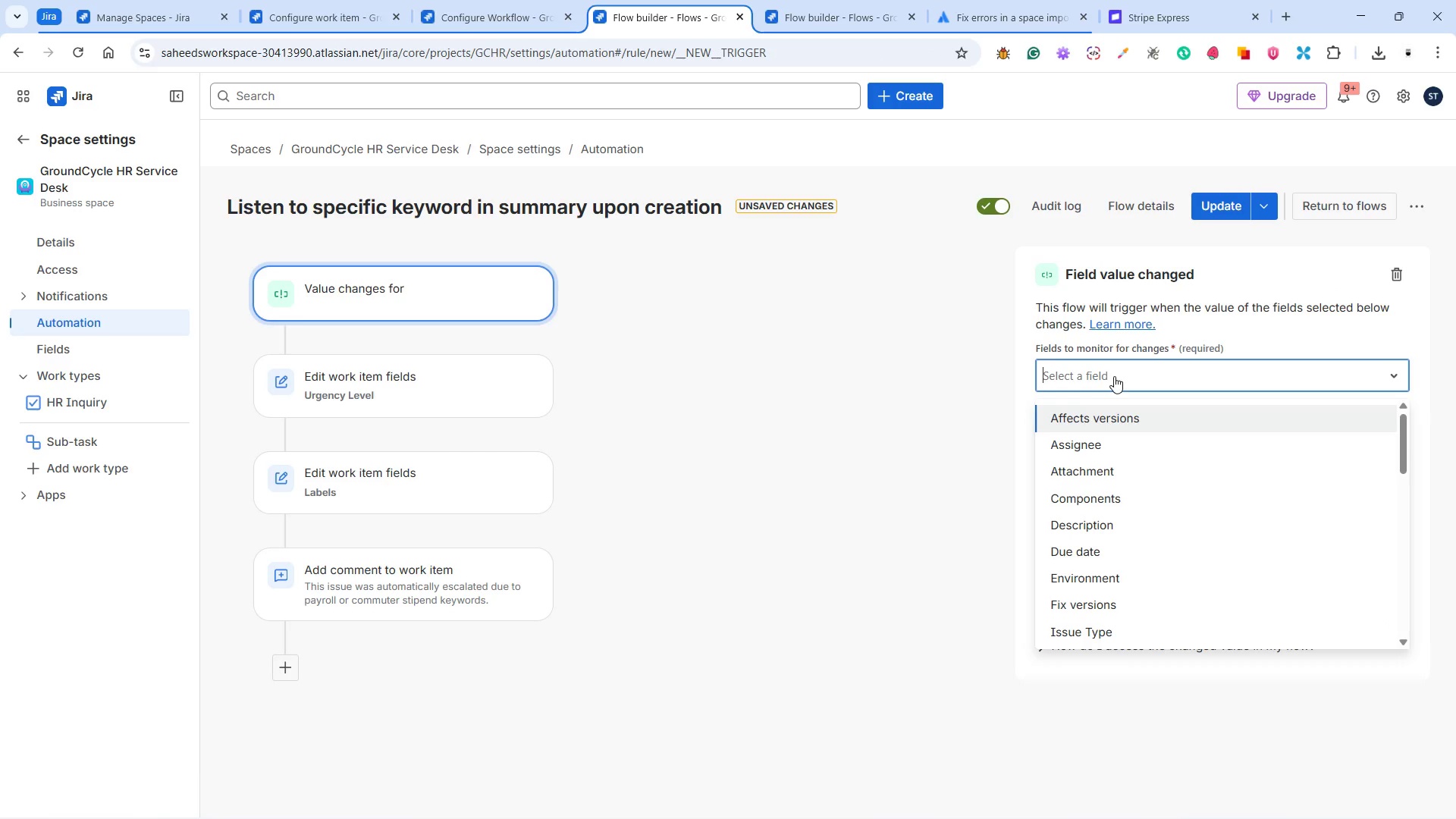 
type(su)
 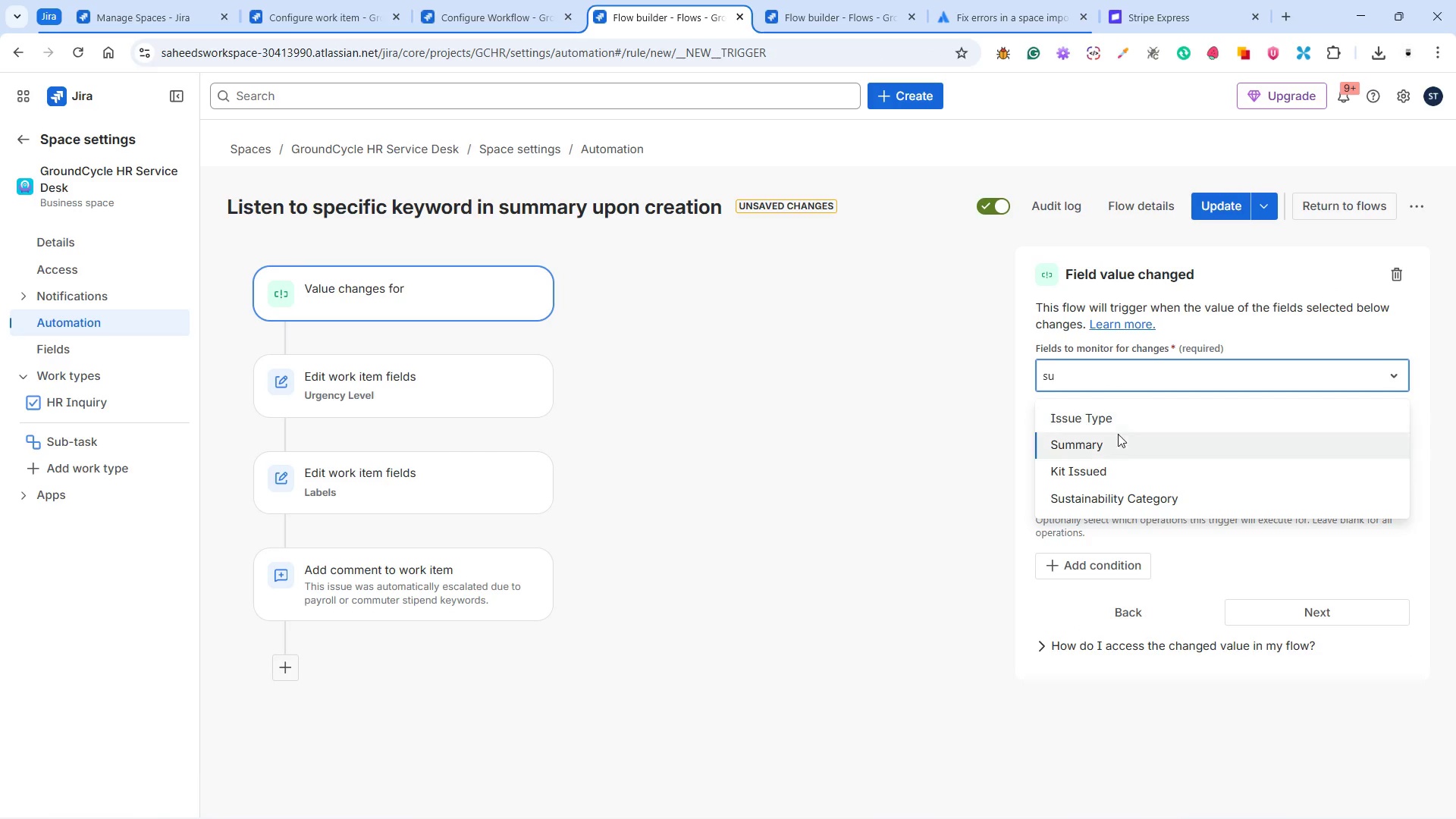 
left_click([1116, 446])
 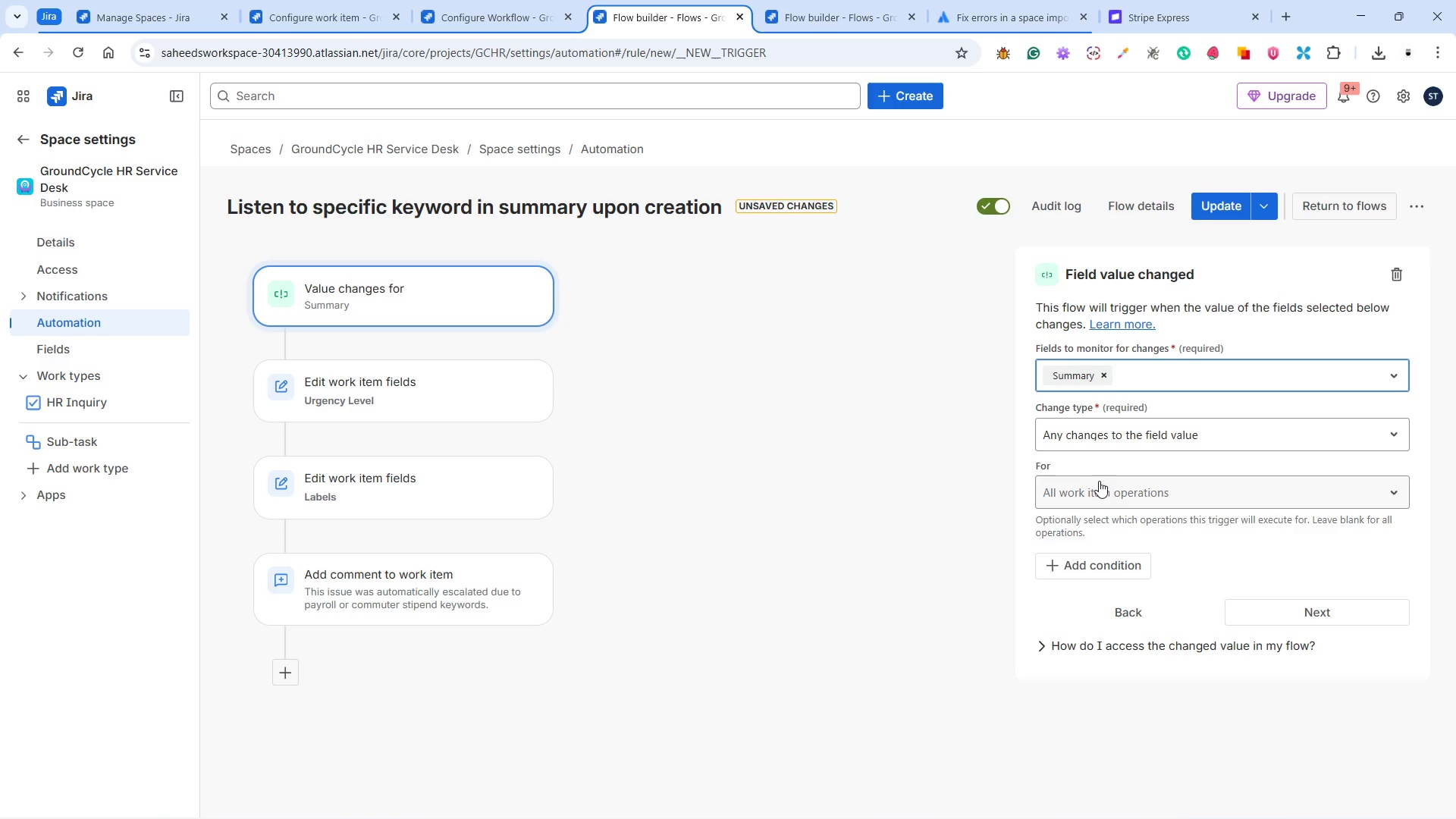 
left_click([1107, 435])
 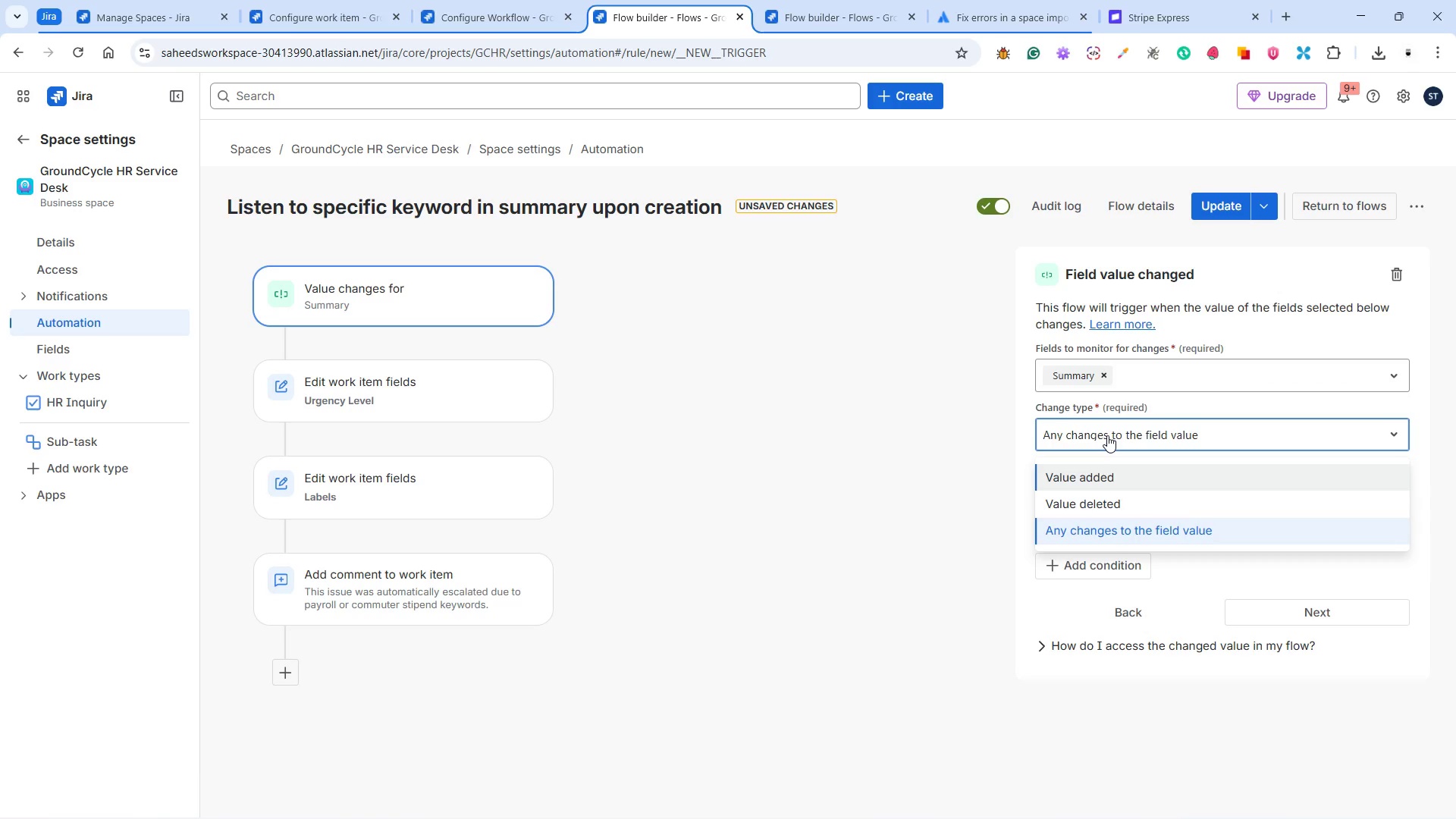 
left_click([1107, 435])
 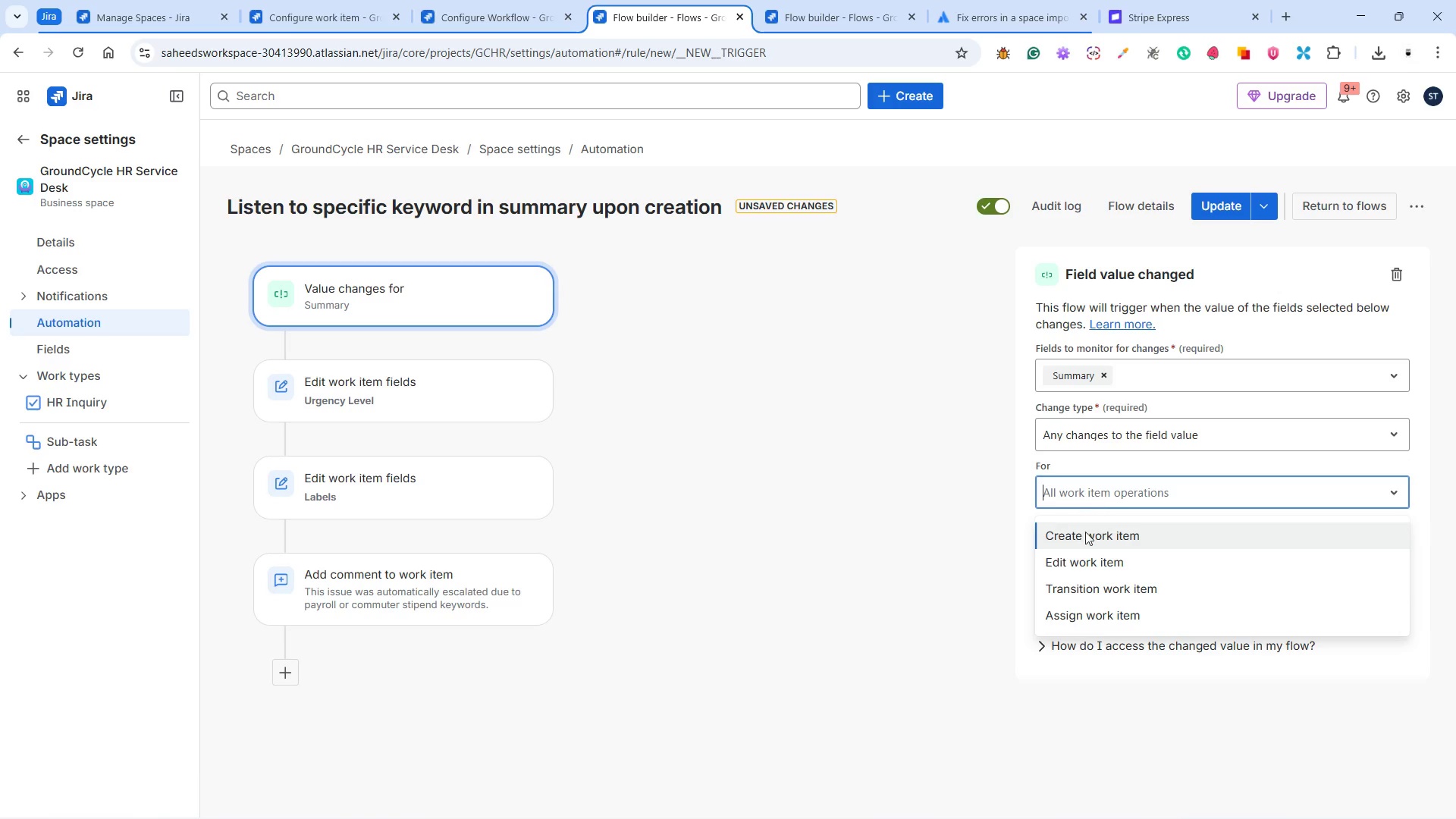 
left_click([1086, 538])
 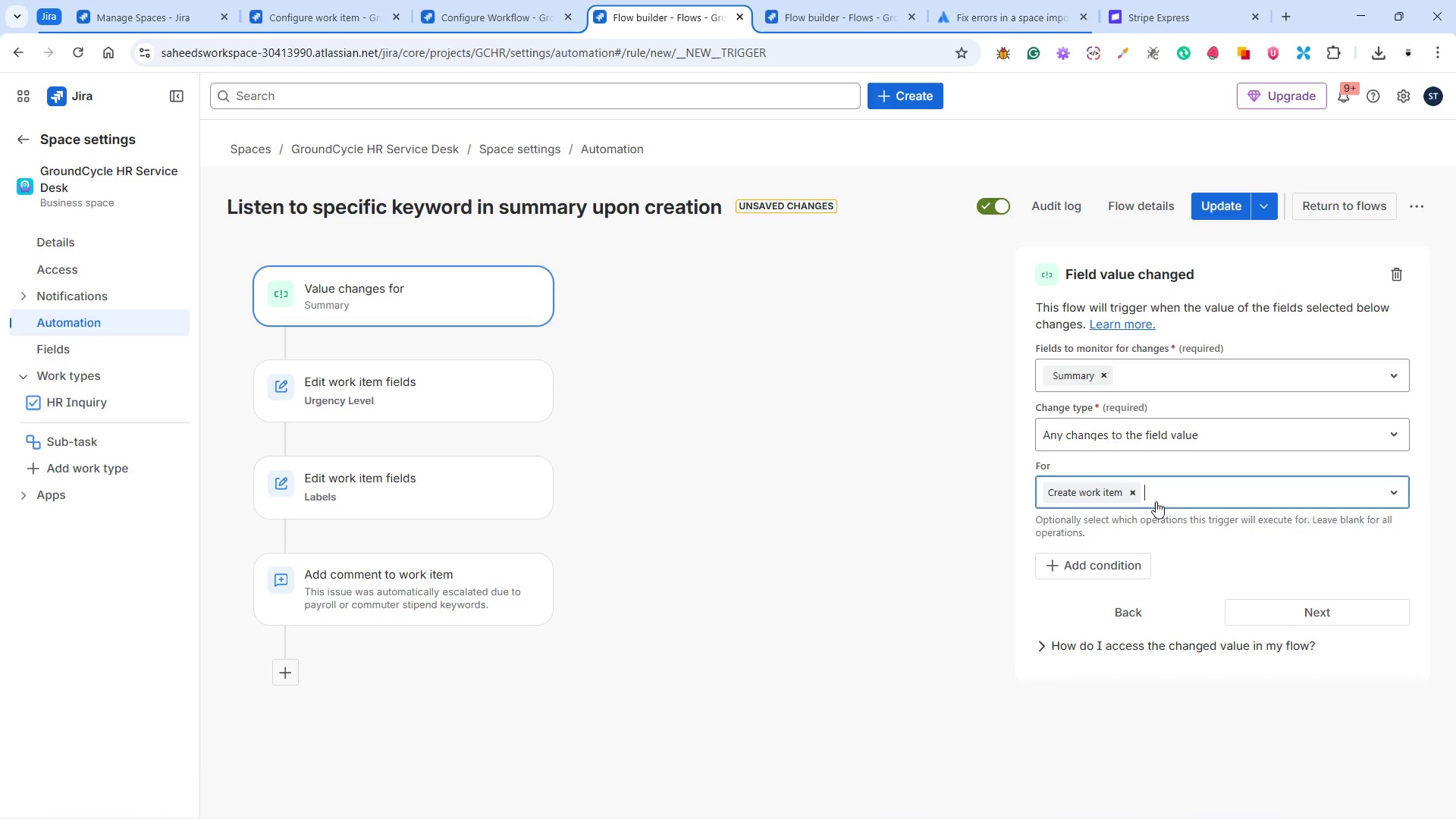 
left_click([1175, 496])
 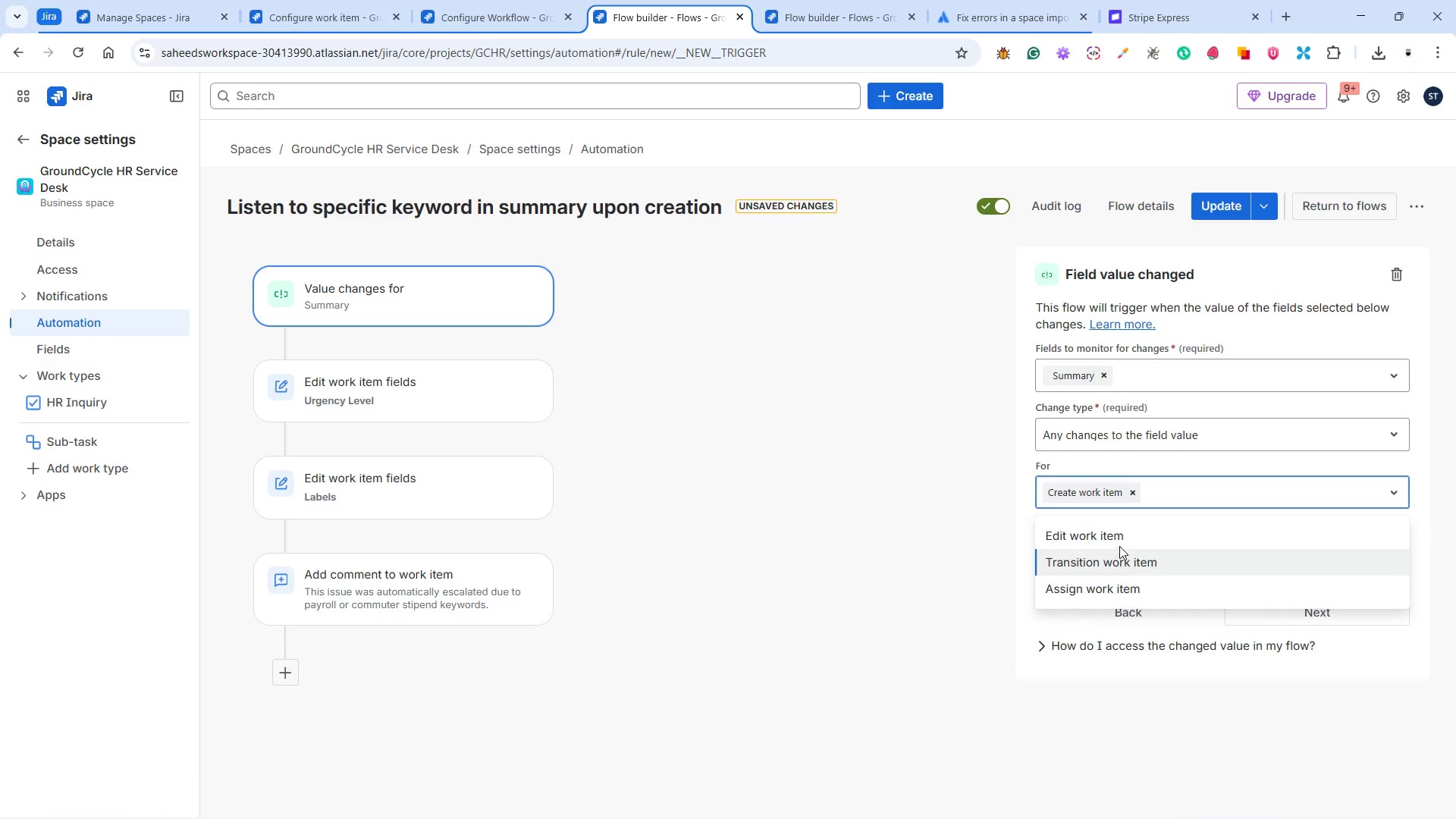 
left_click([1119, 540])
 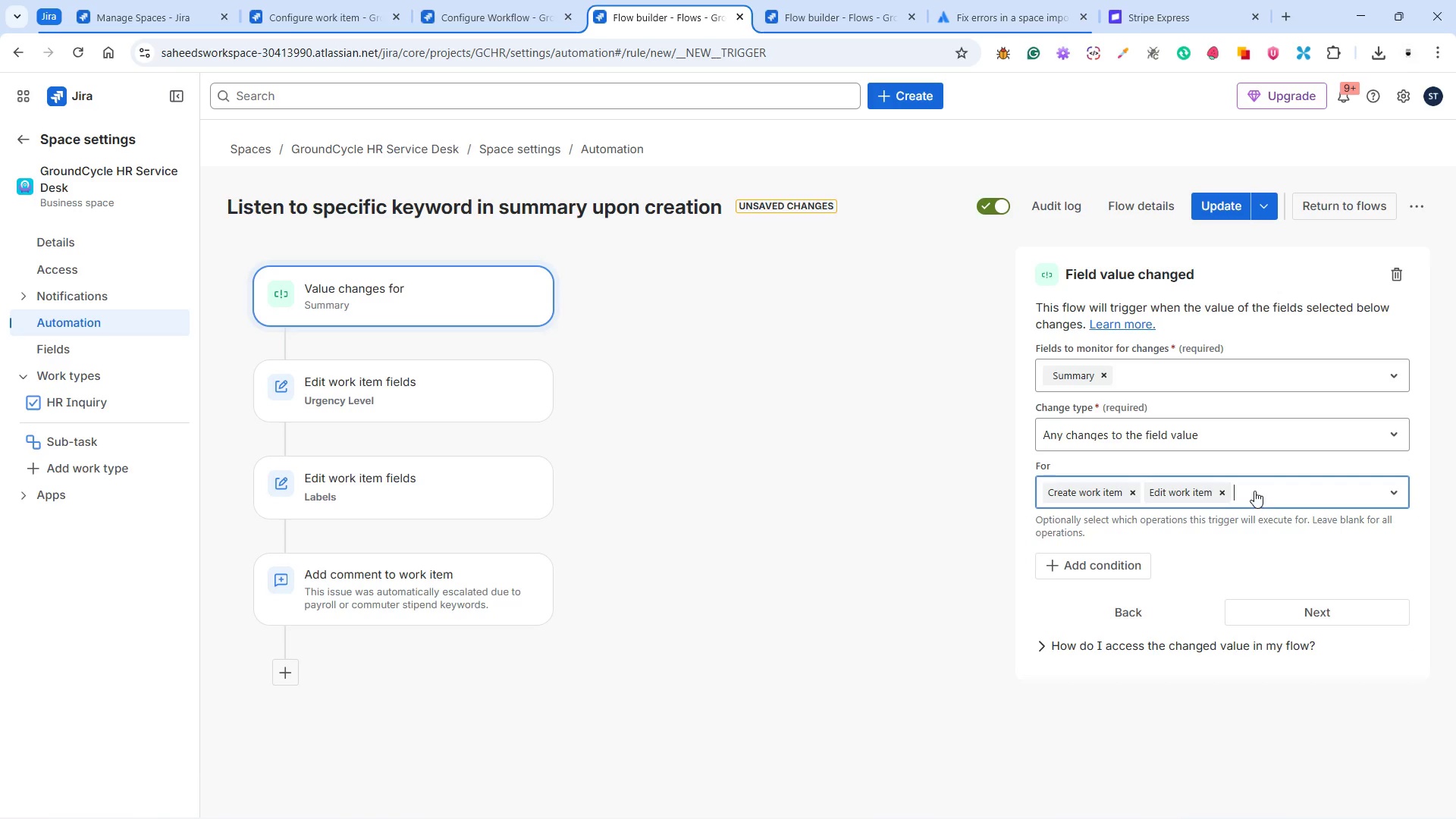 
left_click([1253, 490])
 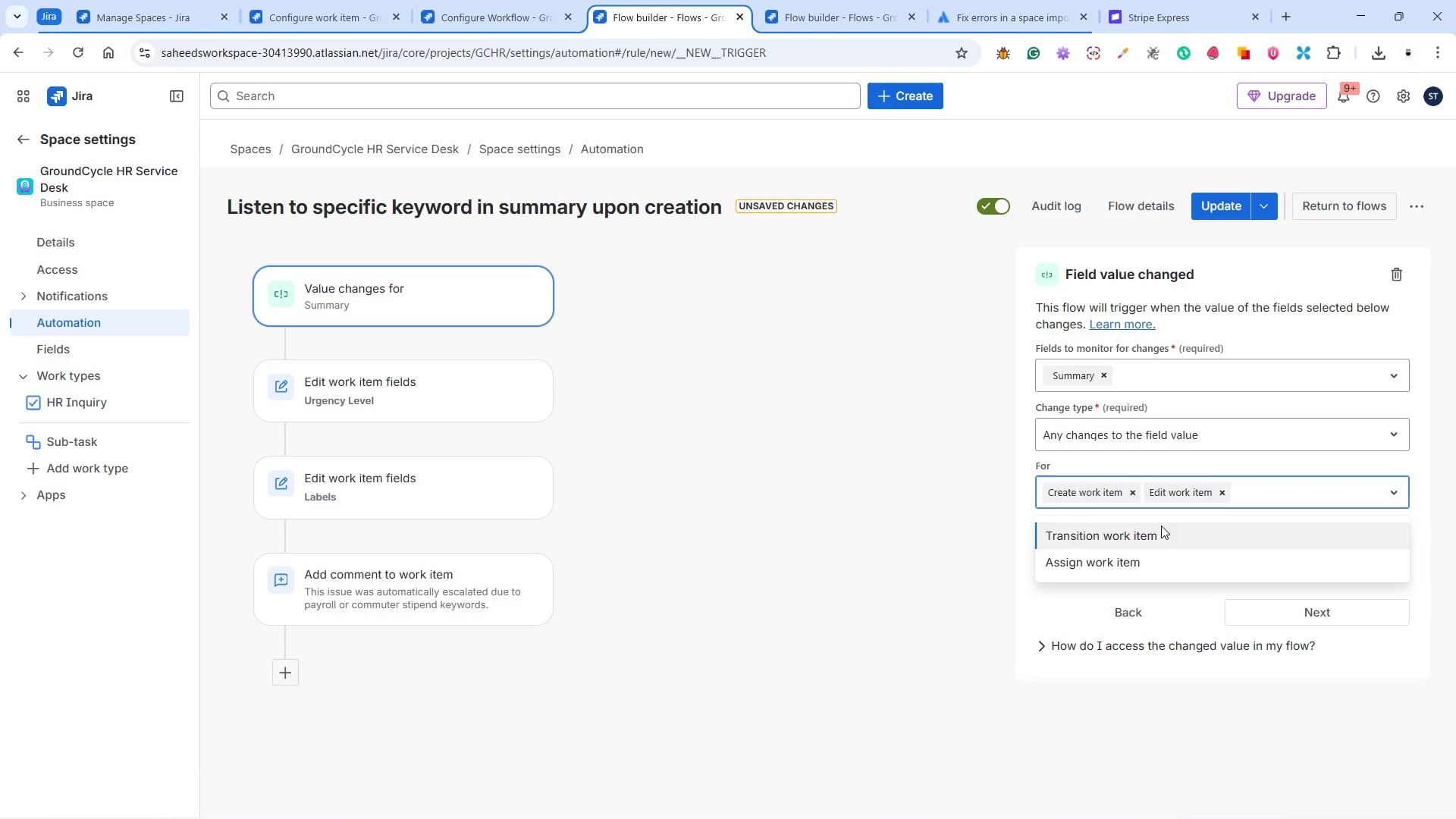 
left_click([1148, 532])
 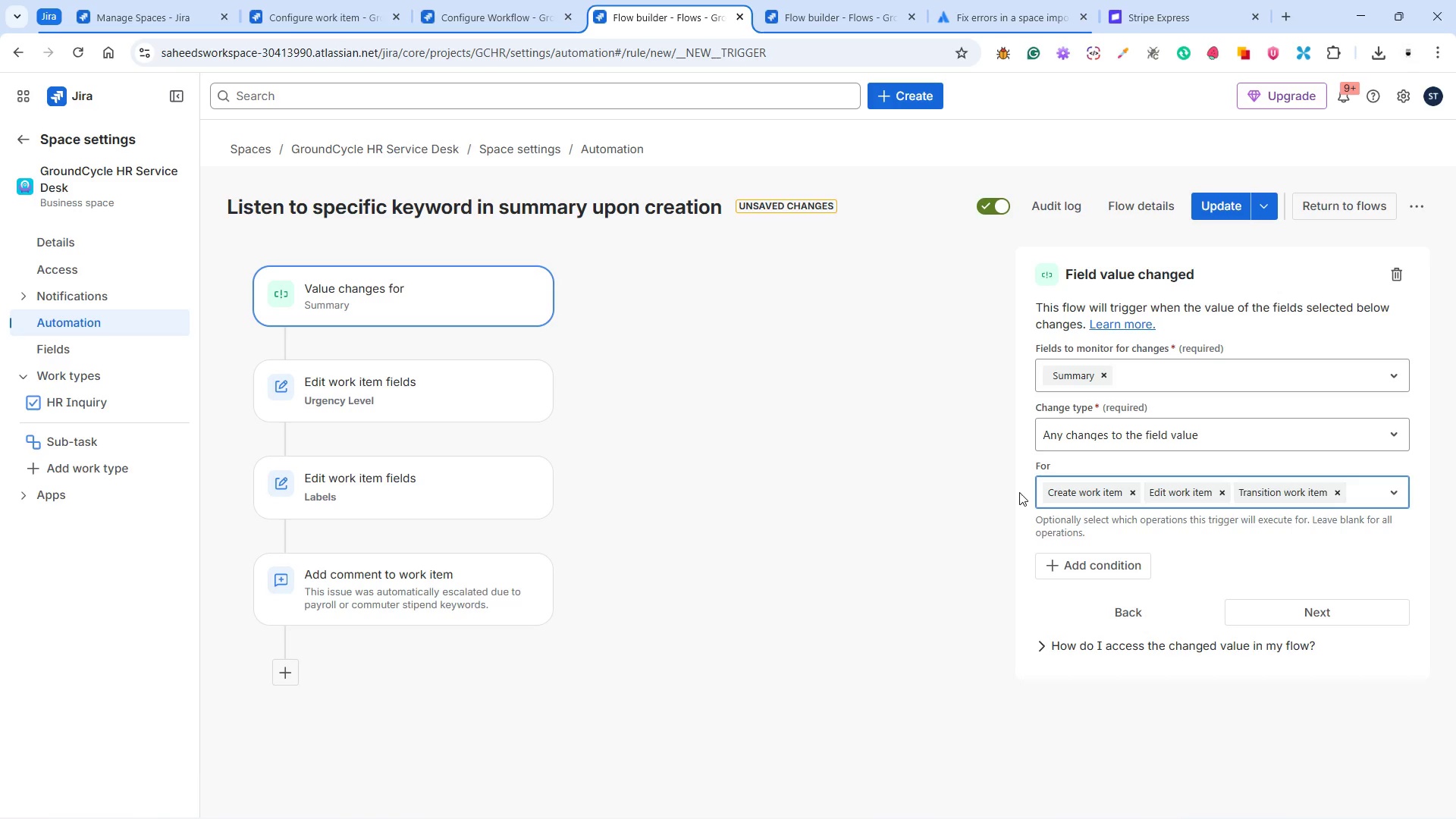 
wait(21.67)
 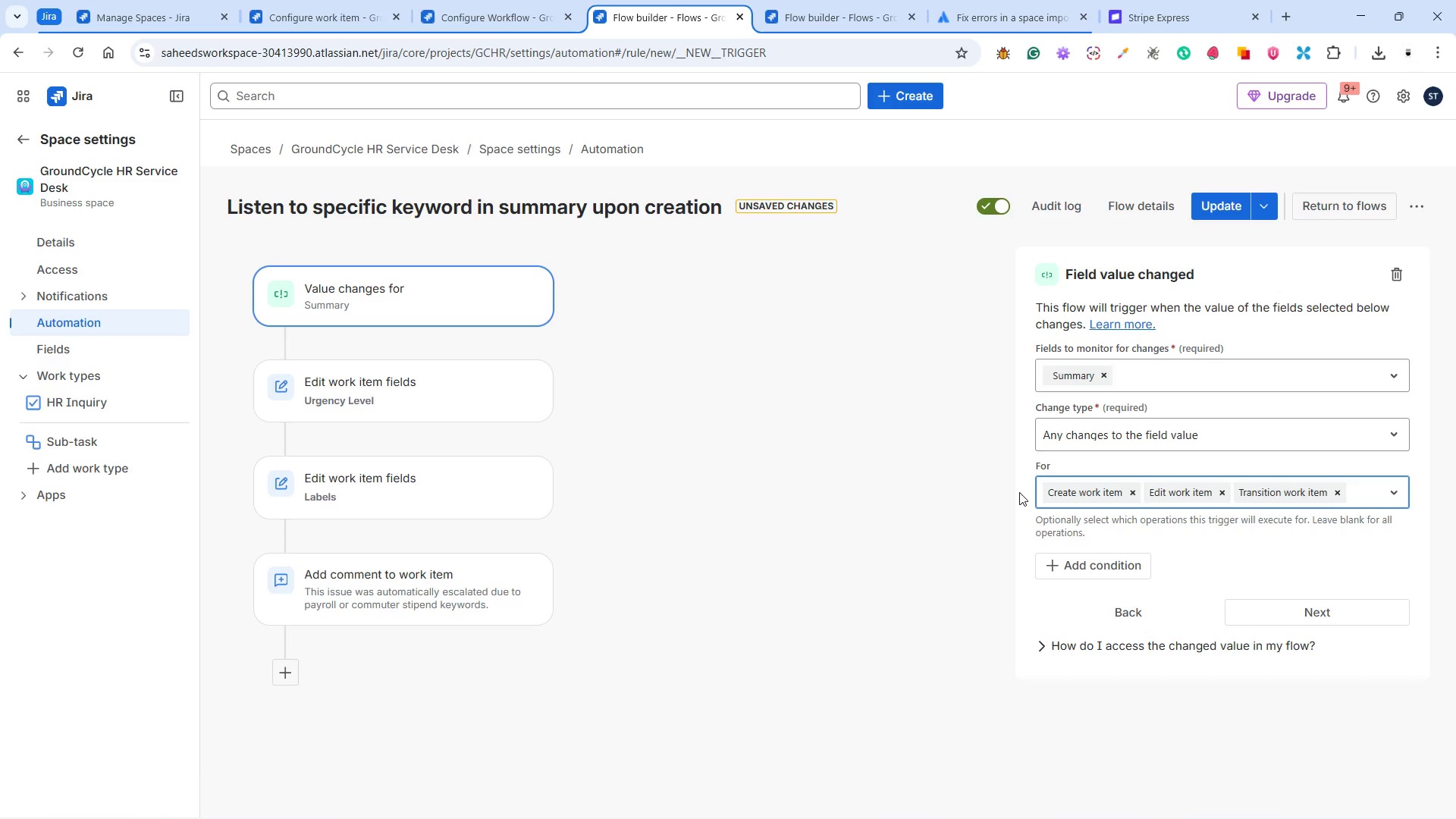 
left_click([1112, 563])
 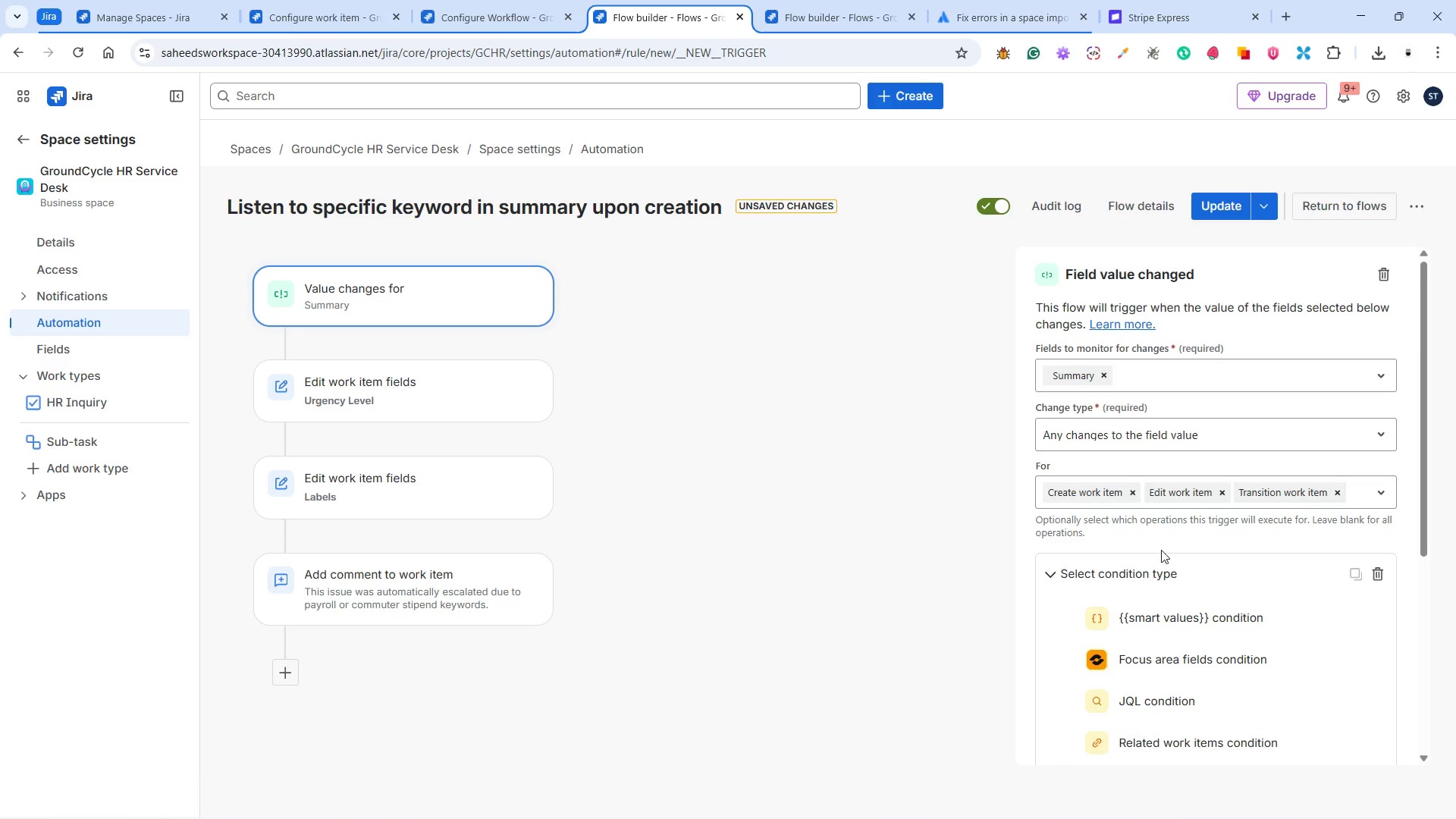 
scroll: coordinate [1174, 546], scroll_direction: down, amount: 2.0
 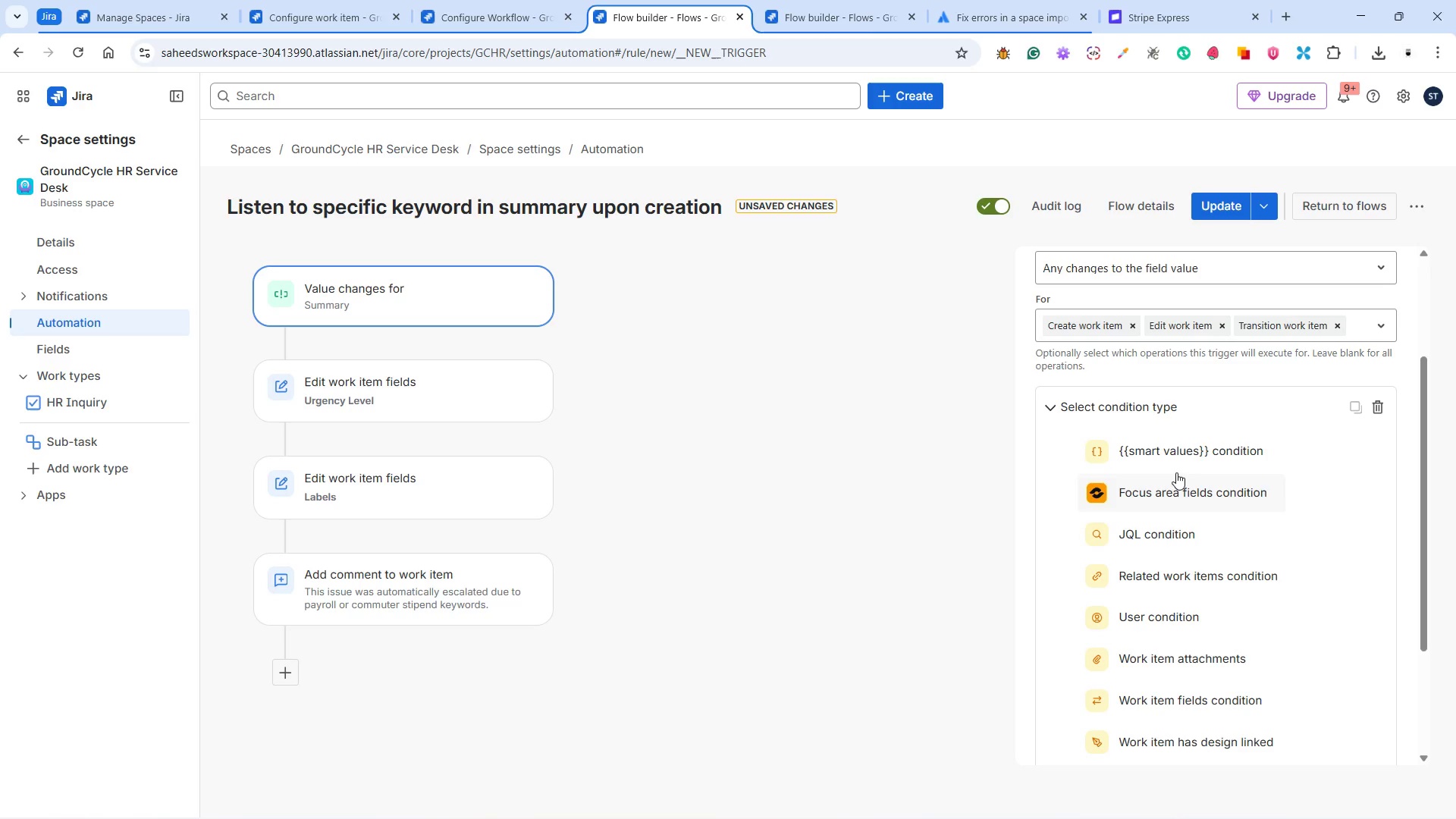 
mouse_move([1157, 467])
 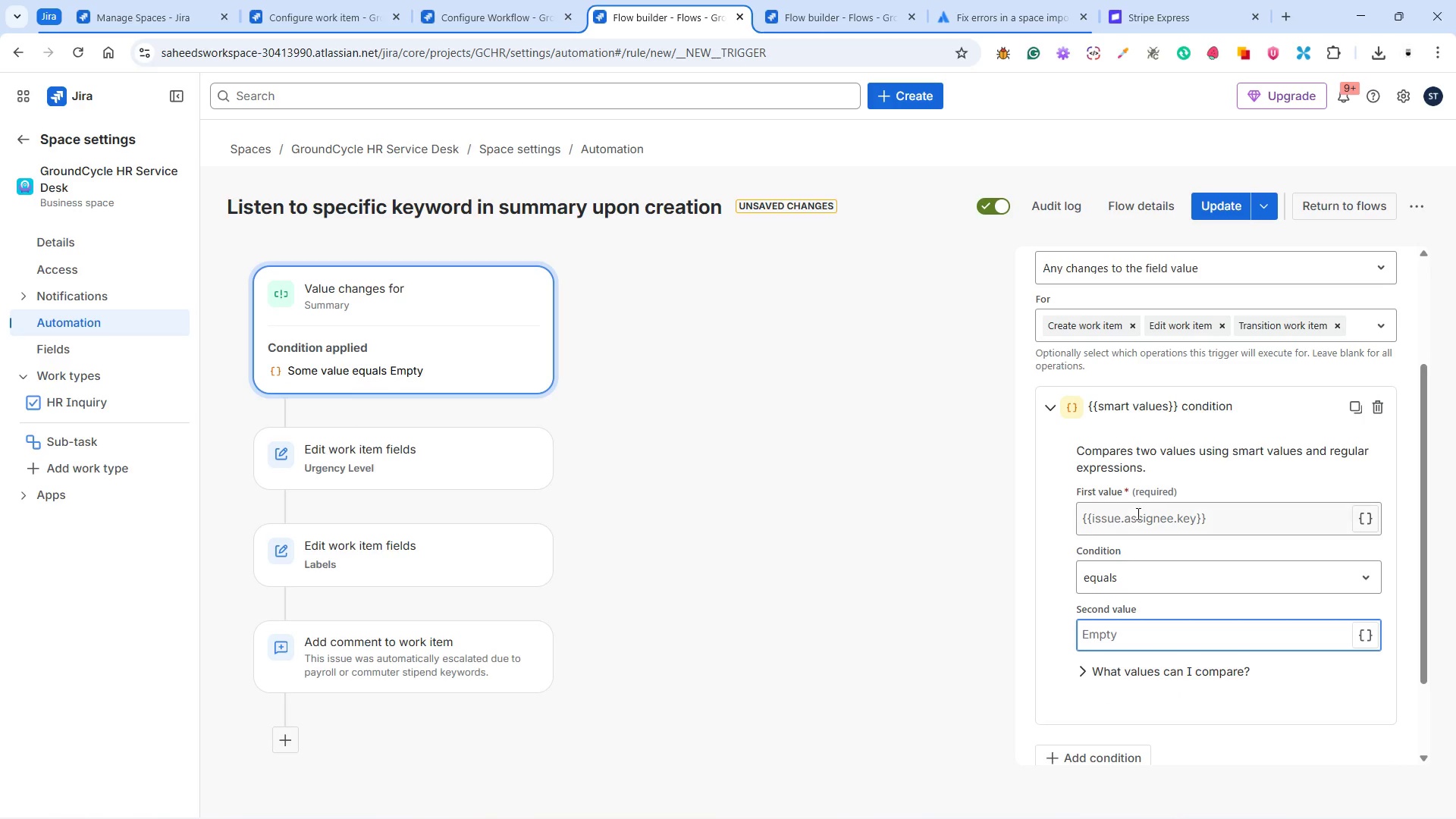 
left_click([1136, 521])
 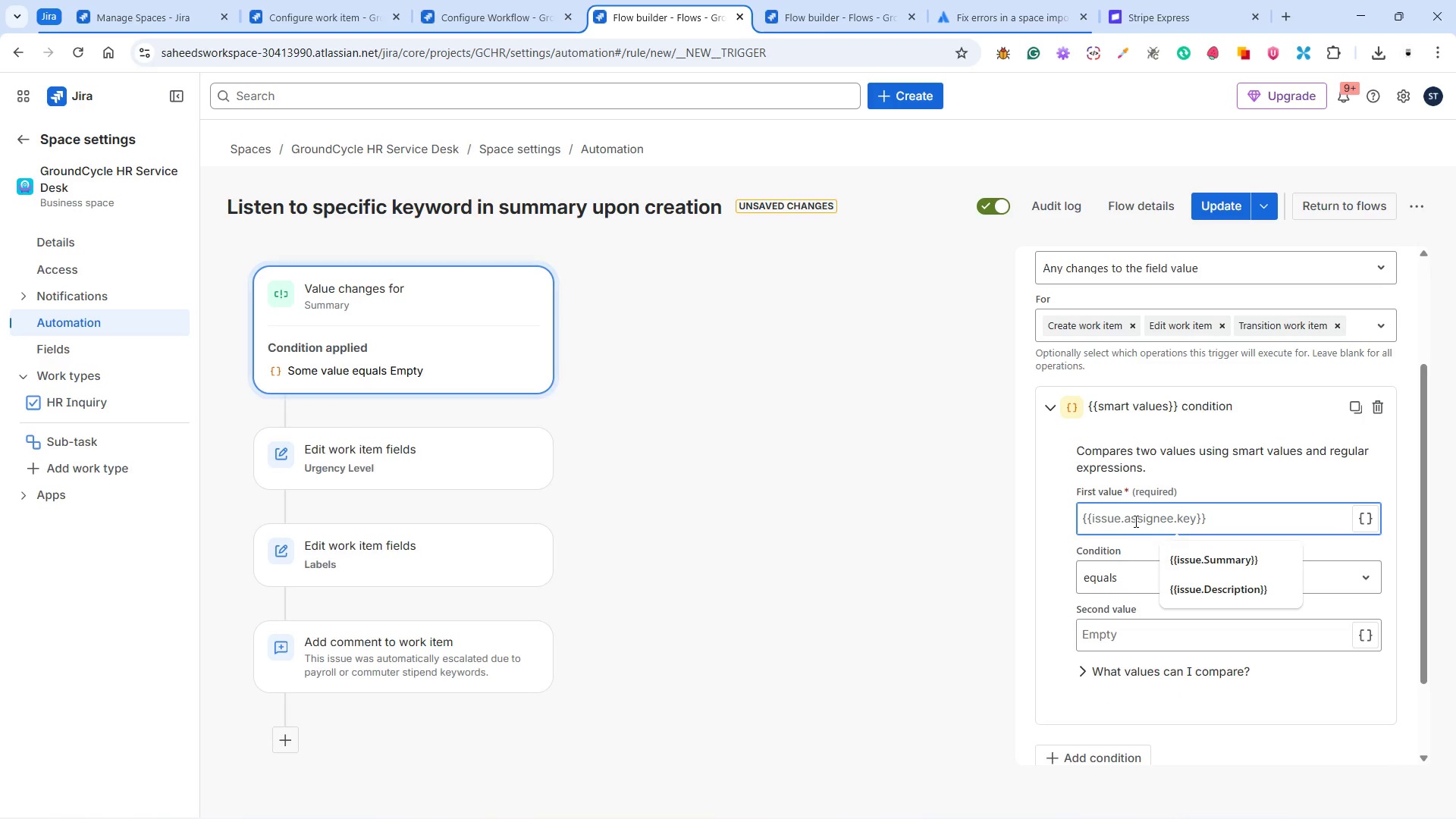 
left_click([1185, 554])
 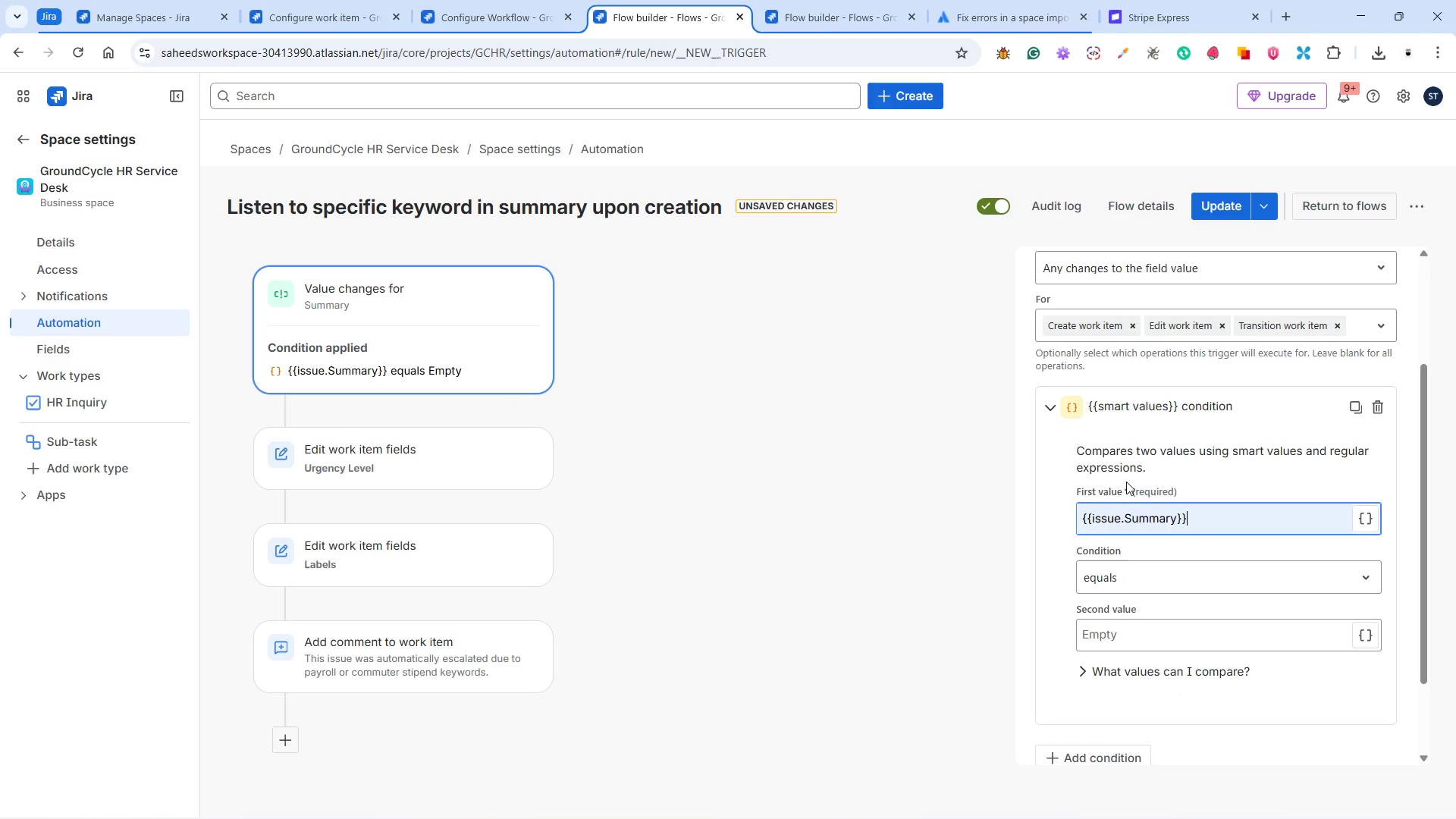 
scroll: coordinate [1126, 482], scroll_direction: up, amount: 3.0
 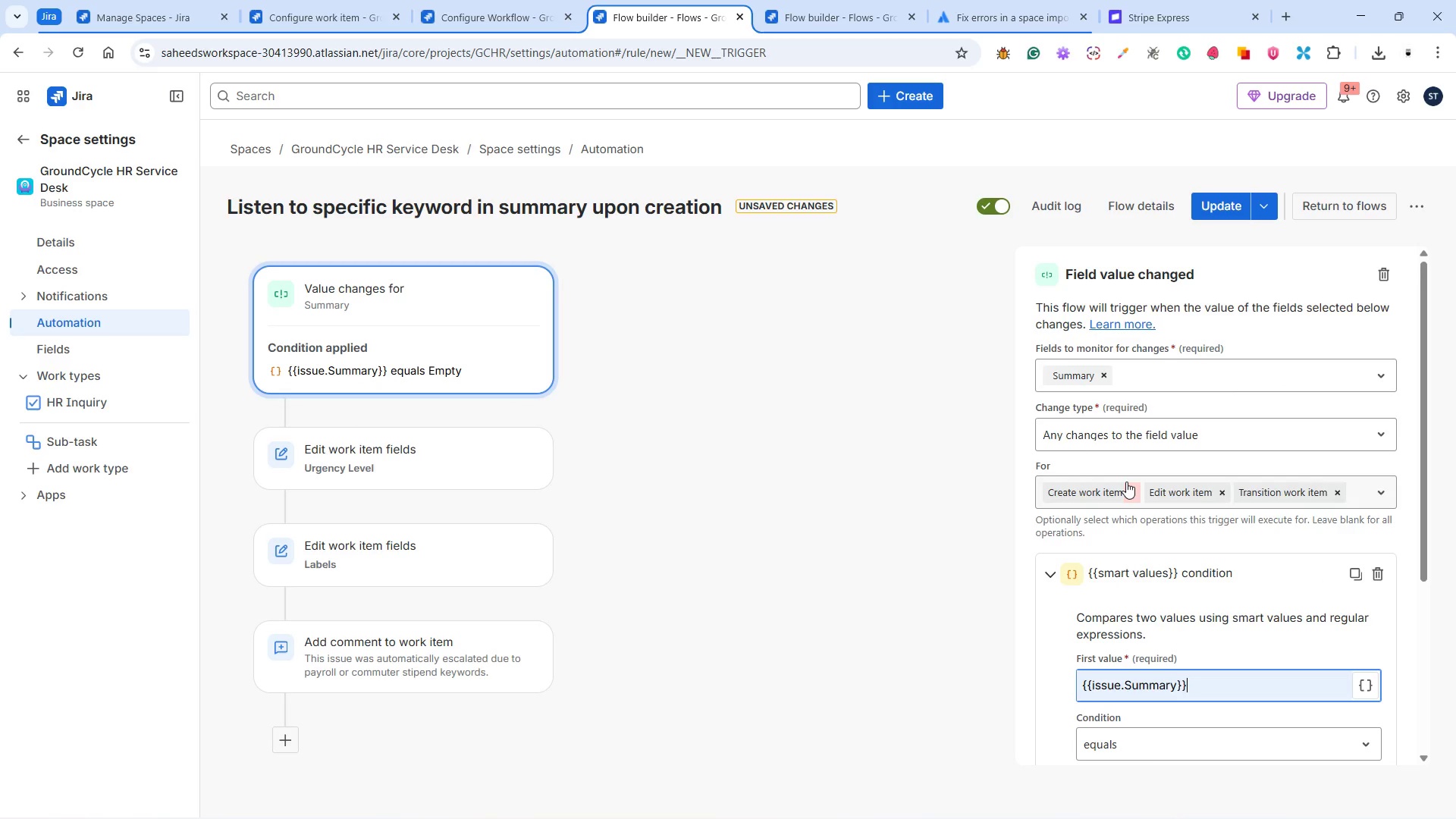 
scroll: coordinate [1126, 482], scroll_direction: down, amount: 4.0
 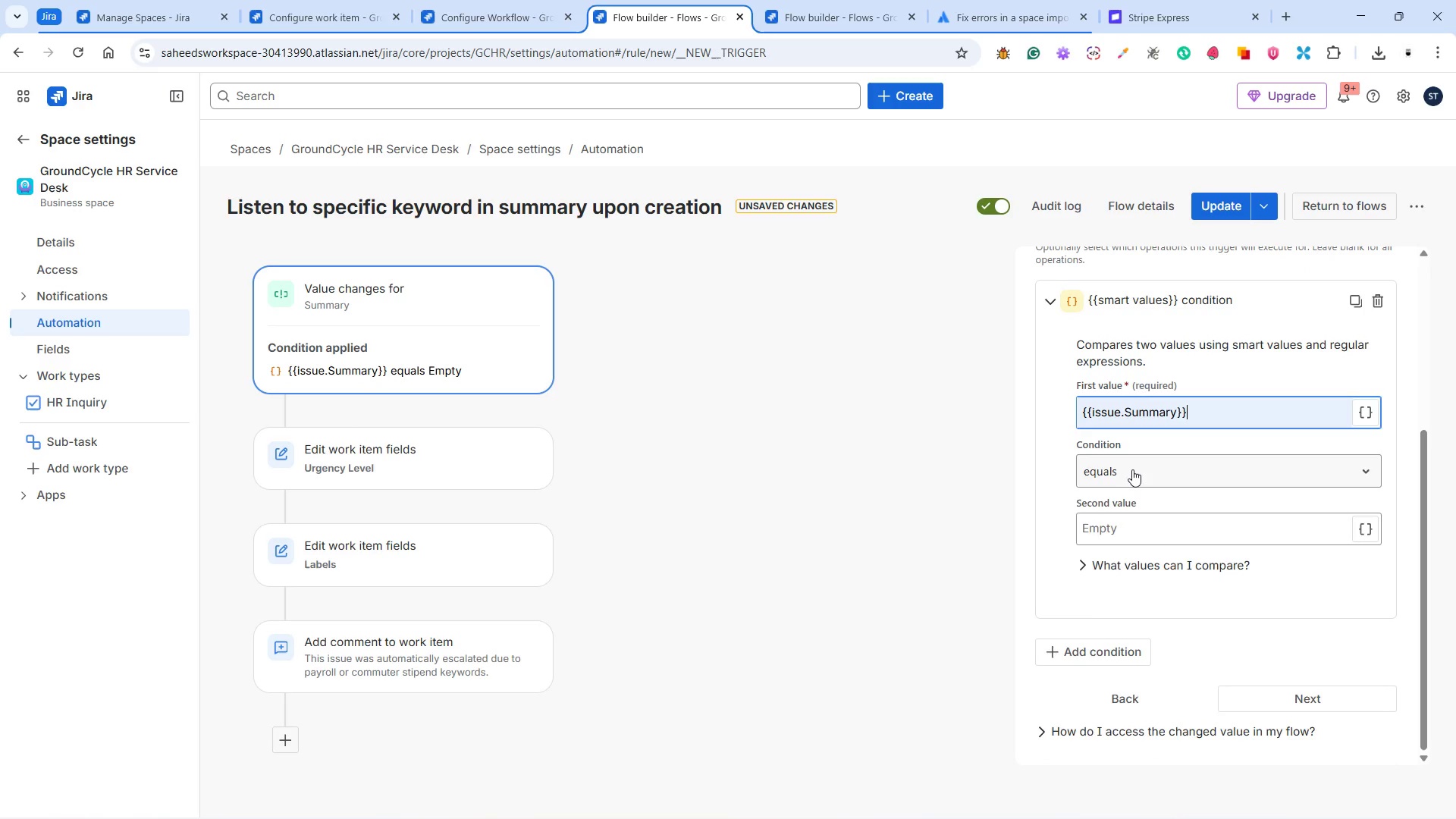 
left_click([1132, 468])
 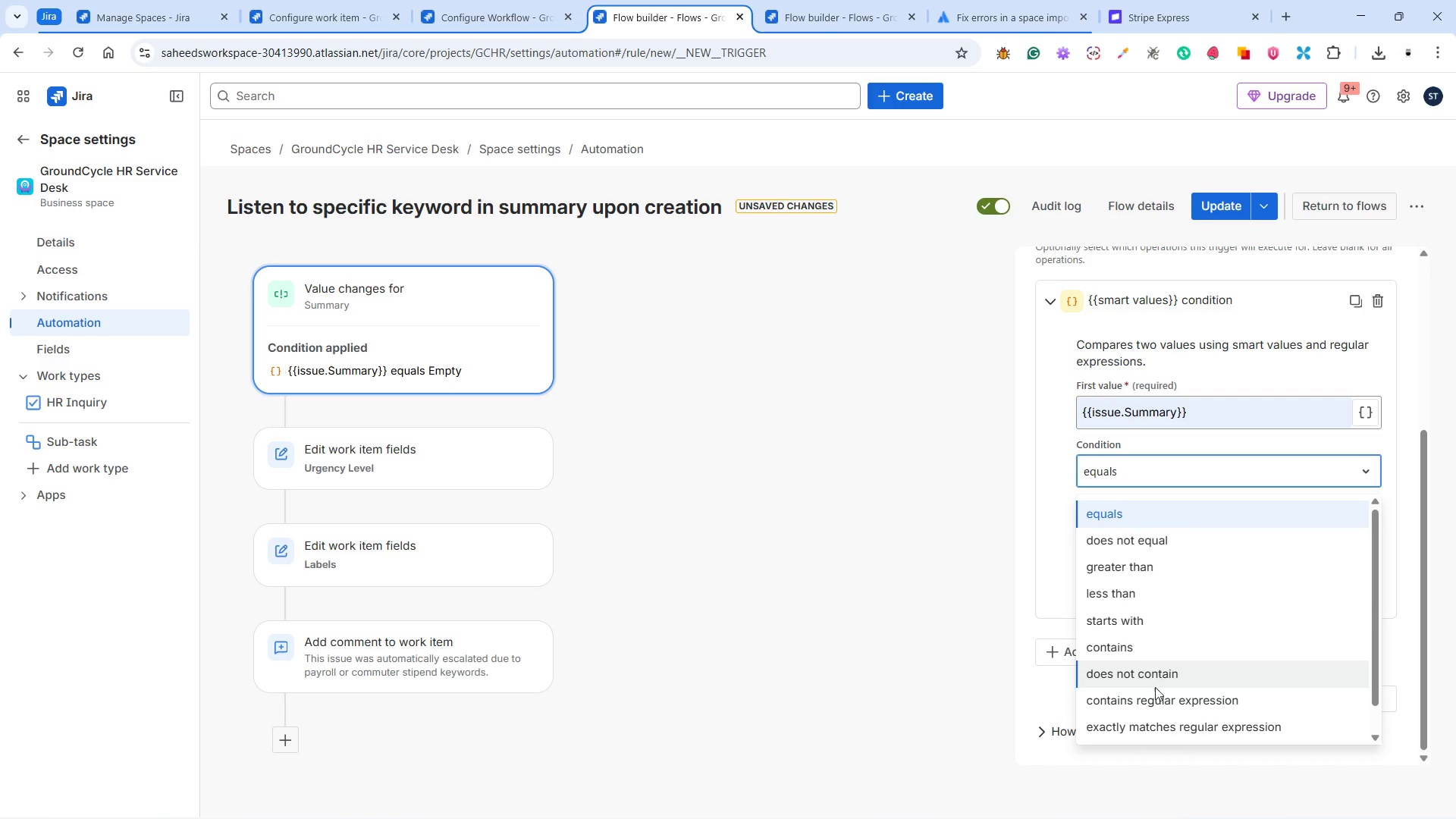 
left_click([1150, 694])
 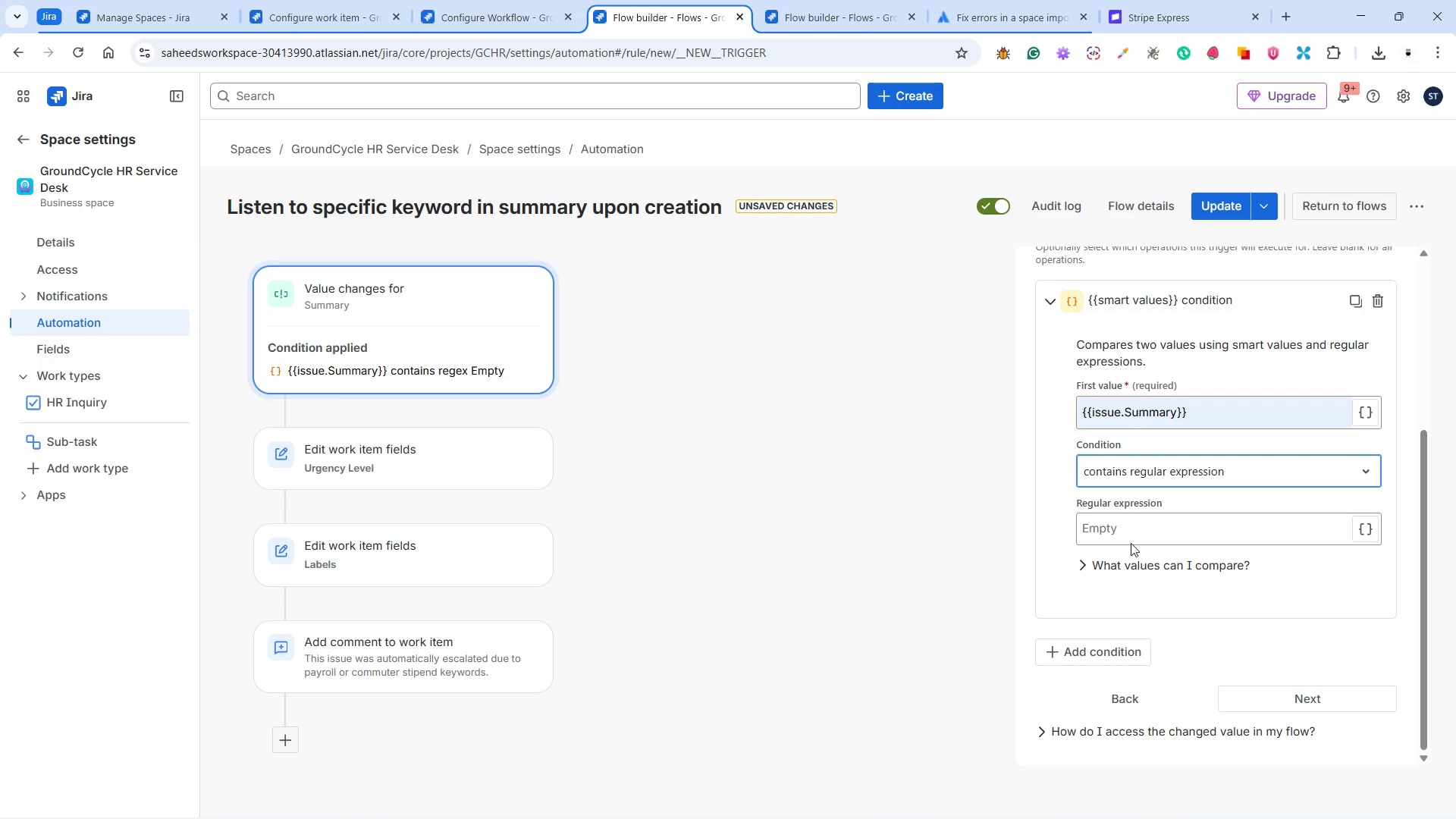 
left_click([1126, 516])
 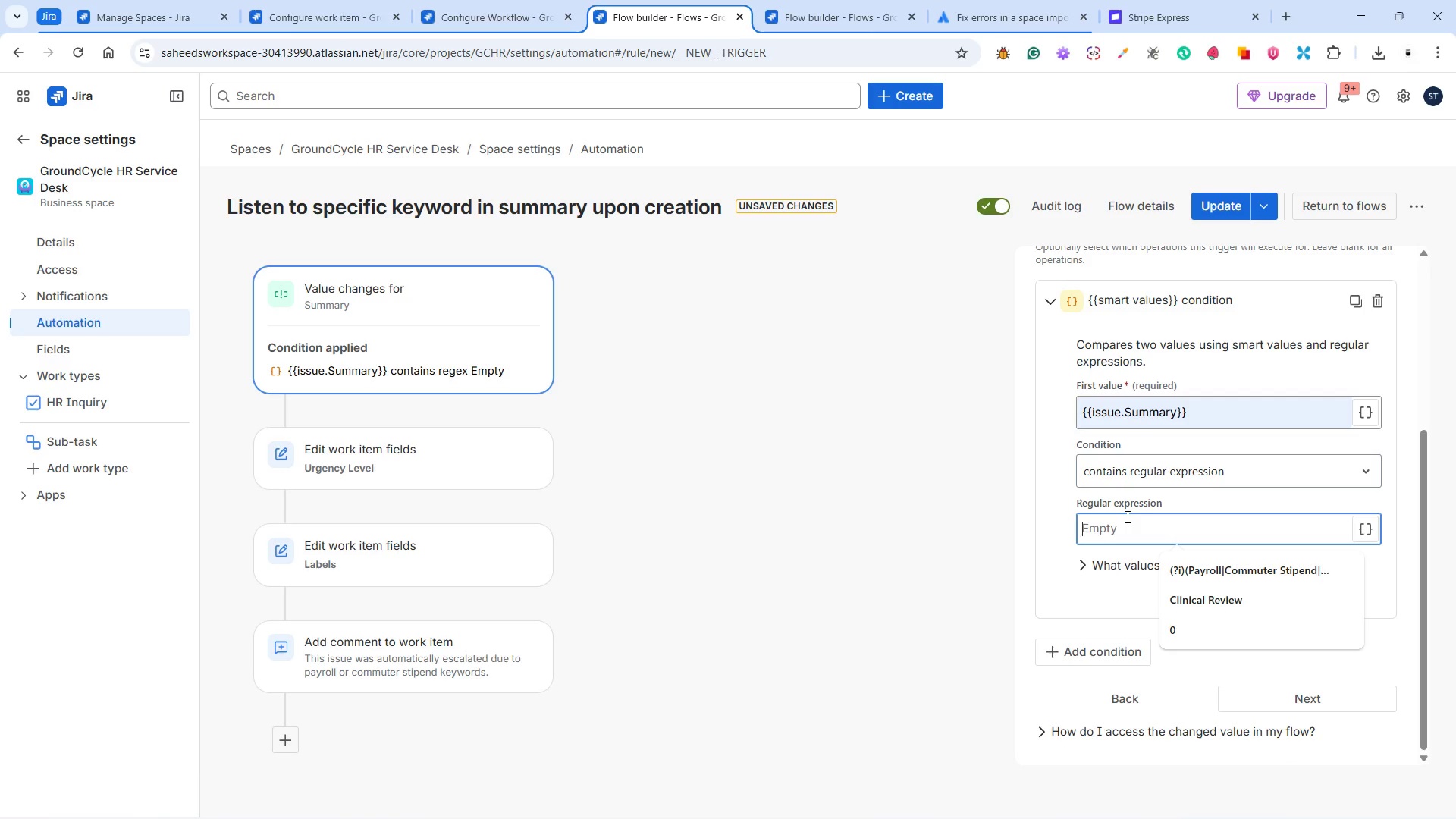 
key(Control+V)
 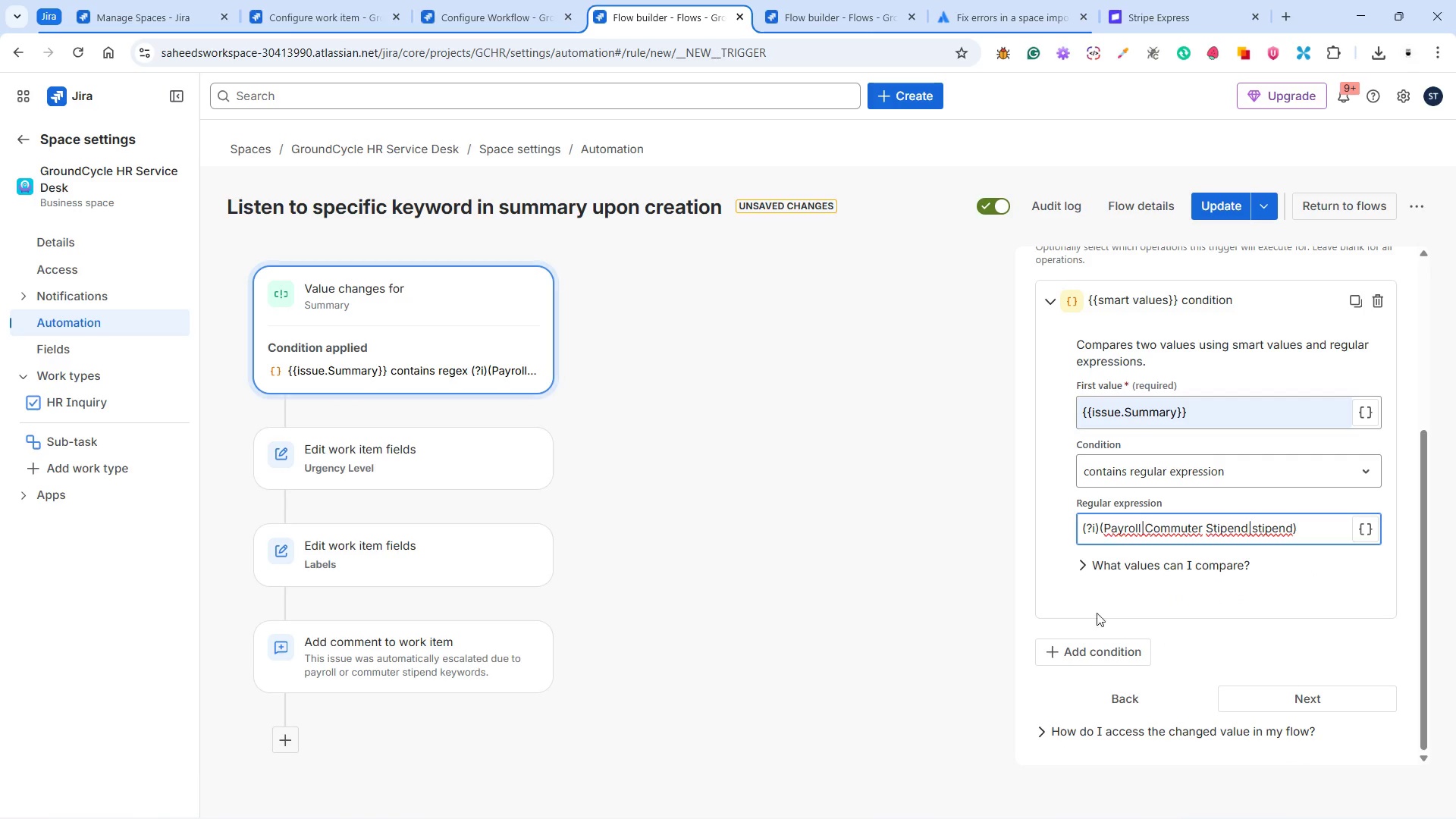 
left_click([1096, 645])
 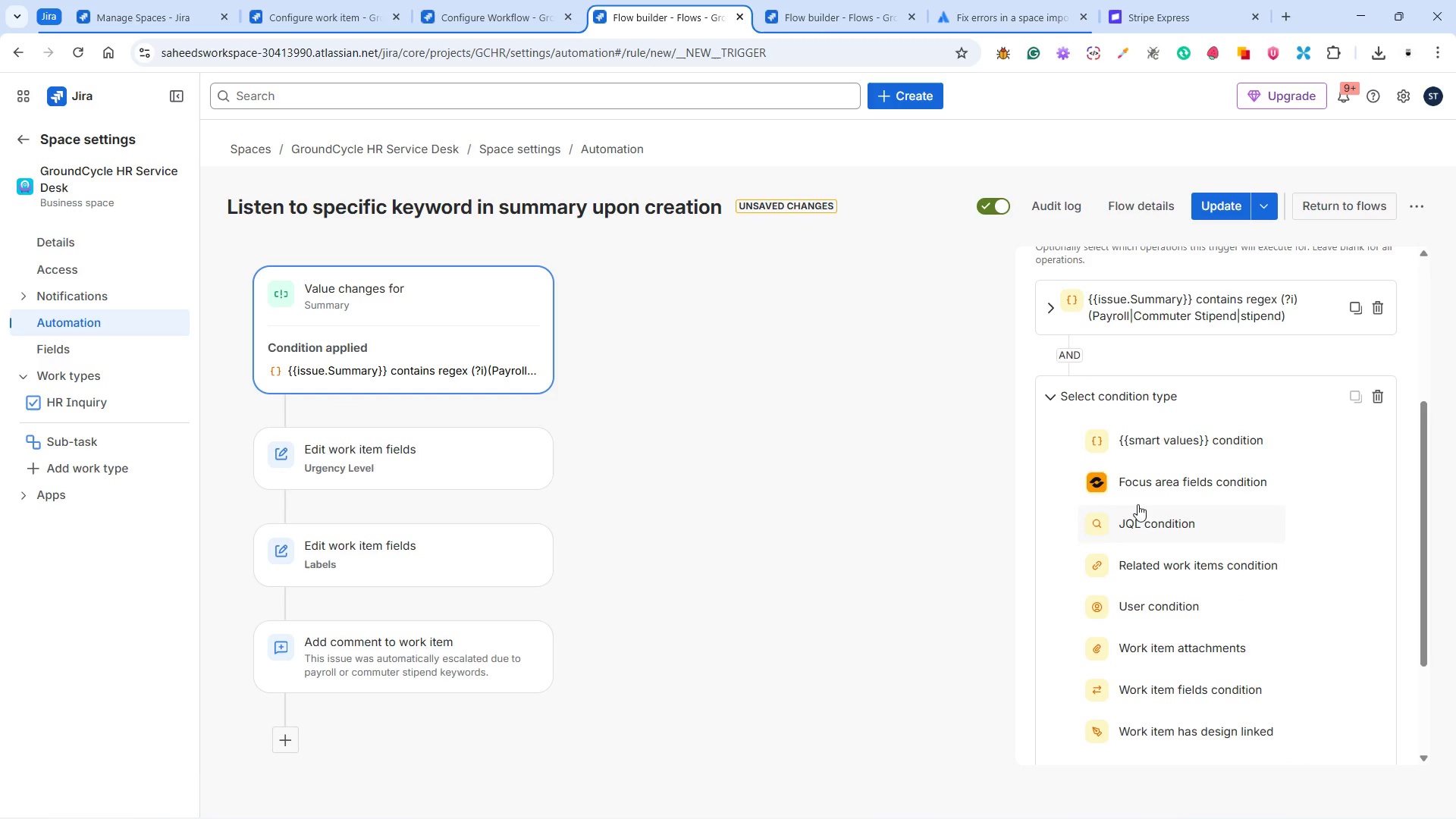 
left_click([1144, 450])
 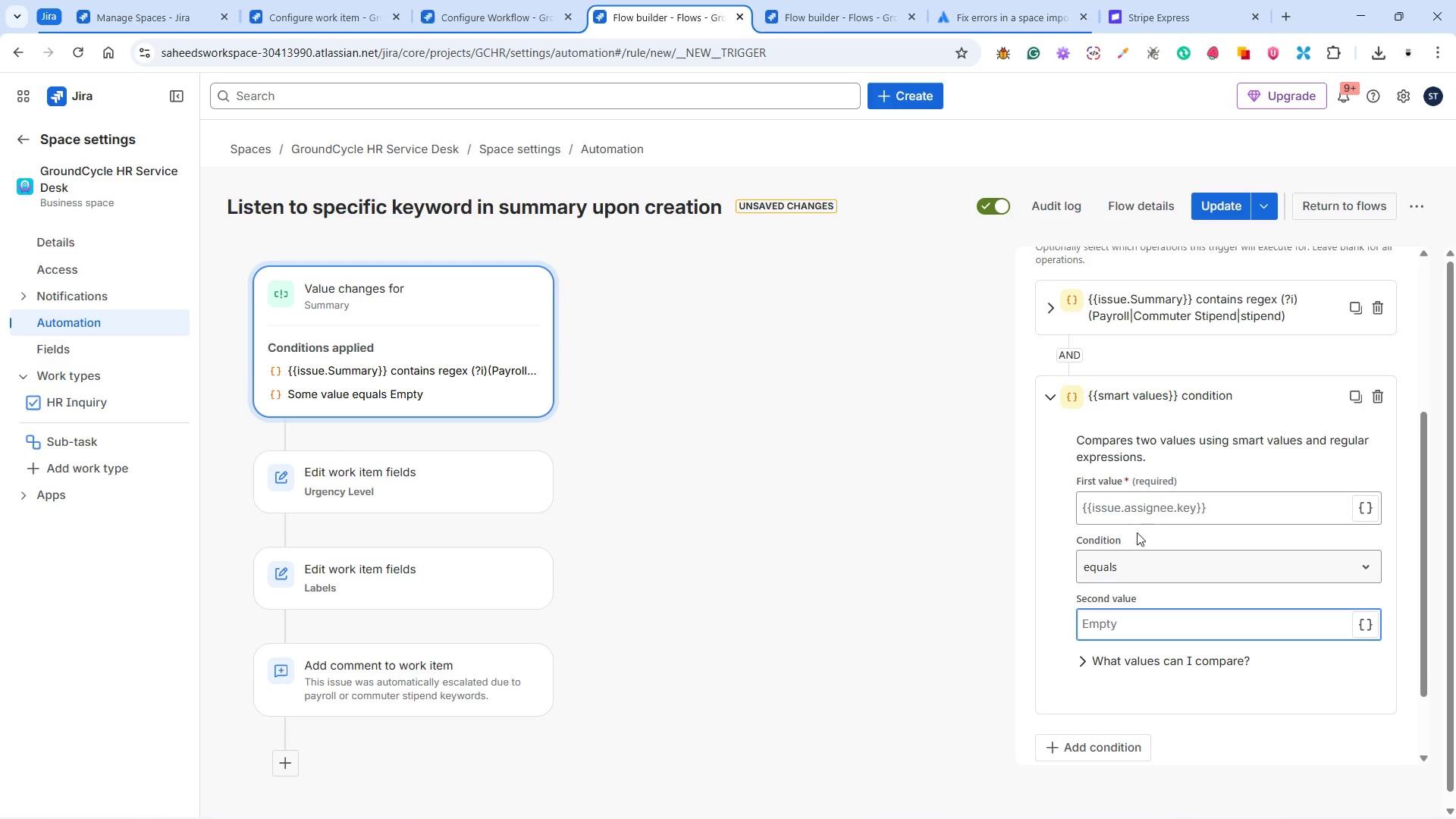 
left_click([1138, 514])
 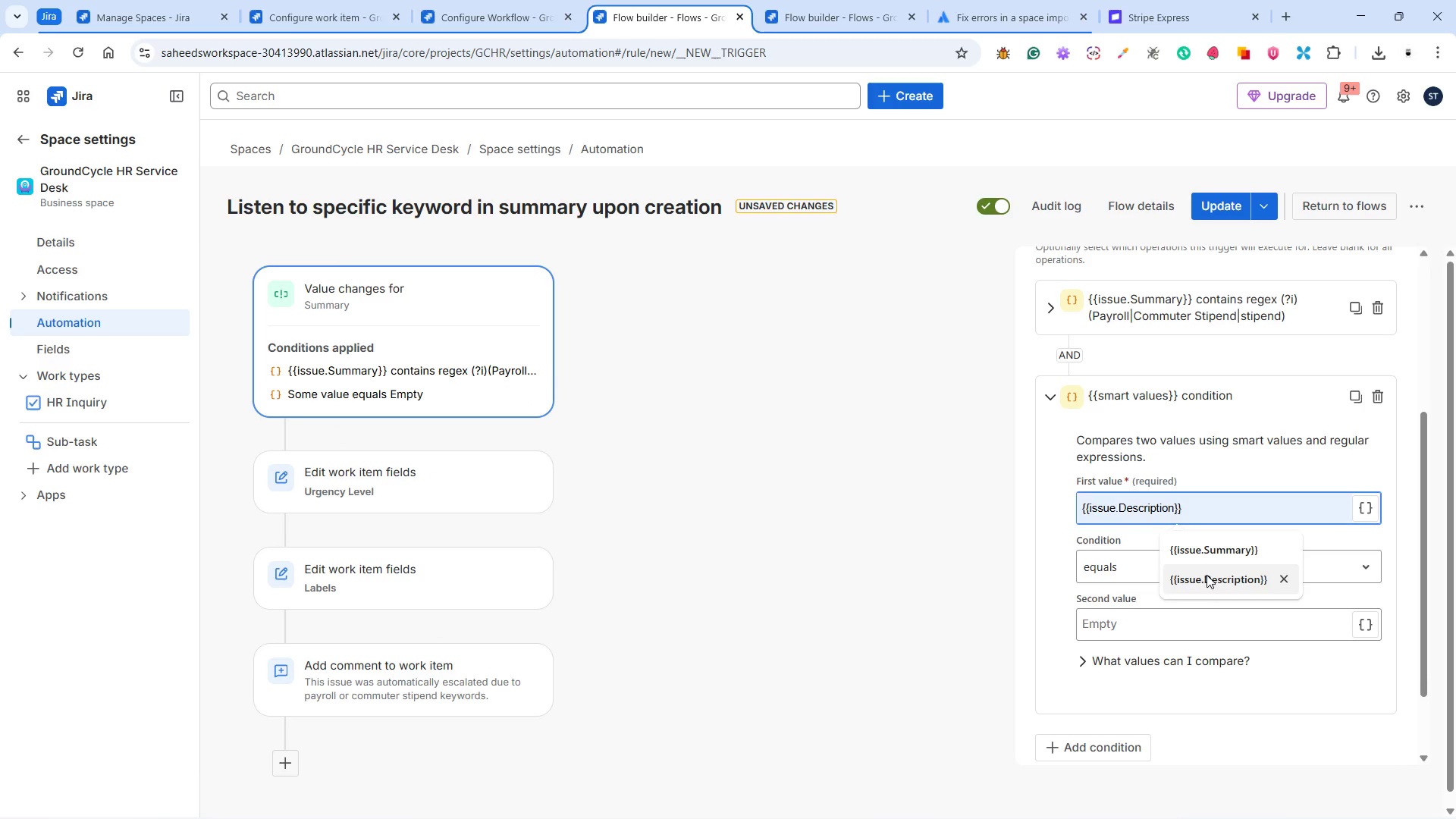 
left_click([1207, 583])
 